 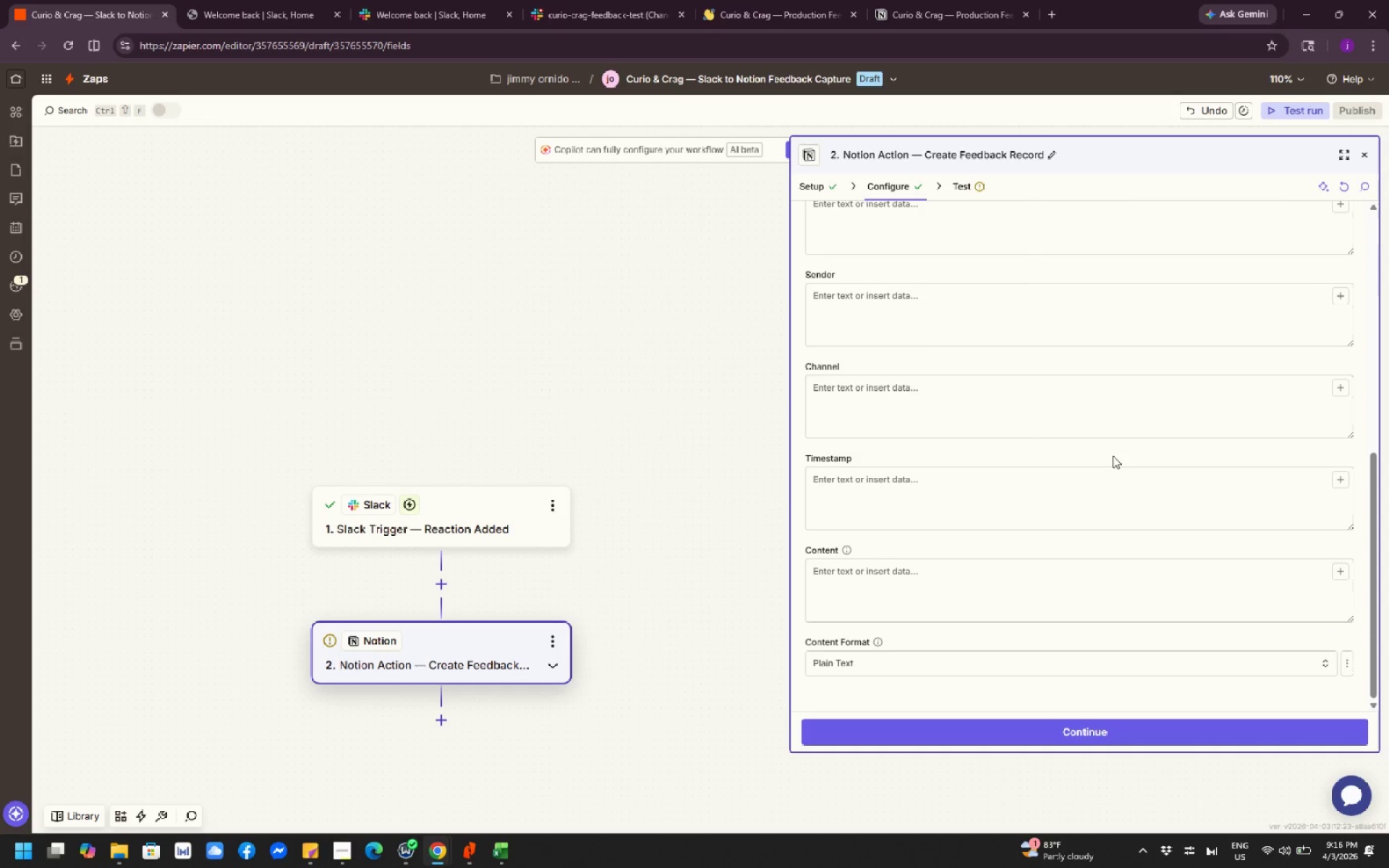 
scroll: coordinate [1116, 452], scroll_direction: up, amount: 14.0
 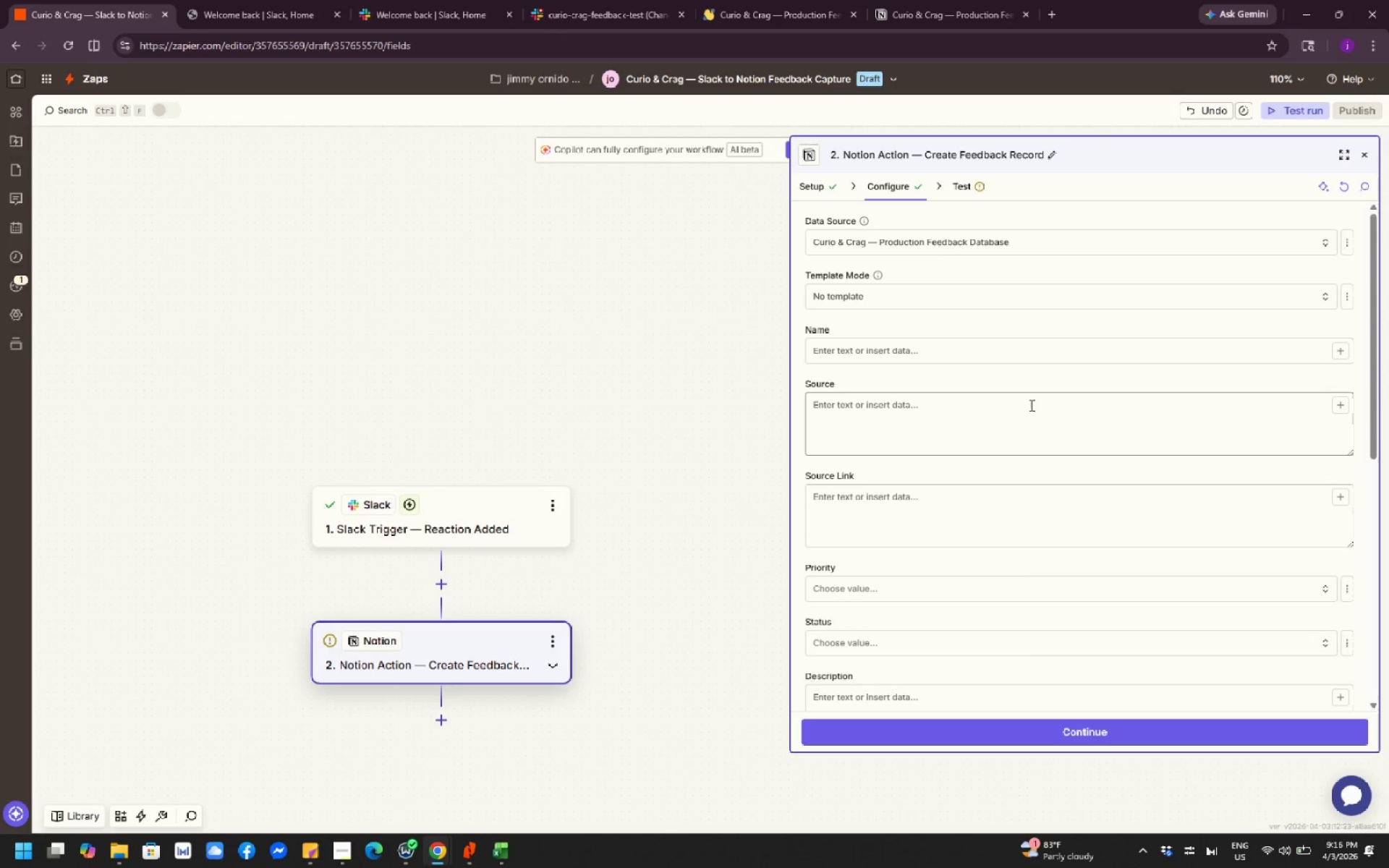 
wait(9.24)
 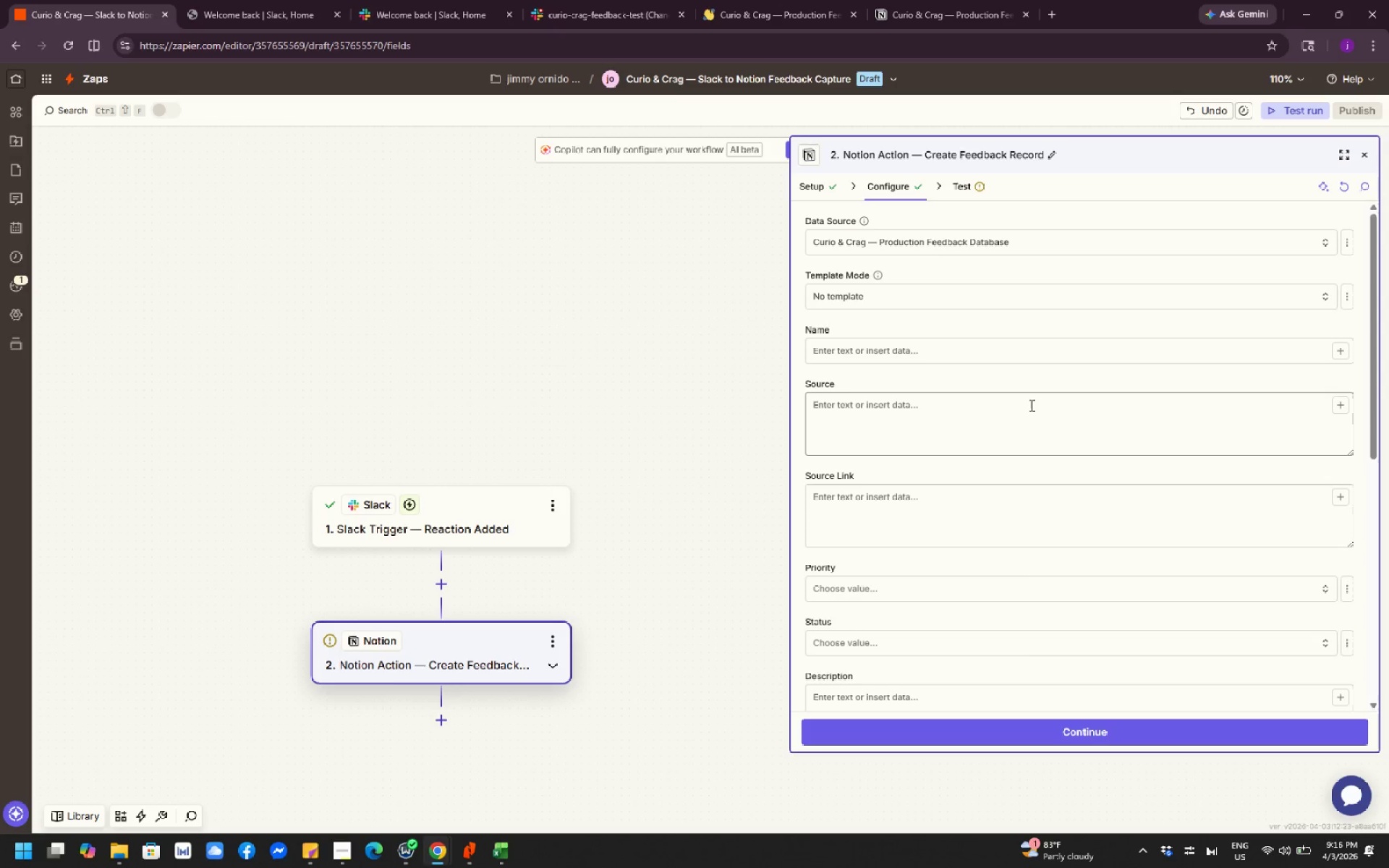 
left_click([1343, 351])
 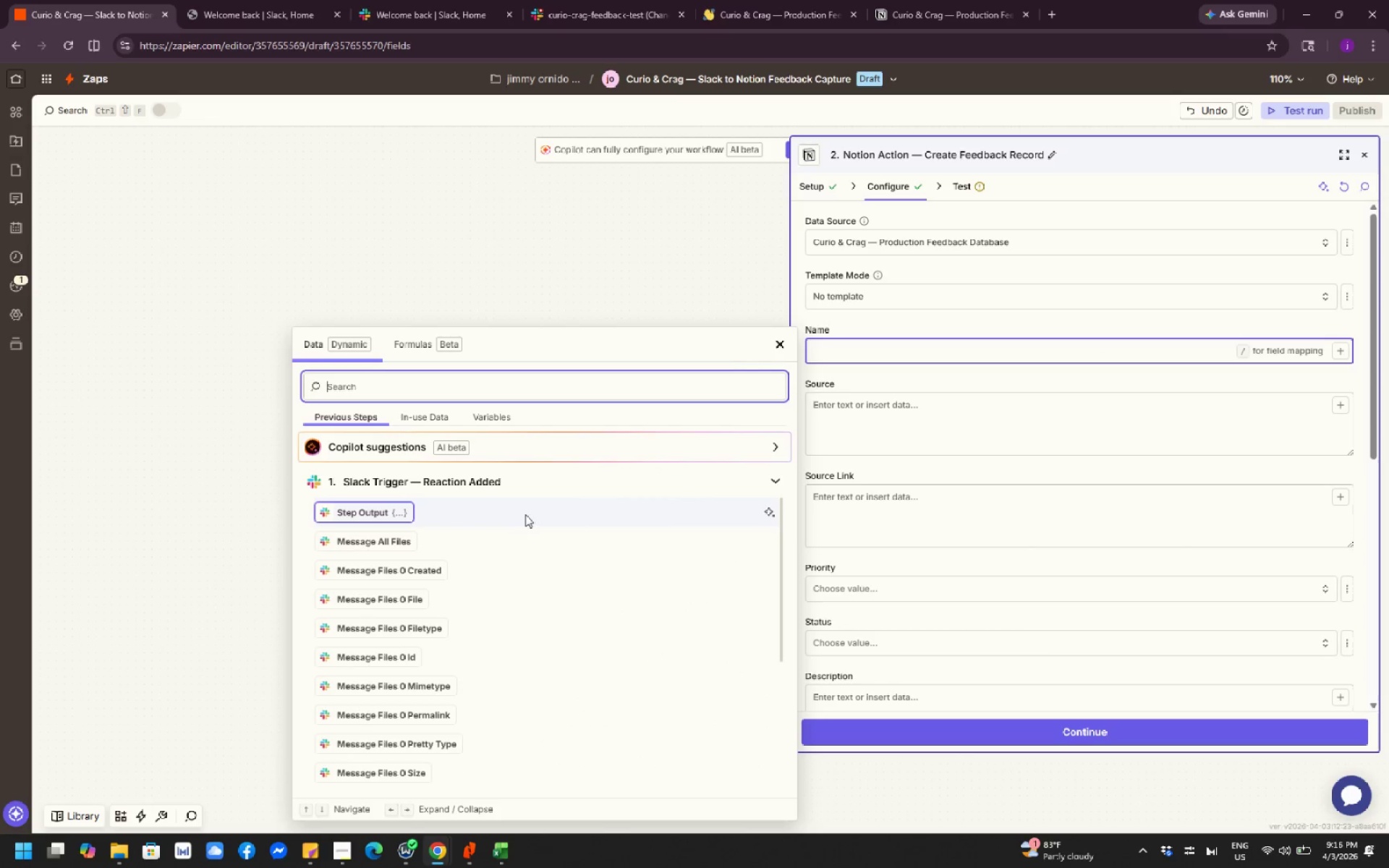 
scroll: coordinate [524, 514], scroll_direction: down, amount: 1.0
 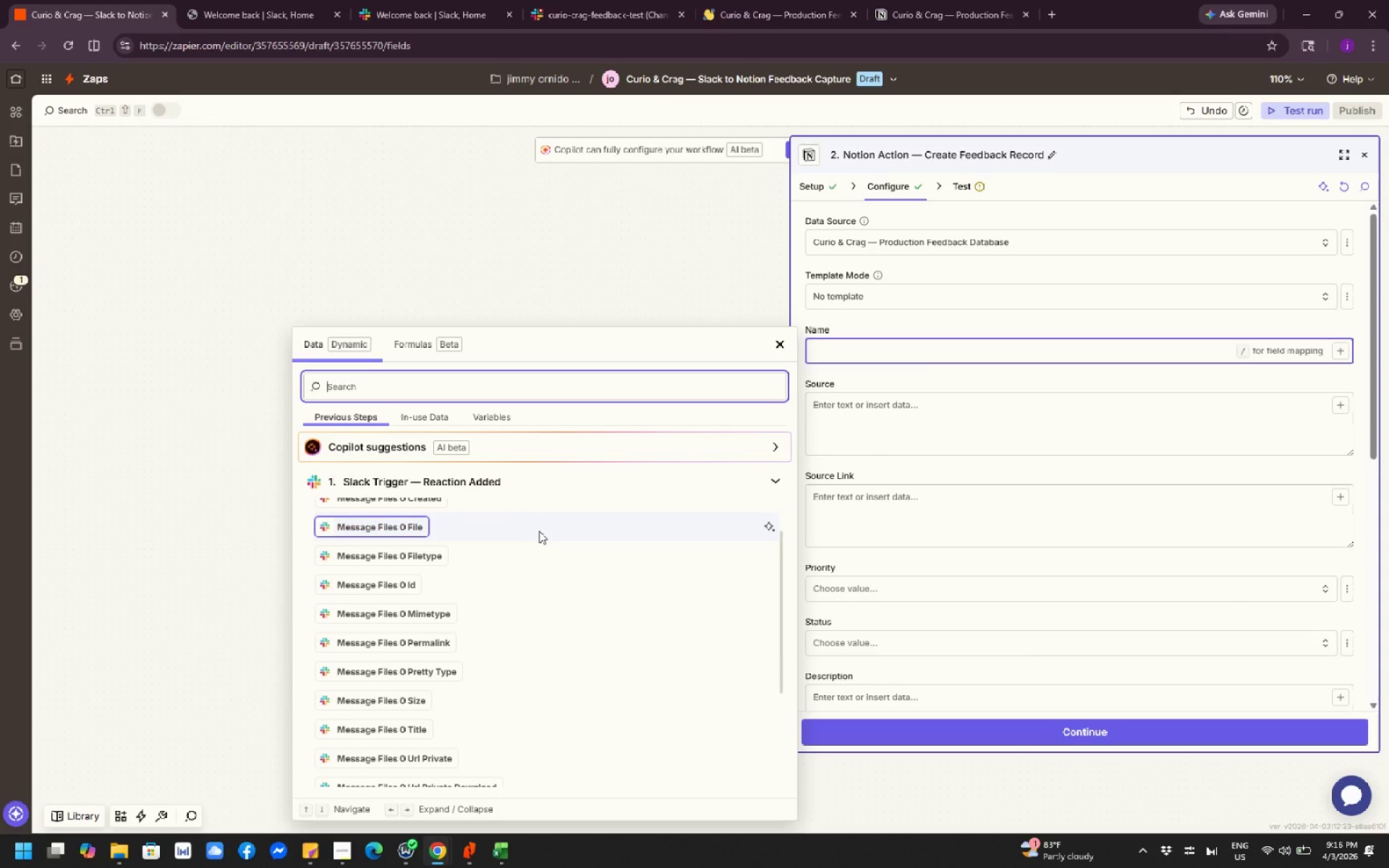 
scroll: coordinate [539, 531], scroll_direction: up, amount: 4.0
 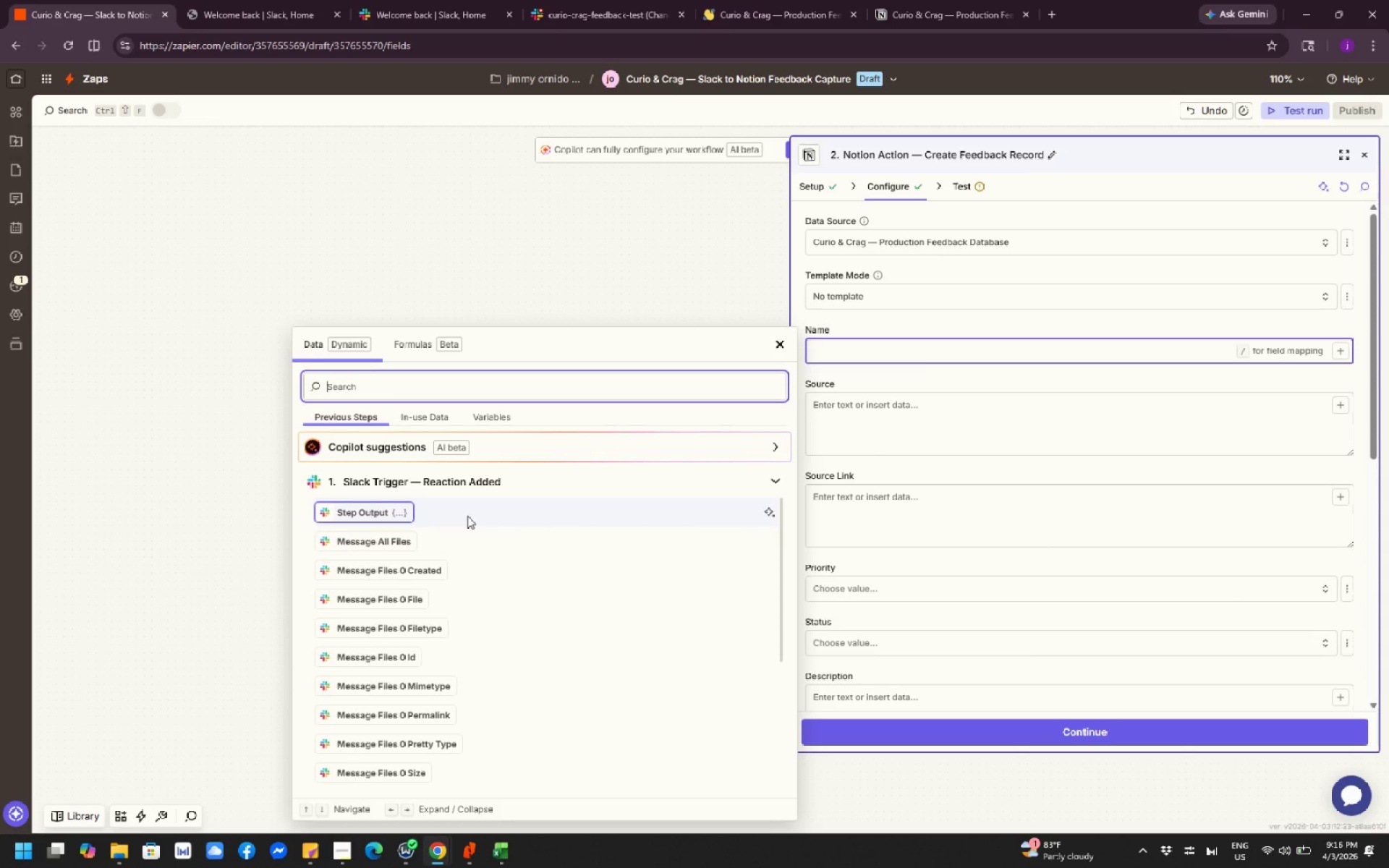 
scroll: coordinate [503, 712], scroll_direction: down, amount: 7.0
 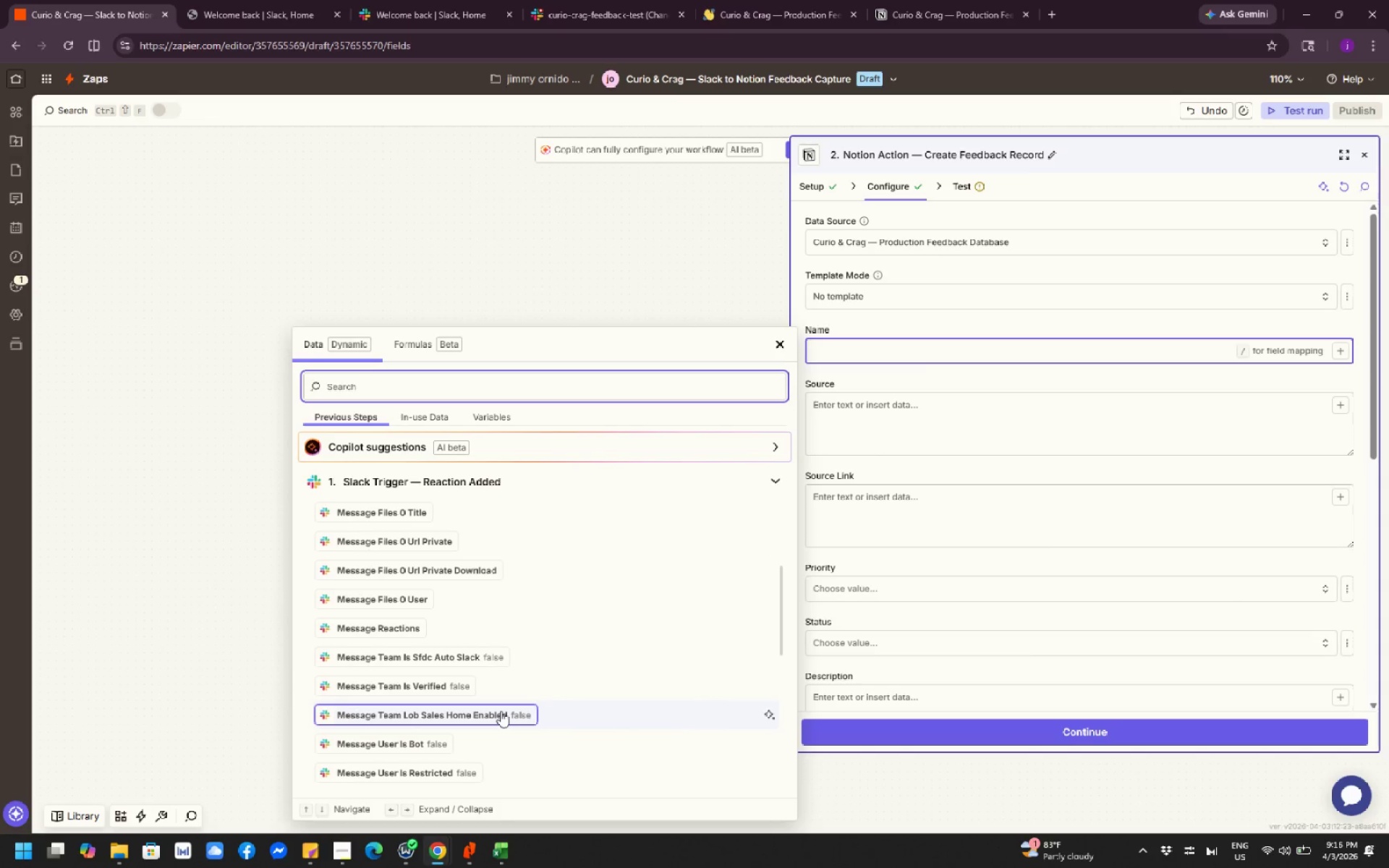 
scroll: coordinate [499, 710], scroll_direction: up, amount: 10.0
 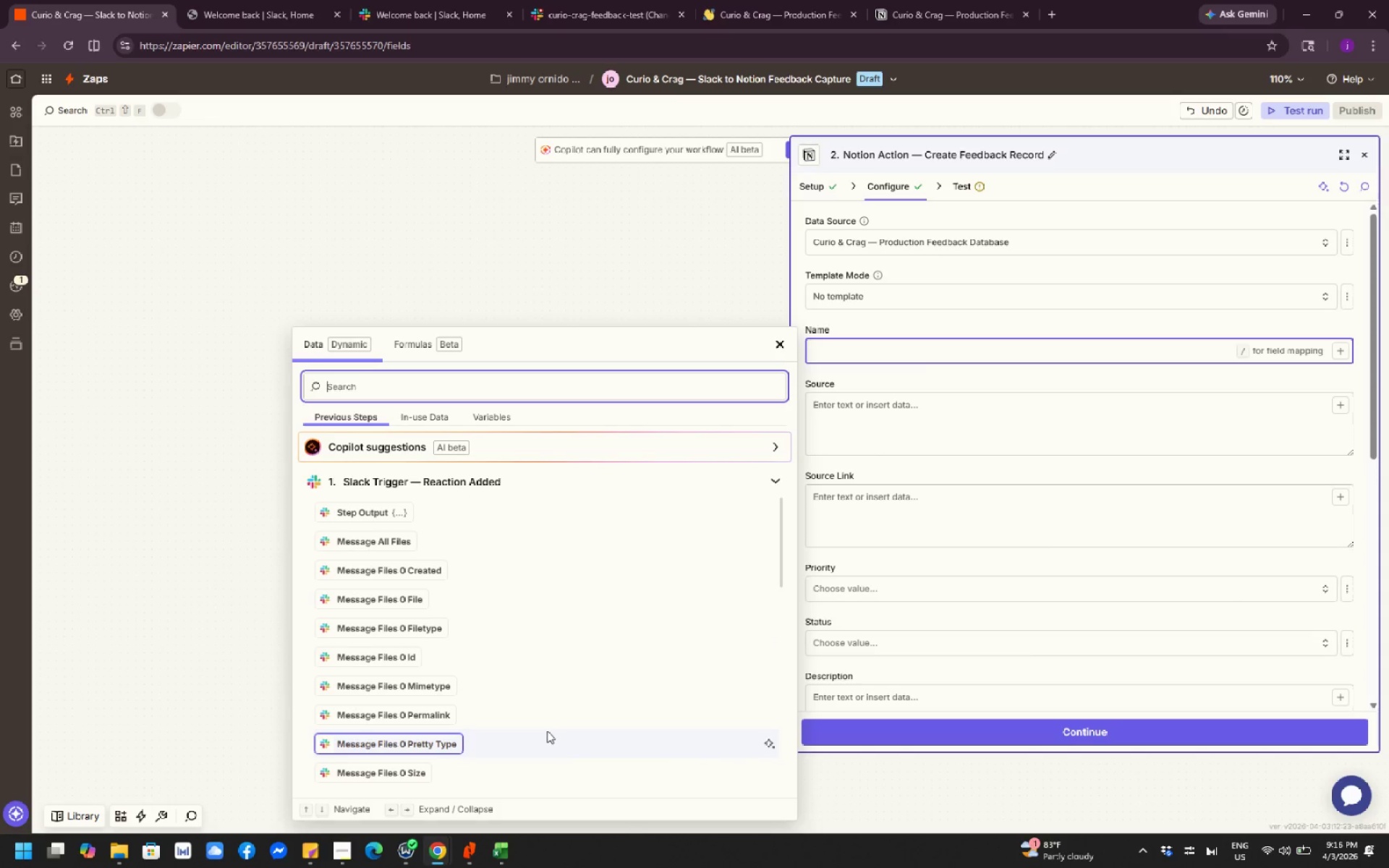 
wait(6.83)
 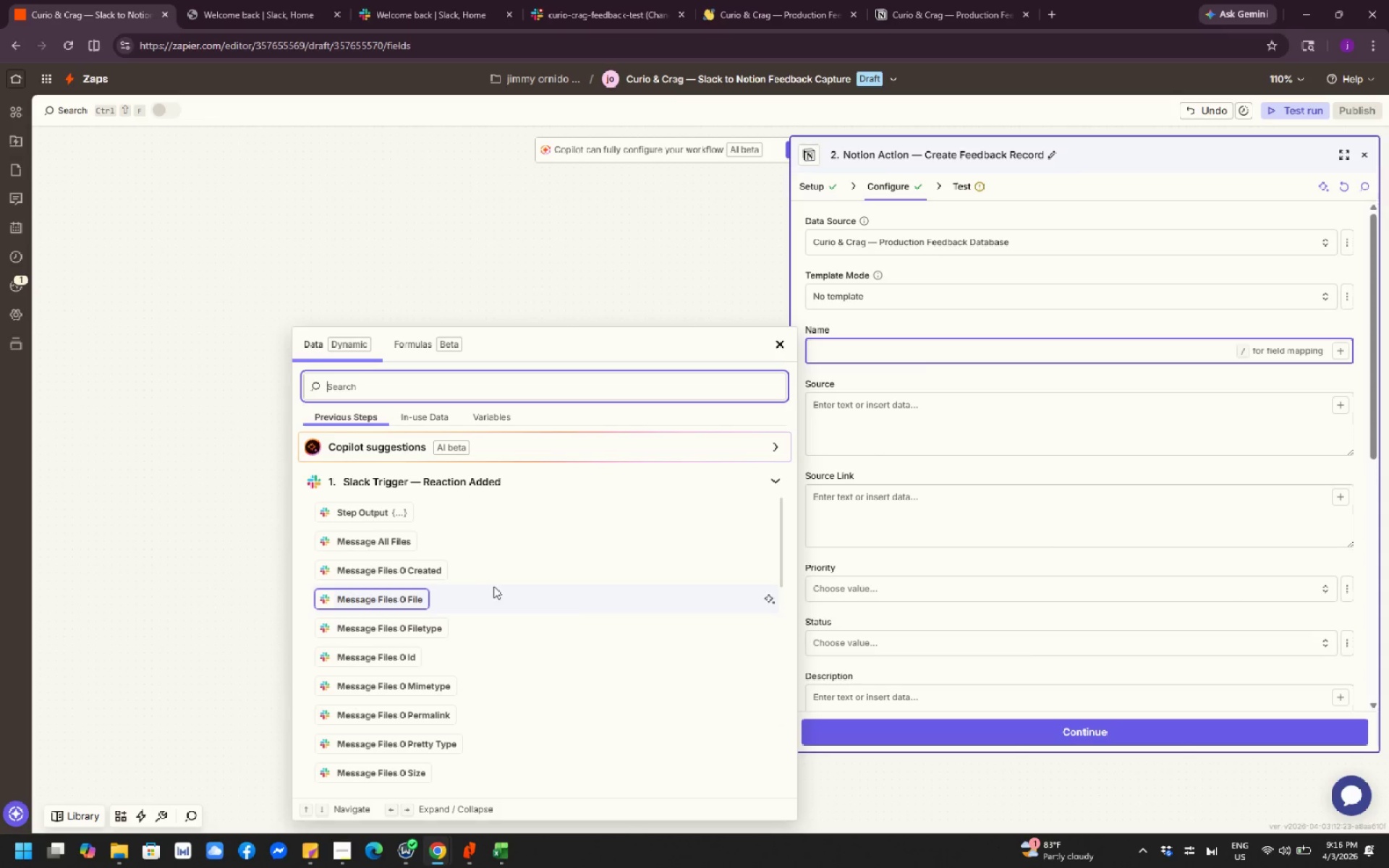 
scroll: coordinate [527, 640], scroll_direction: down, amount: 9.0
 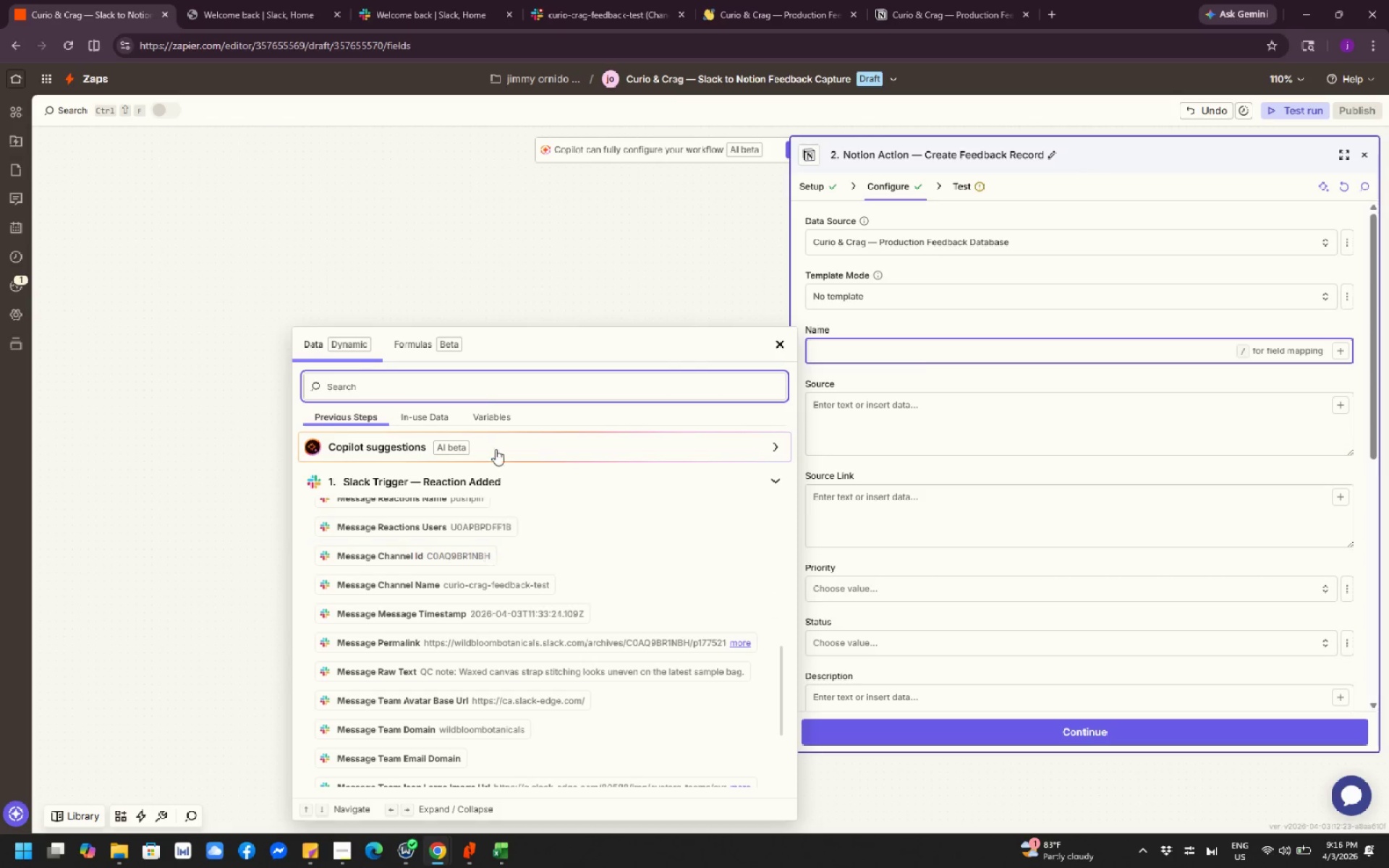 
left_click([484, 388])
 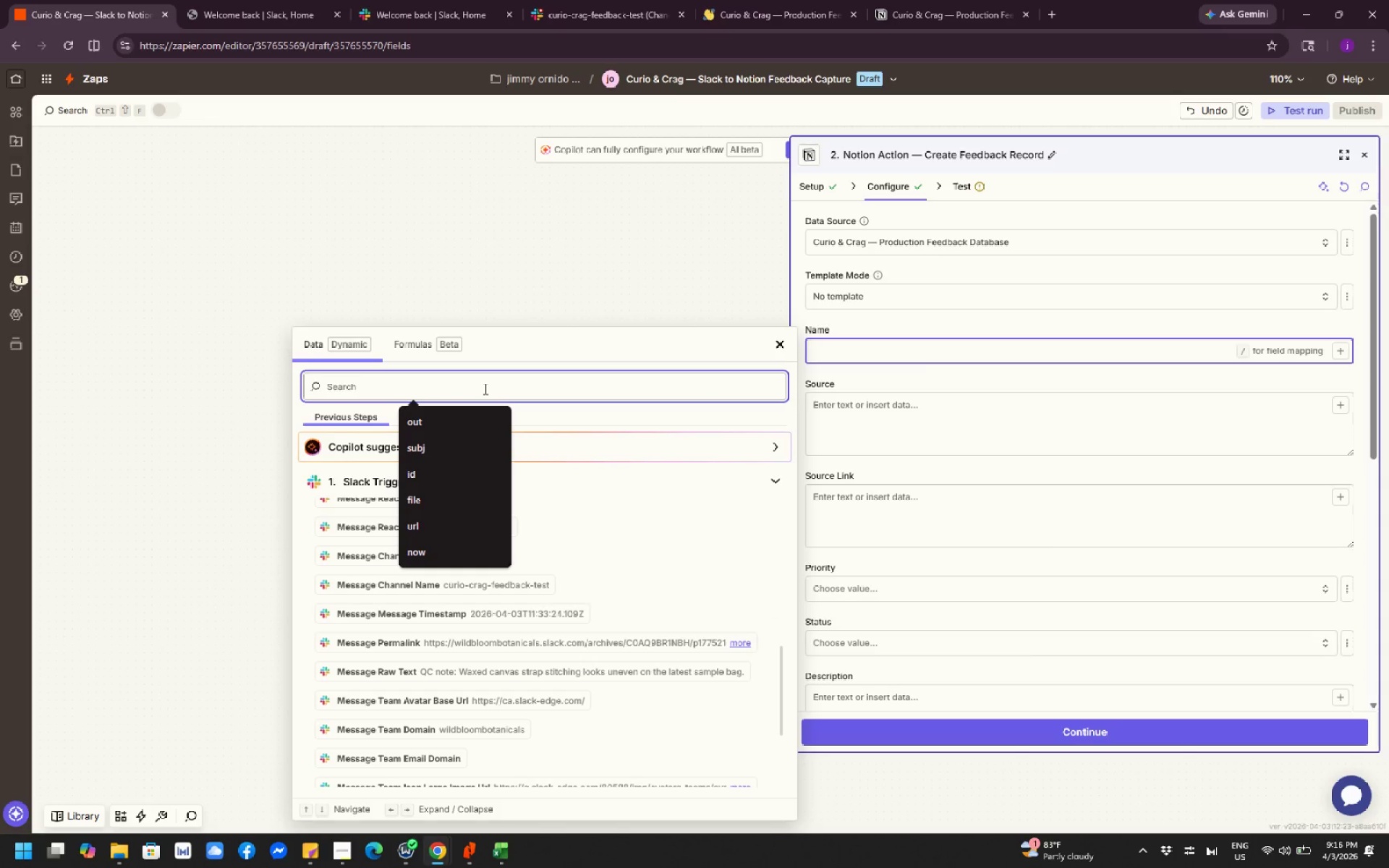 
type(name)
 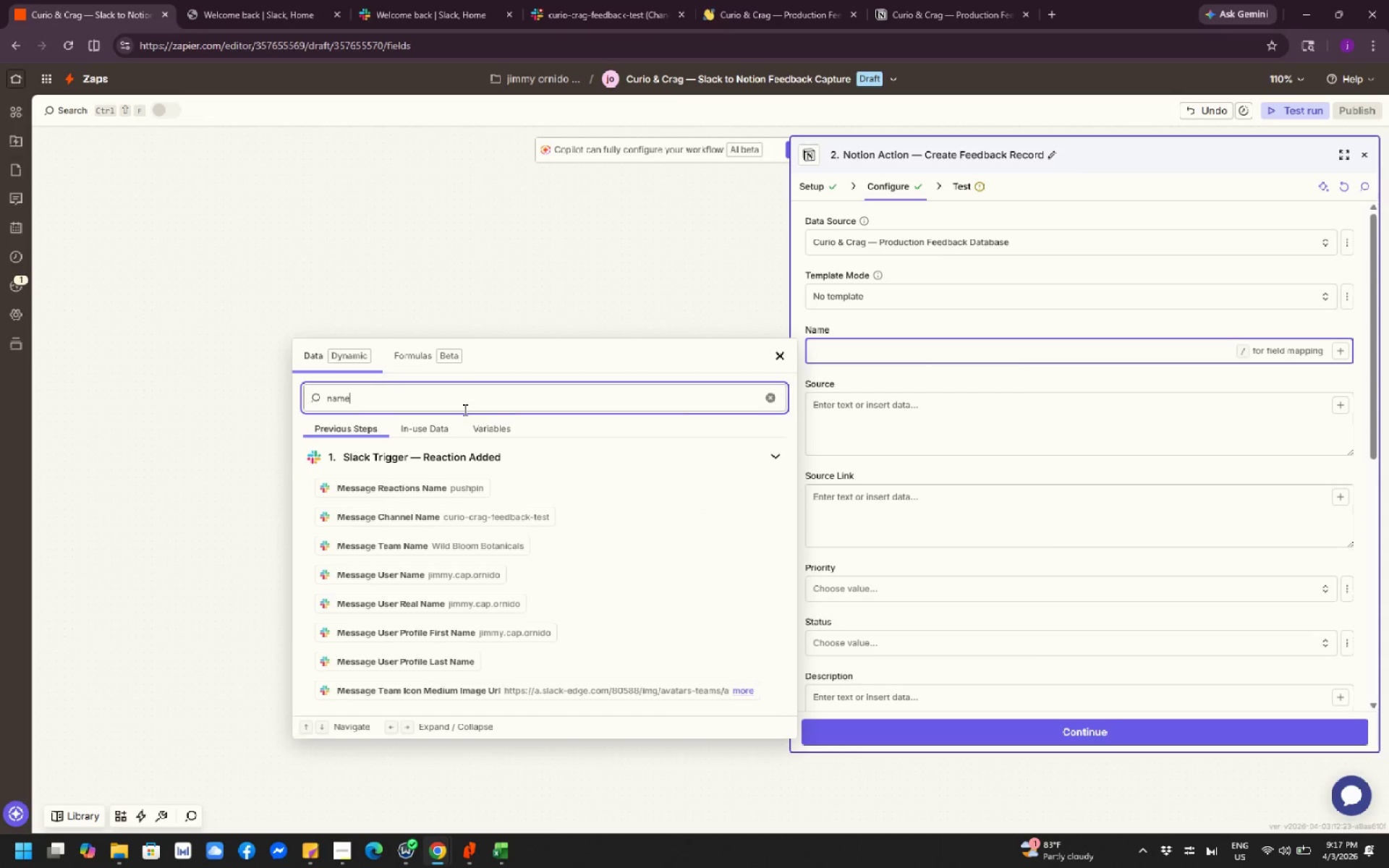 
key(Space)
 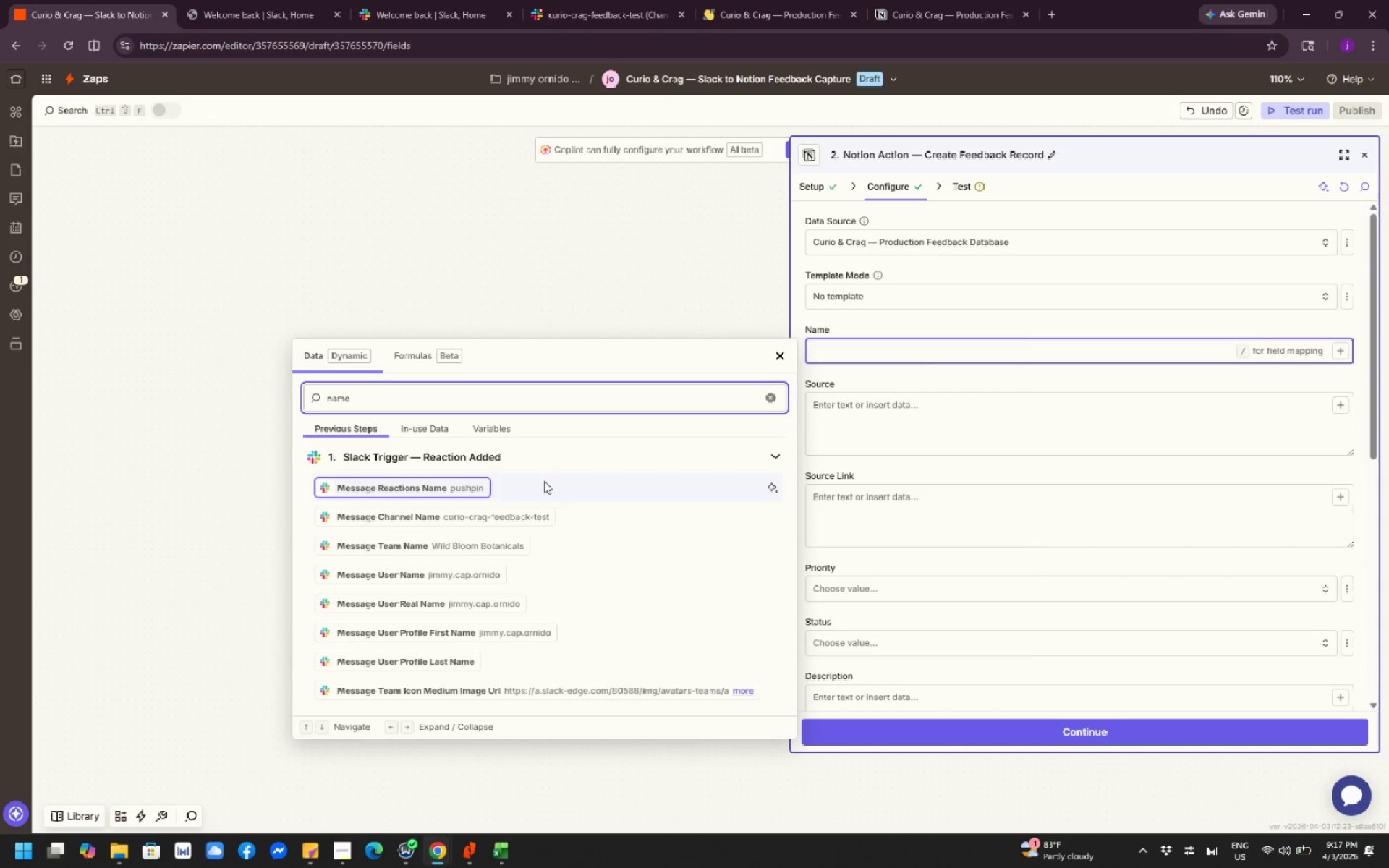 
wait(15.8)
 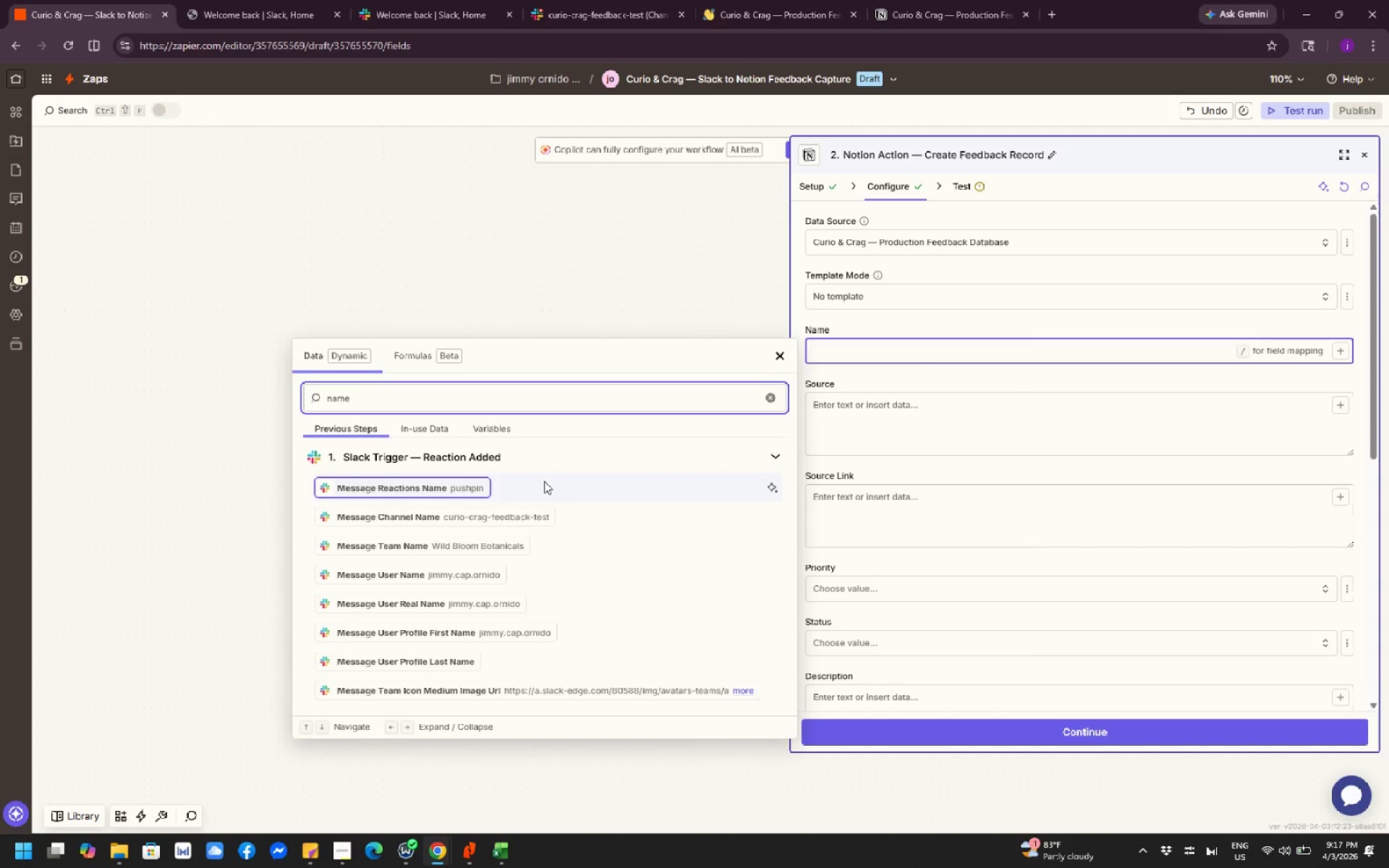 
key(Backspace)
key(Backspace)
key(Backspace)
key(Backspace)
key(Backspace)
type(des)
key(Backspace)
key(Backspace)
key(Backspace)
 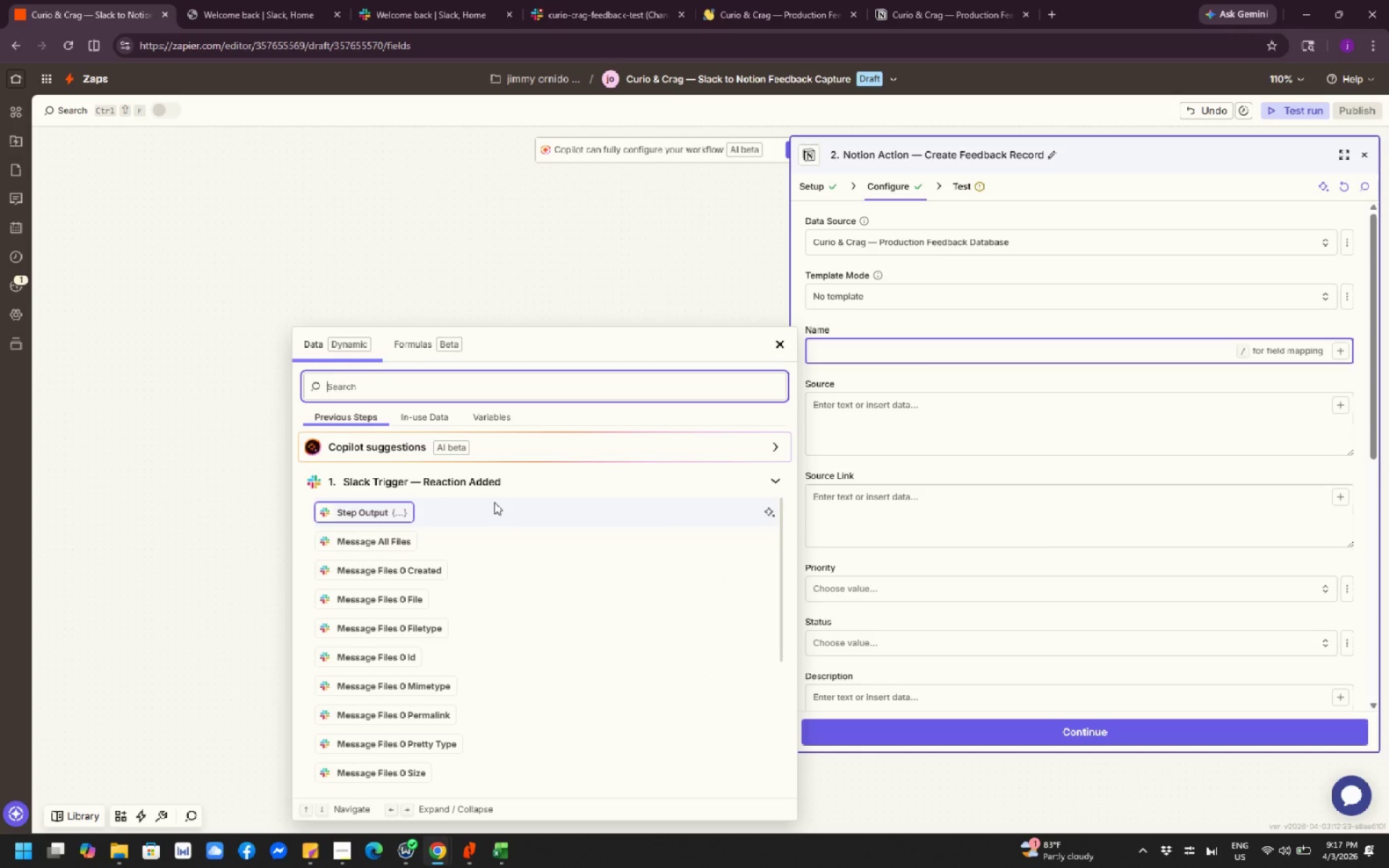 
scroll: coordinate [514, 557], scroll_direction: down, amount: 20.0
 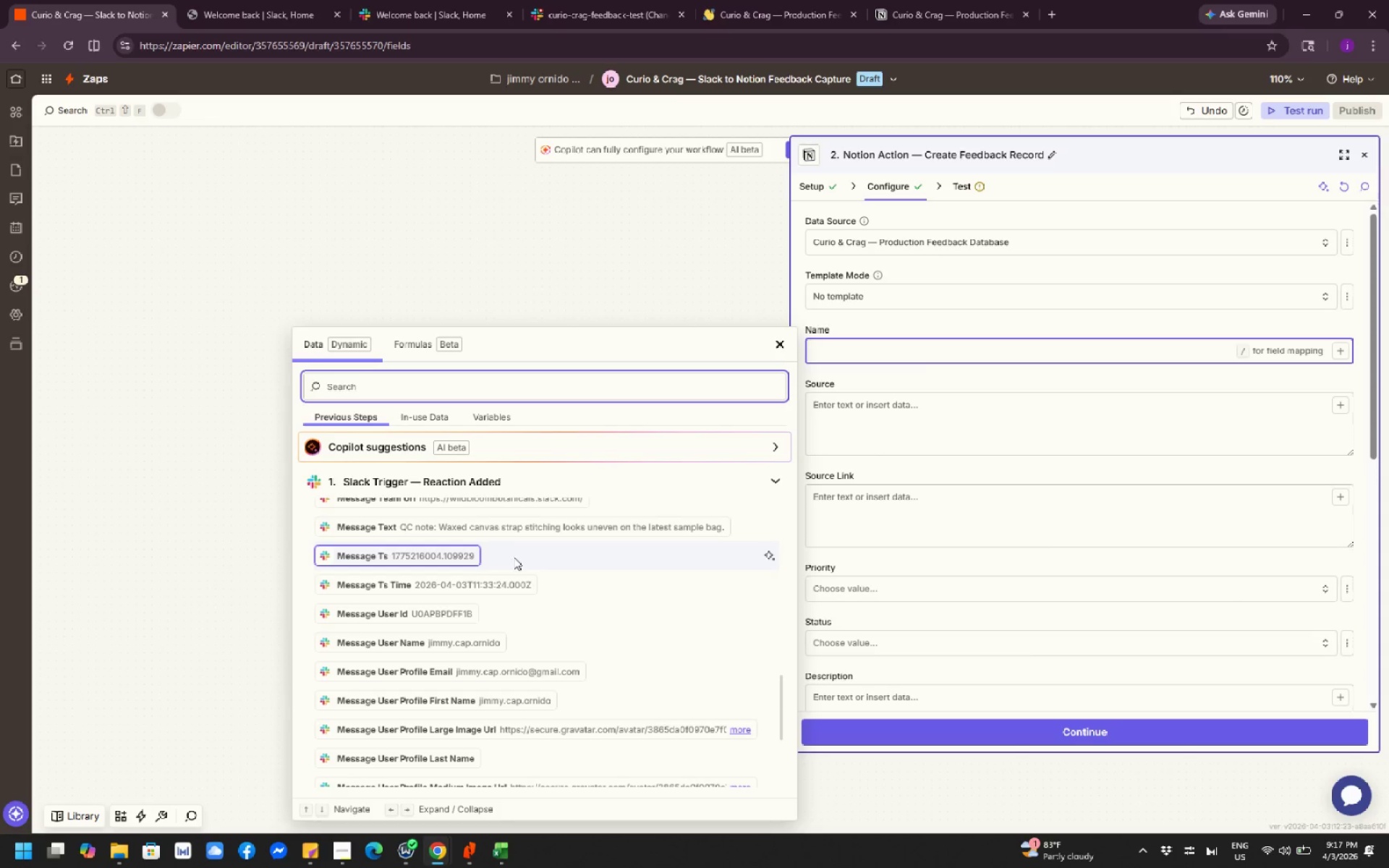 
wait(6.99)
 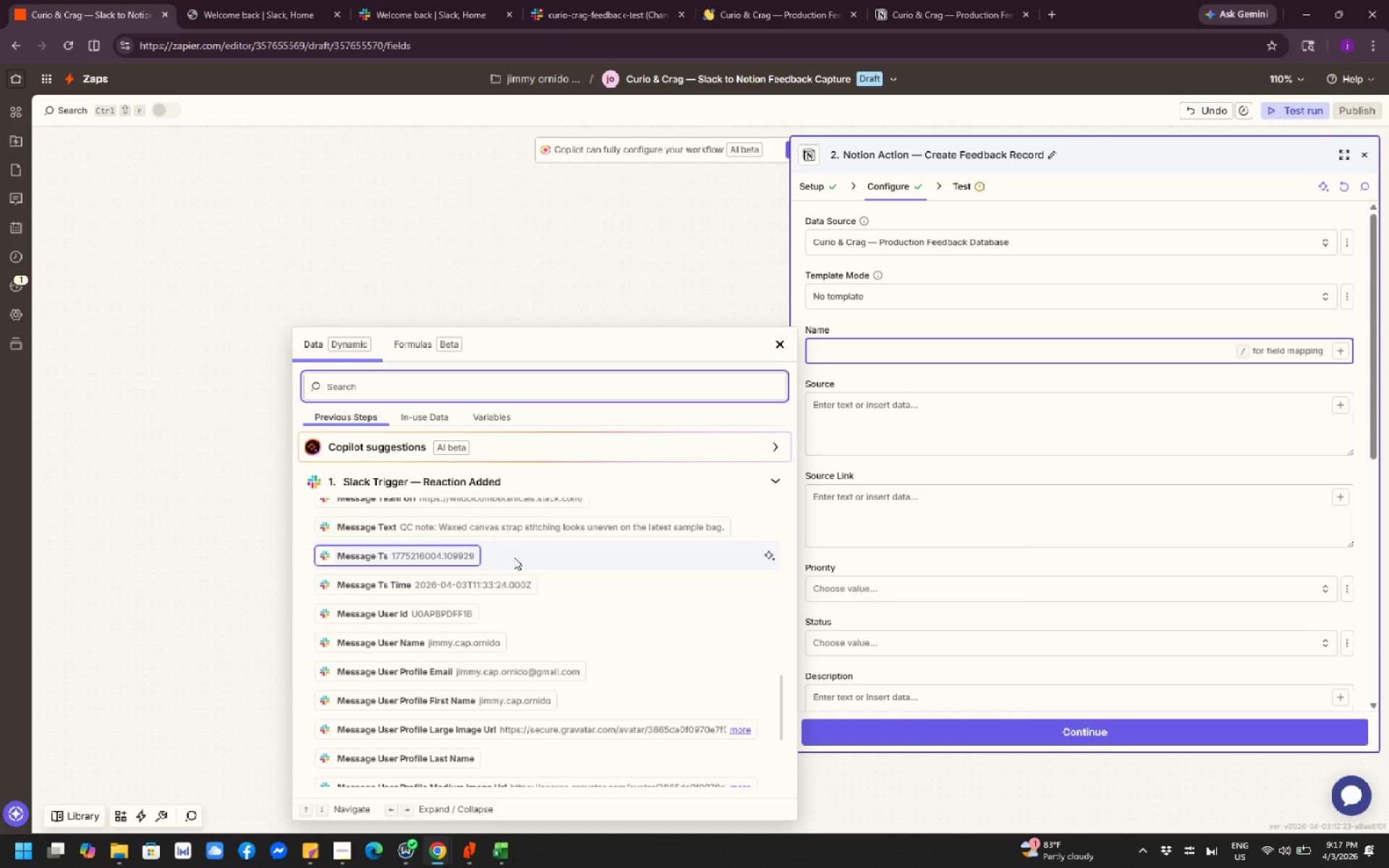 
scroll: coordinate [516, 554], scroll_direction: up, amount: 5.0
 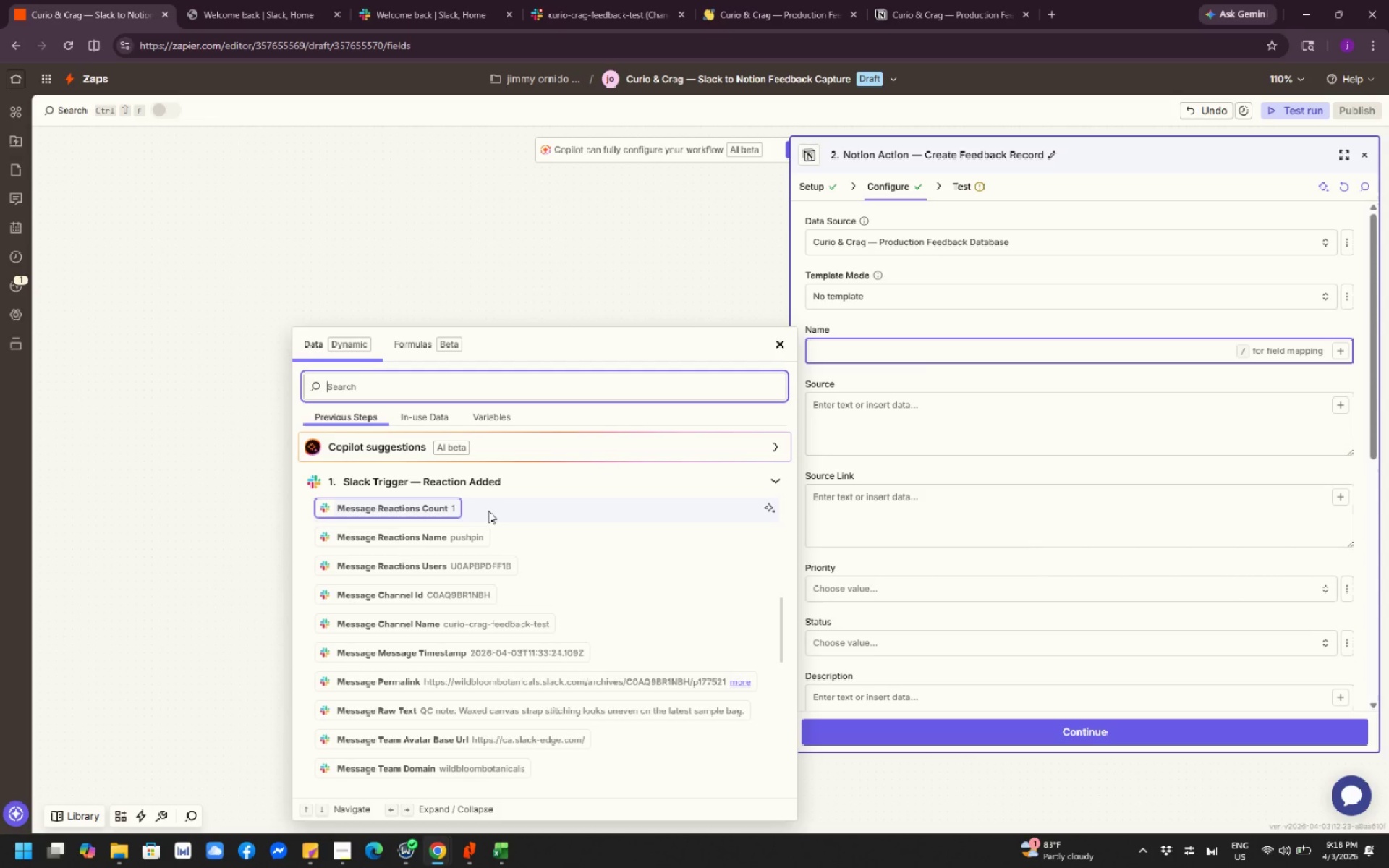 
wait(21.05)
 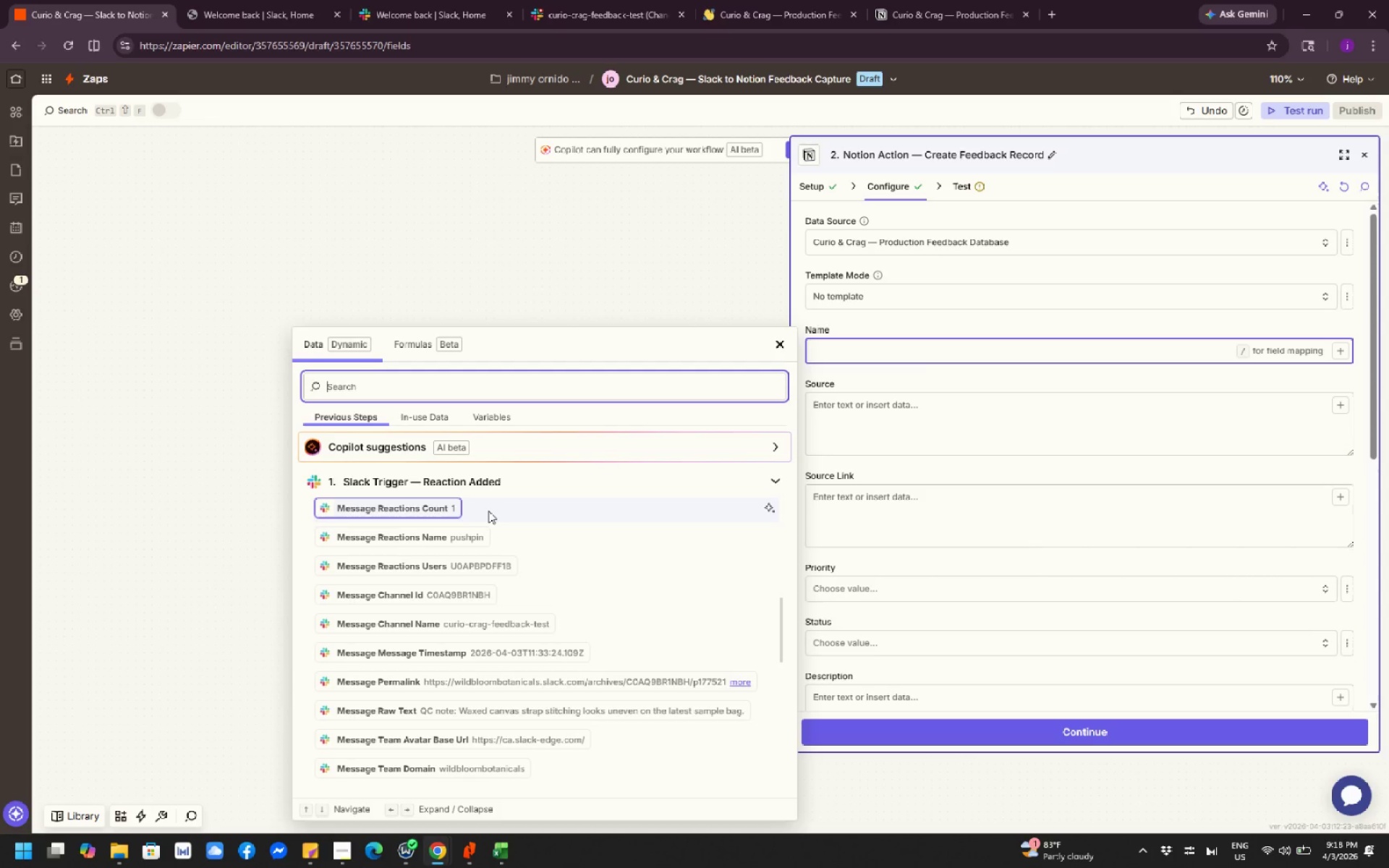 
left_click([625, 250])
 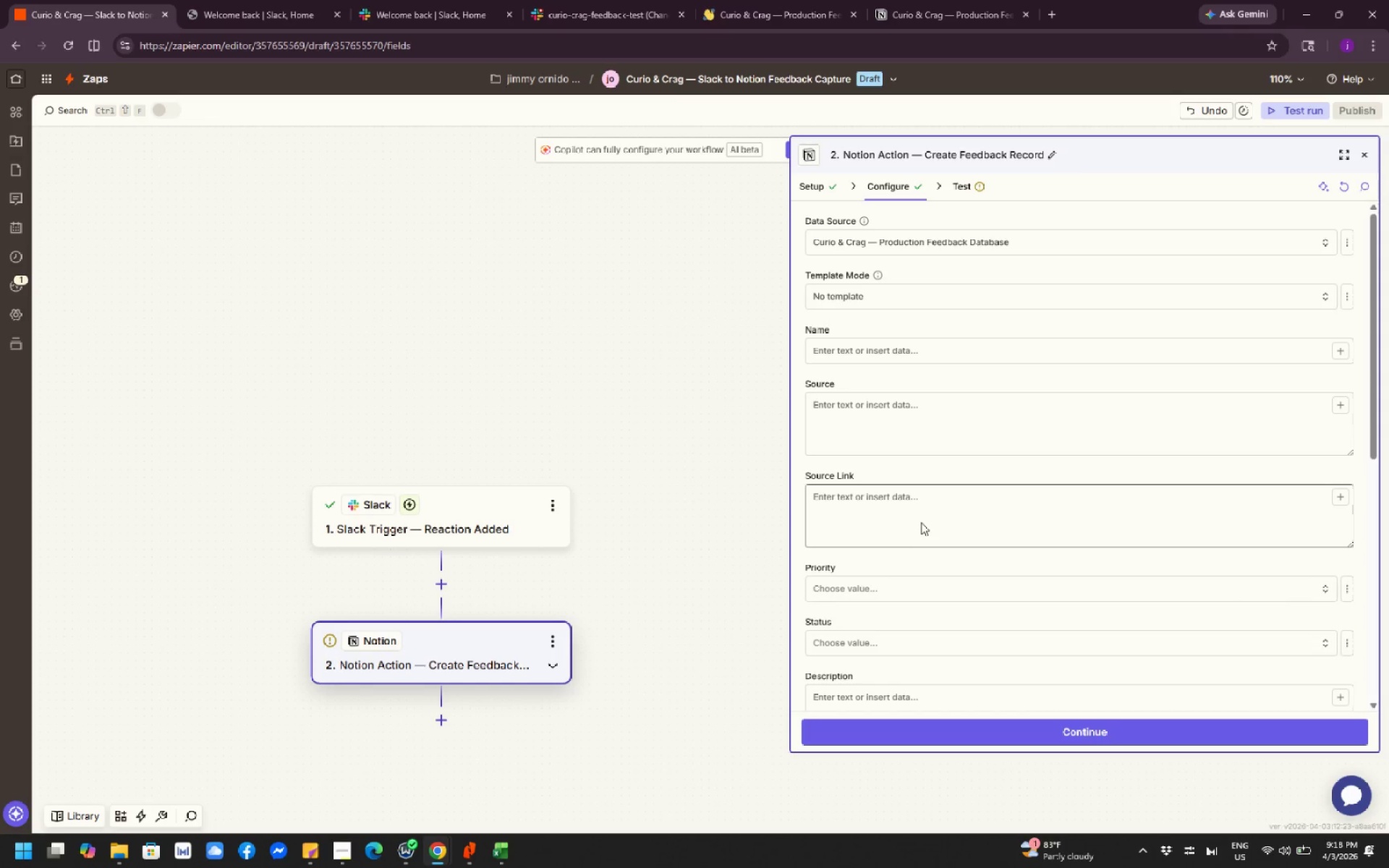 
scroll: coordinate [917, 515], scroll_direction: down, amount: 2.0
 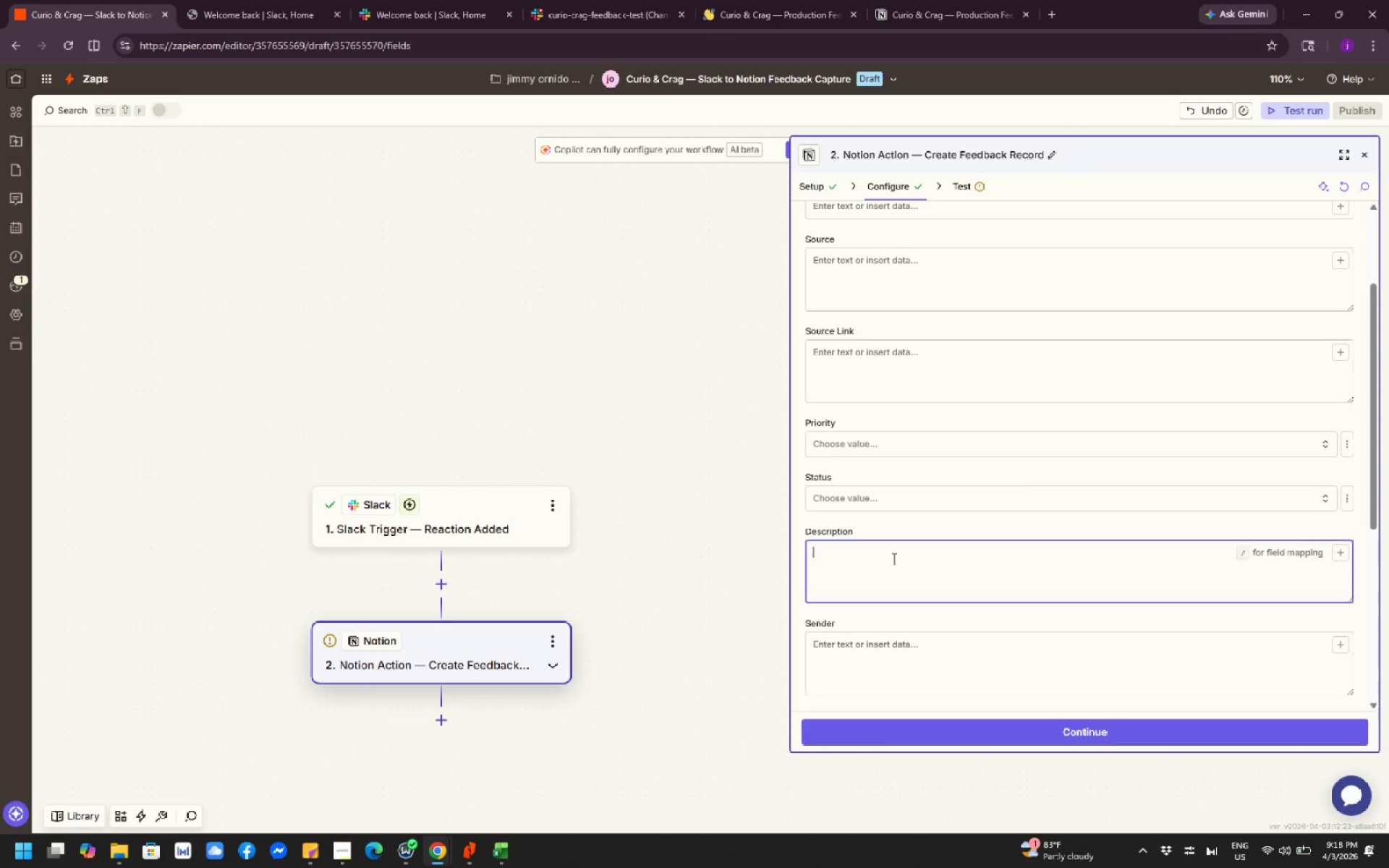 
wait(6.88)
 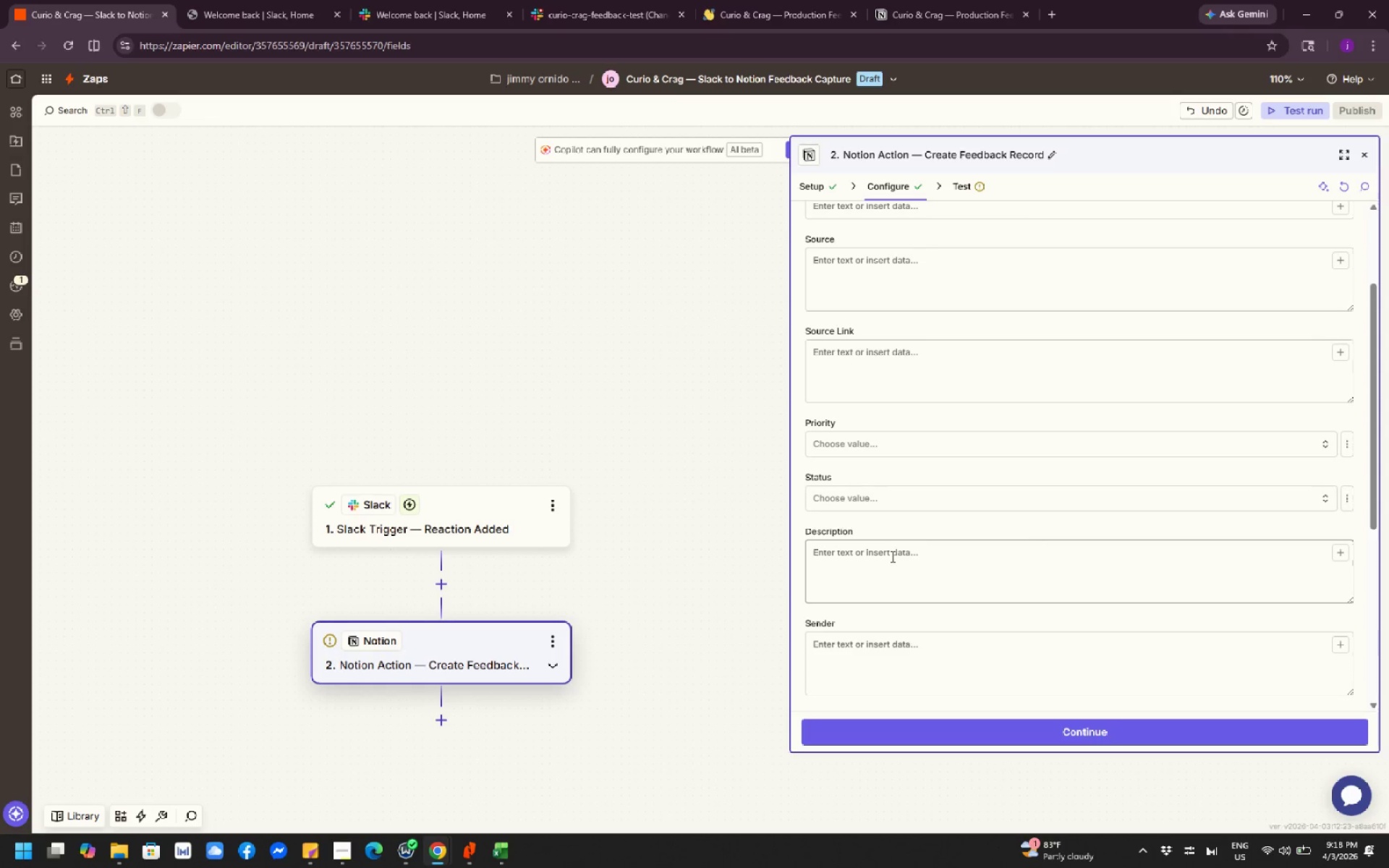 
left_click([1336, 551])
 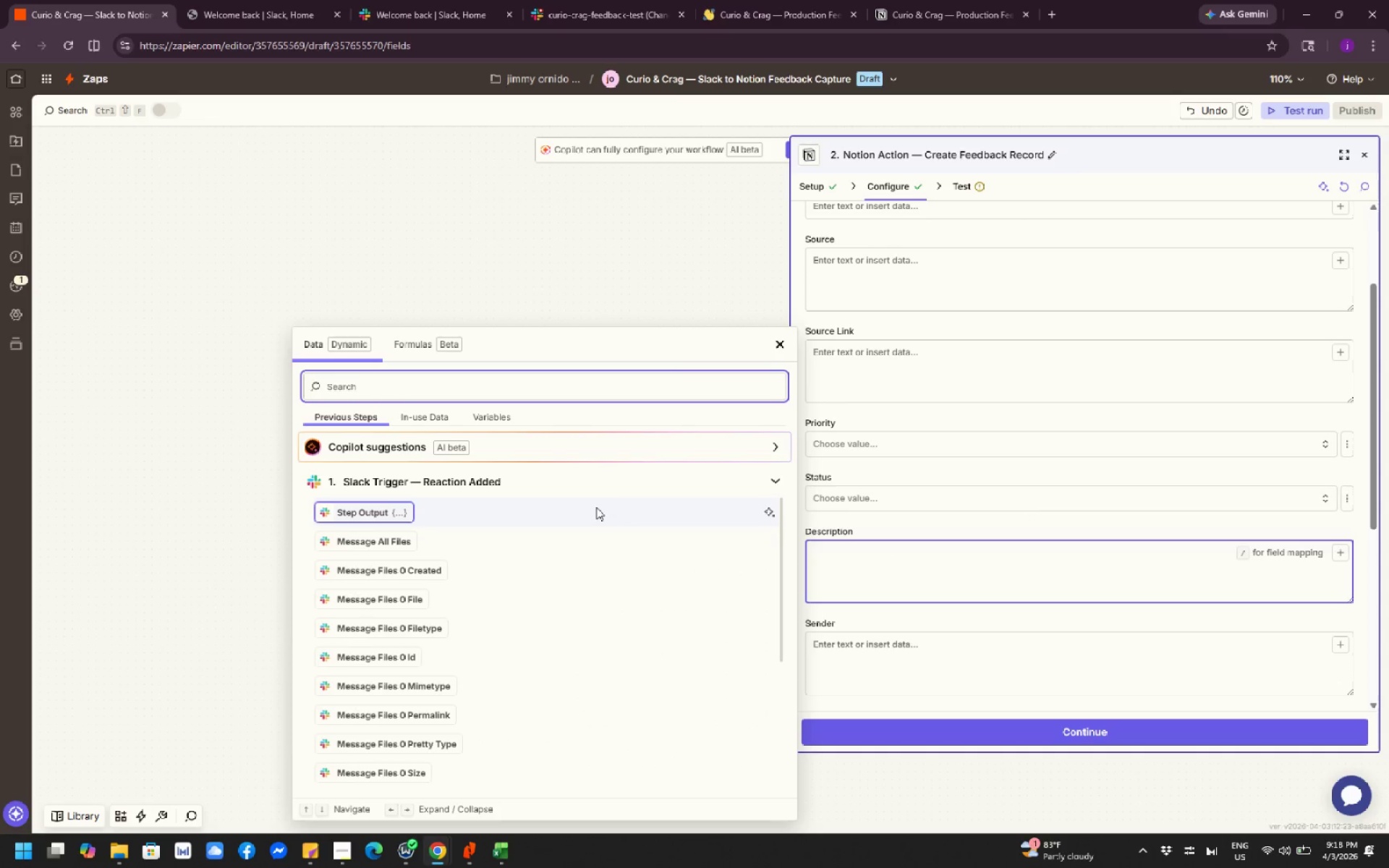 
wait(5.69)
 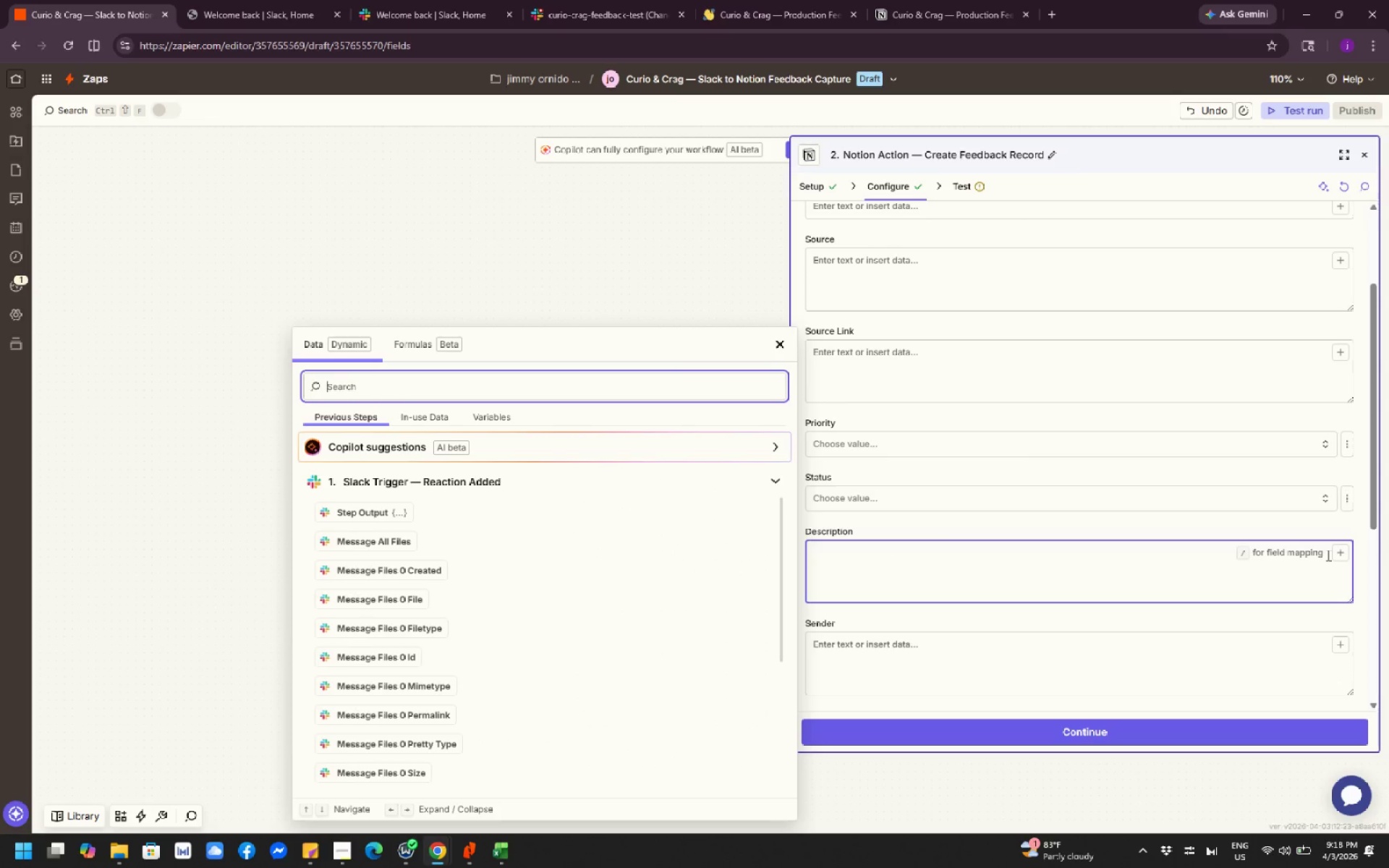 
left_click([572, 239])
 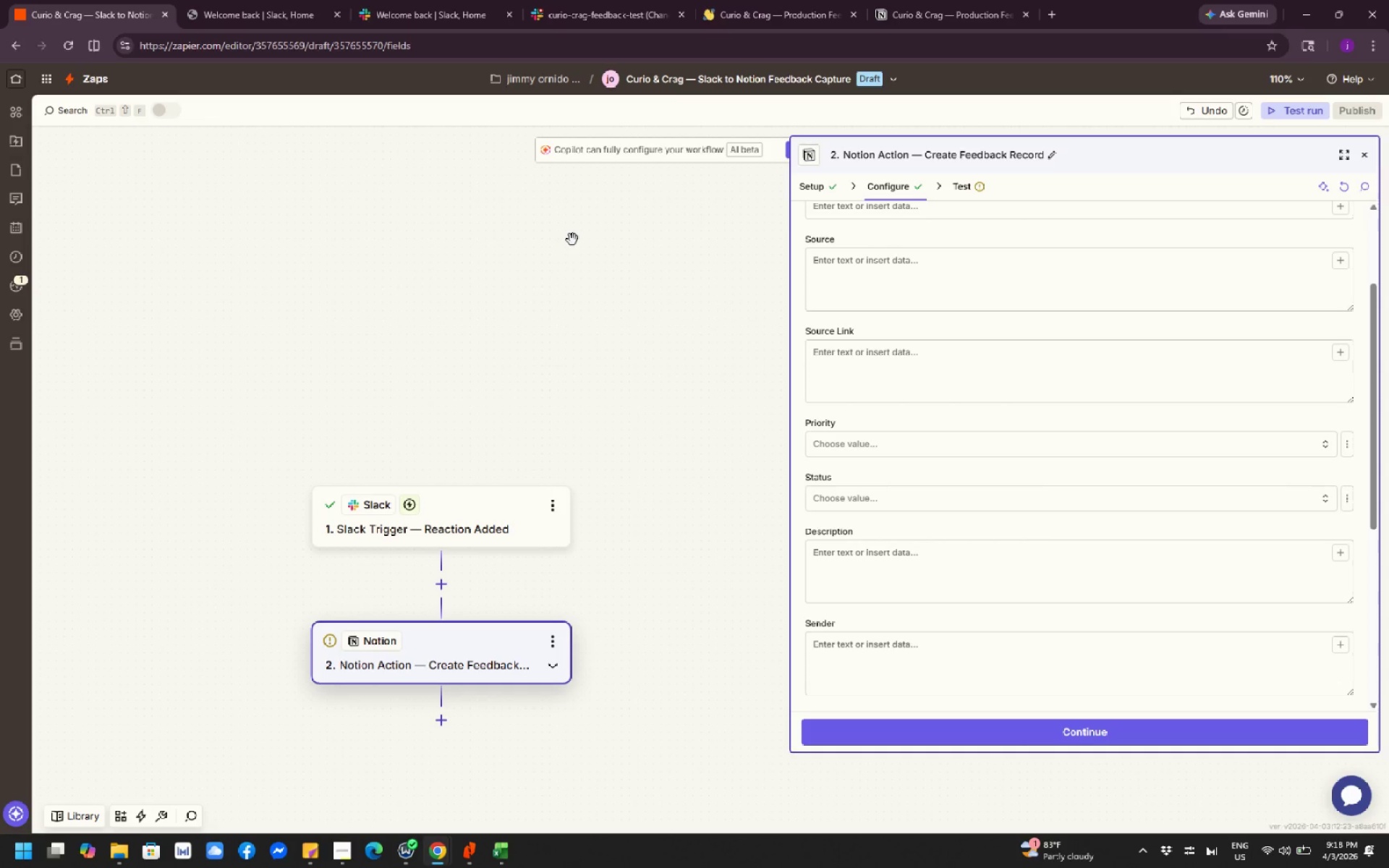 
wait(32.06)
 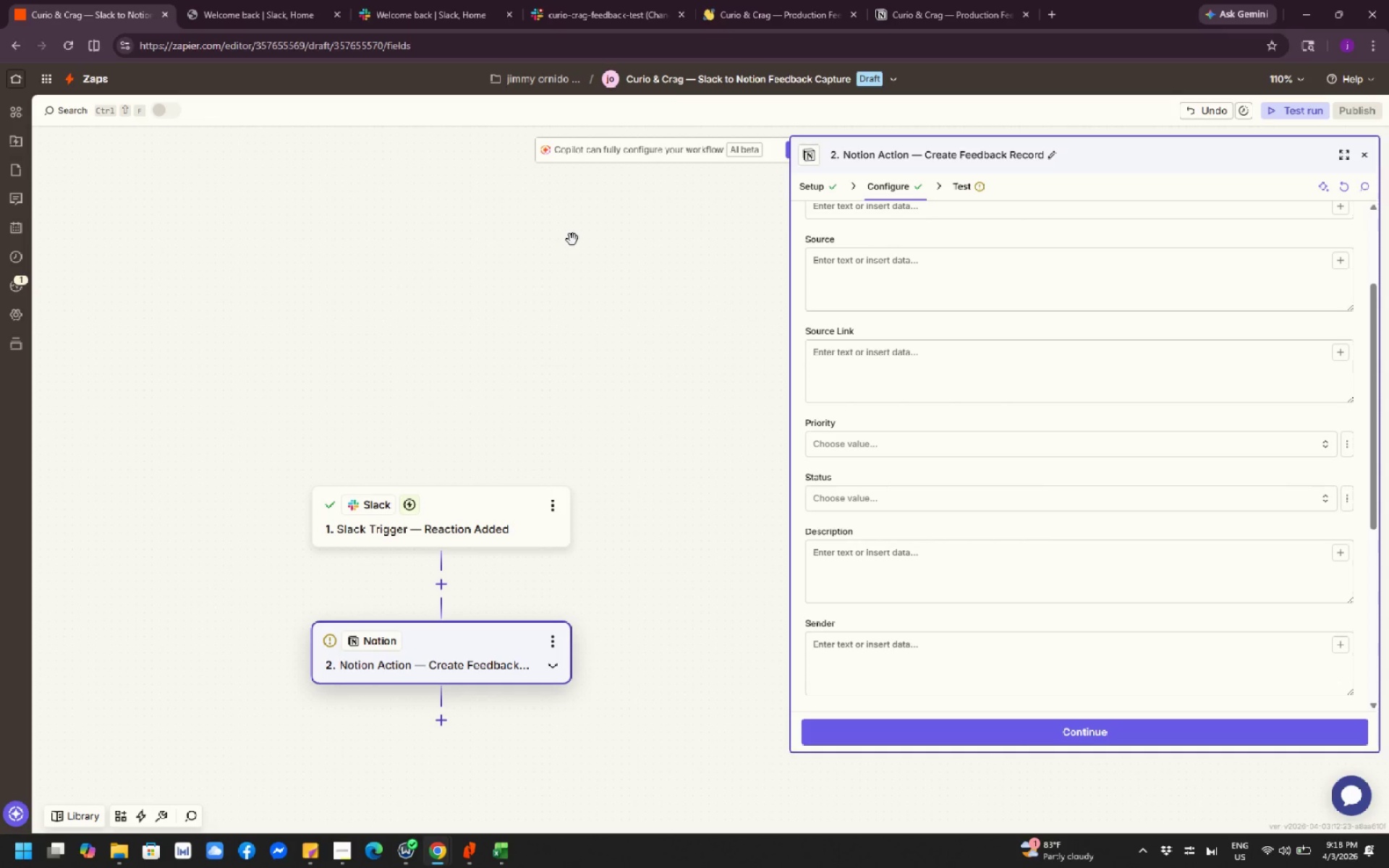 
scroll: coordinate [491, 255], scroll_direction: none, amount: 0.0
 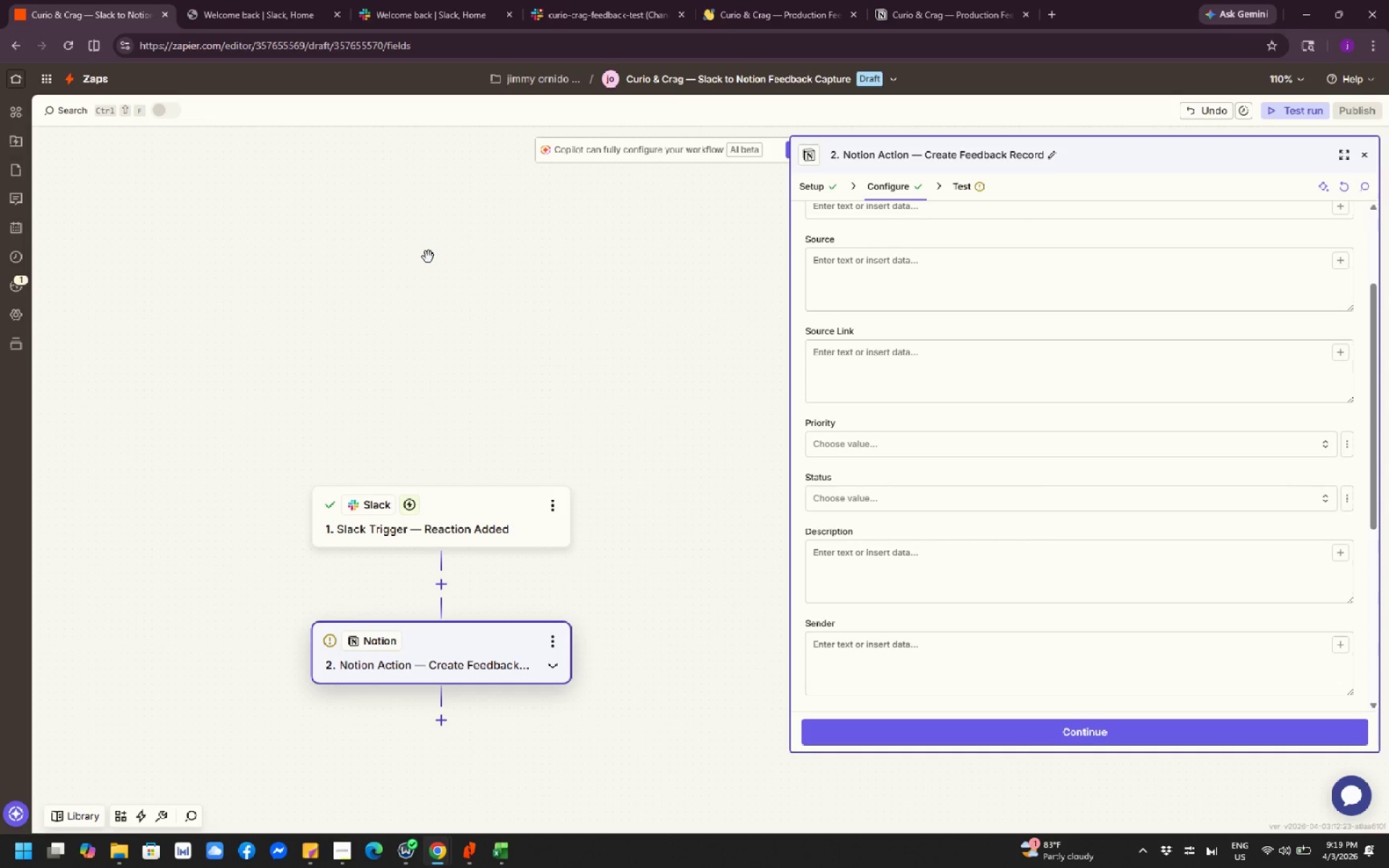 
wait(22.15)
 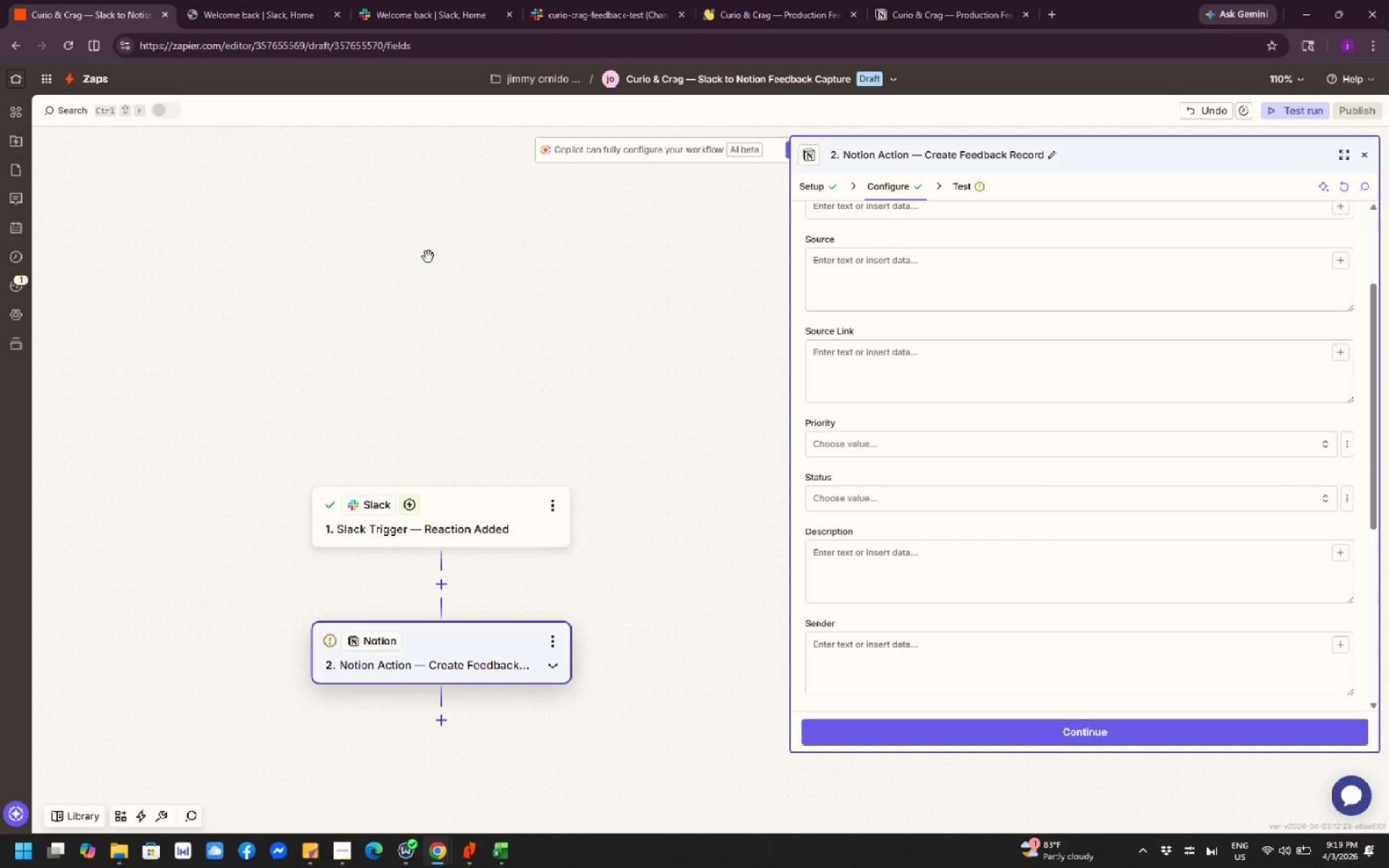 
scroll: coordinate [409, 255], scroll_direction: down, amount: 1.0
 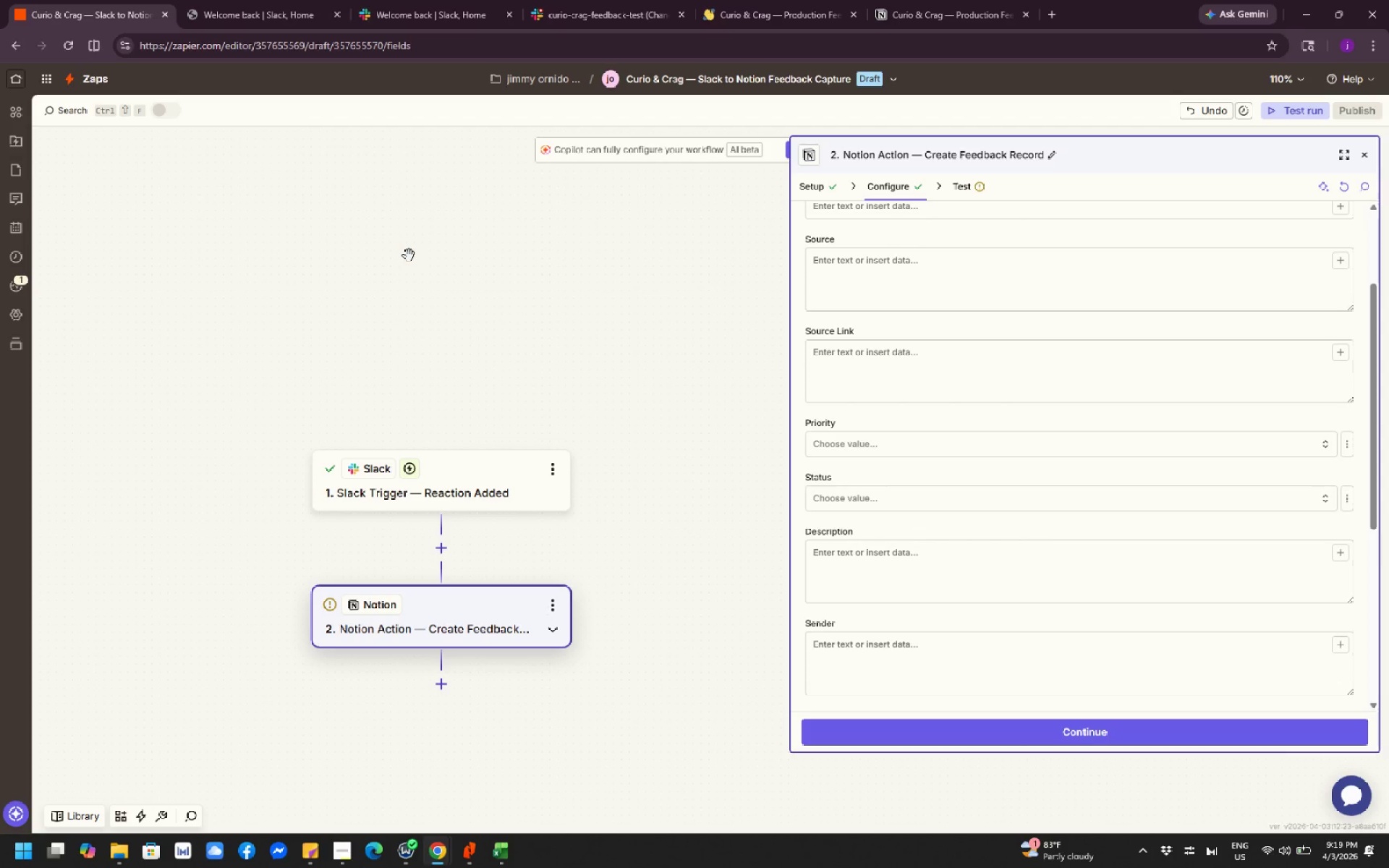 
wait(8.42)
 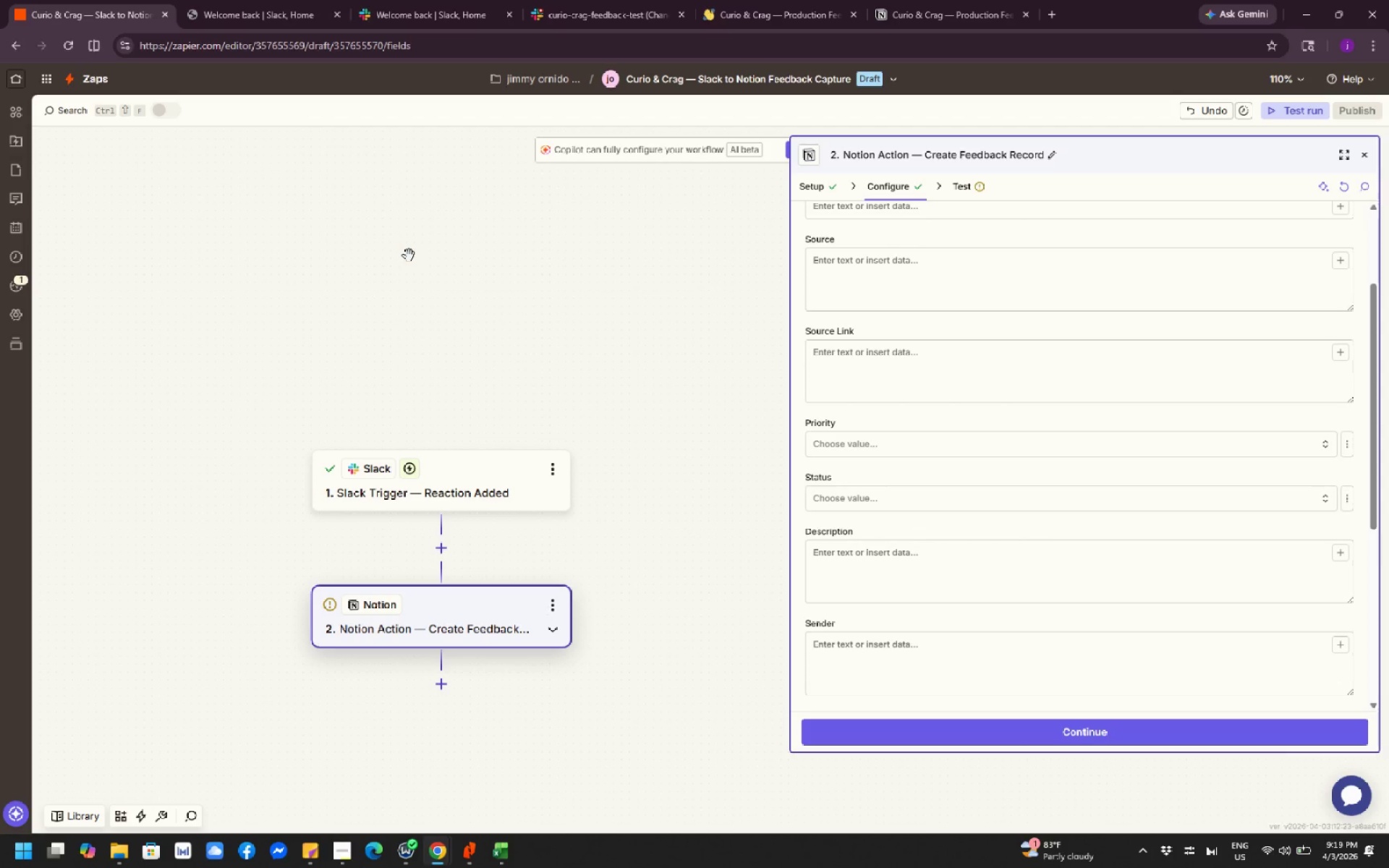 
scroll: coordinate [396, 263], scroll_direction: none, amount: 0.0
 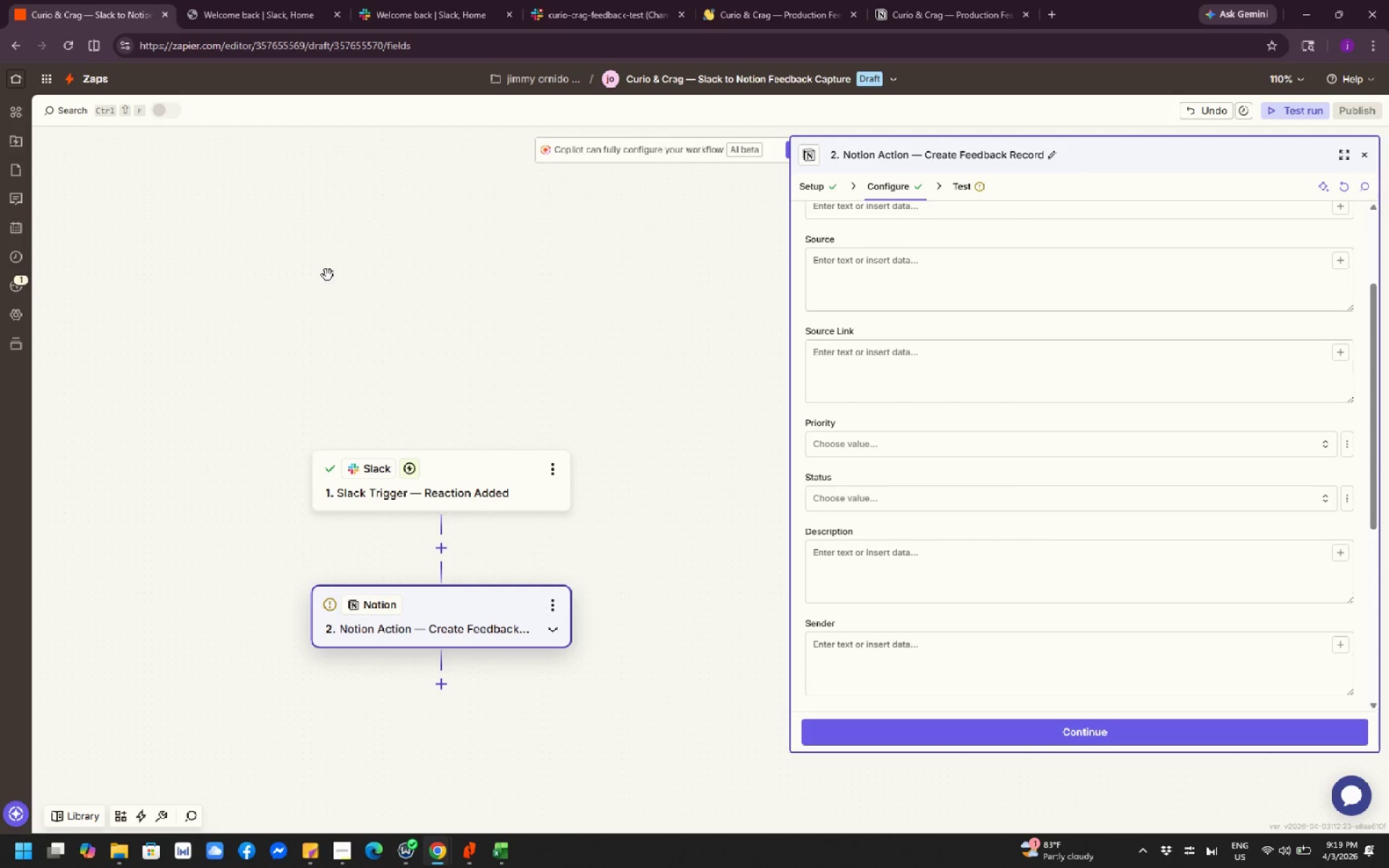 
left_click_drag(start_coordinate=[394, 323], to_coordinate=[412, 278])
 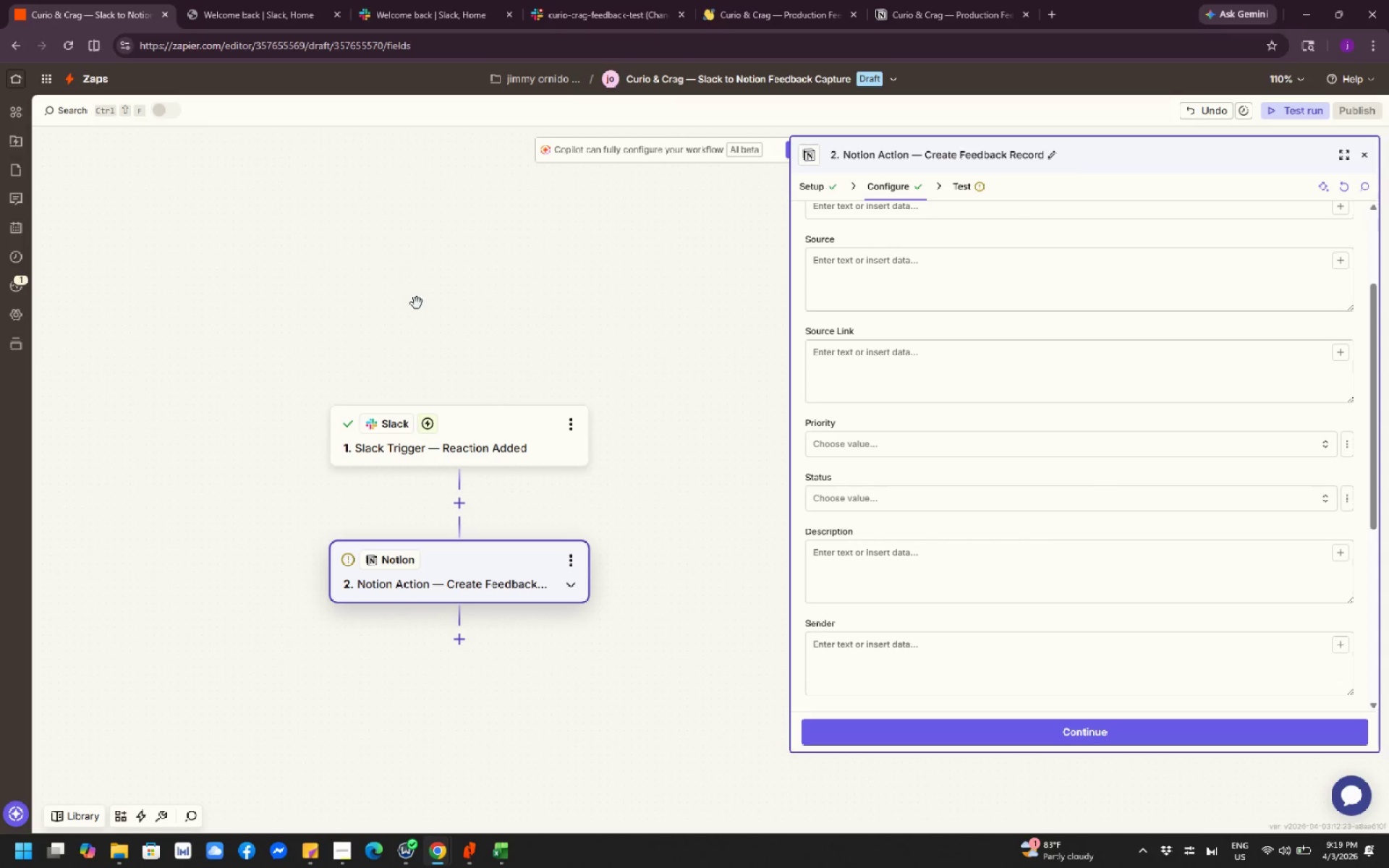 
left_click_drag(start_coordinate=[257, 496], to_coordinate=[418, 266])
 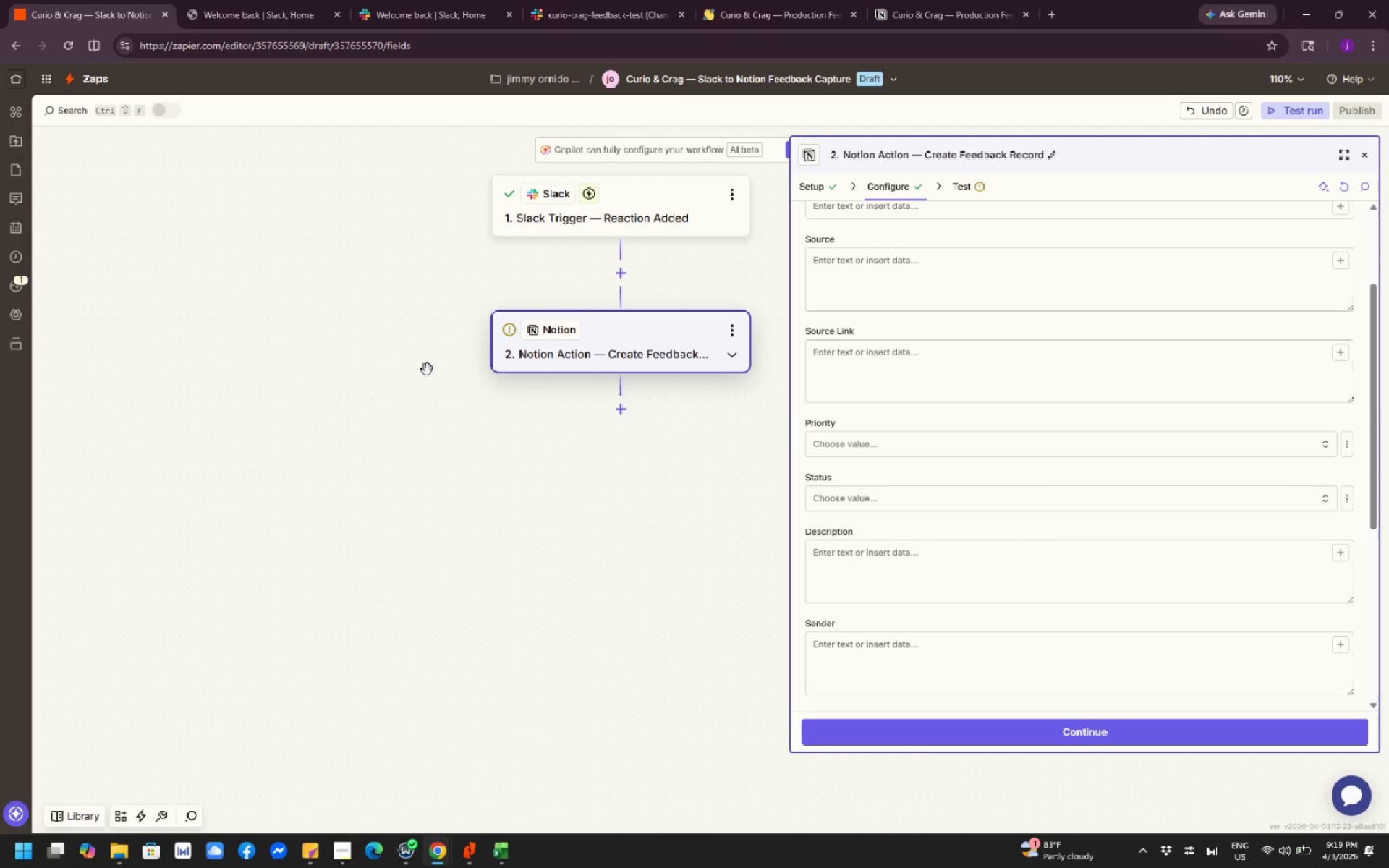 
wait(8.78)
 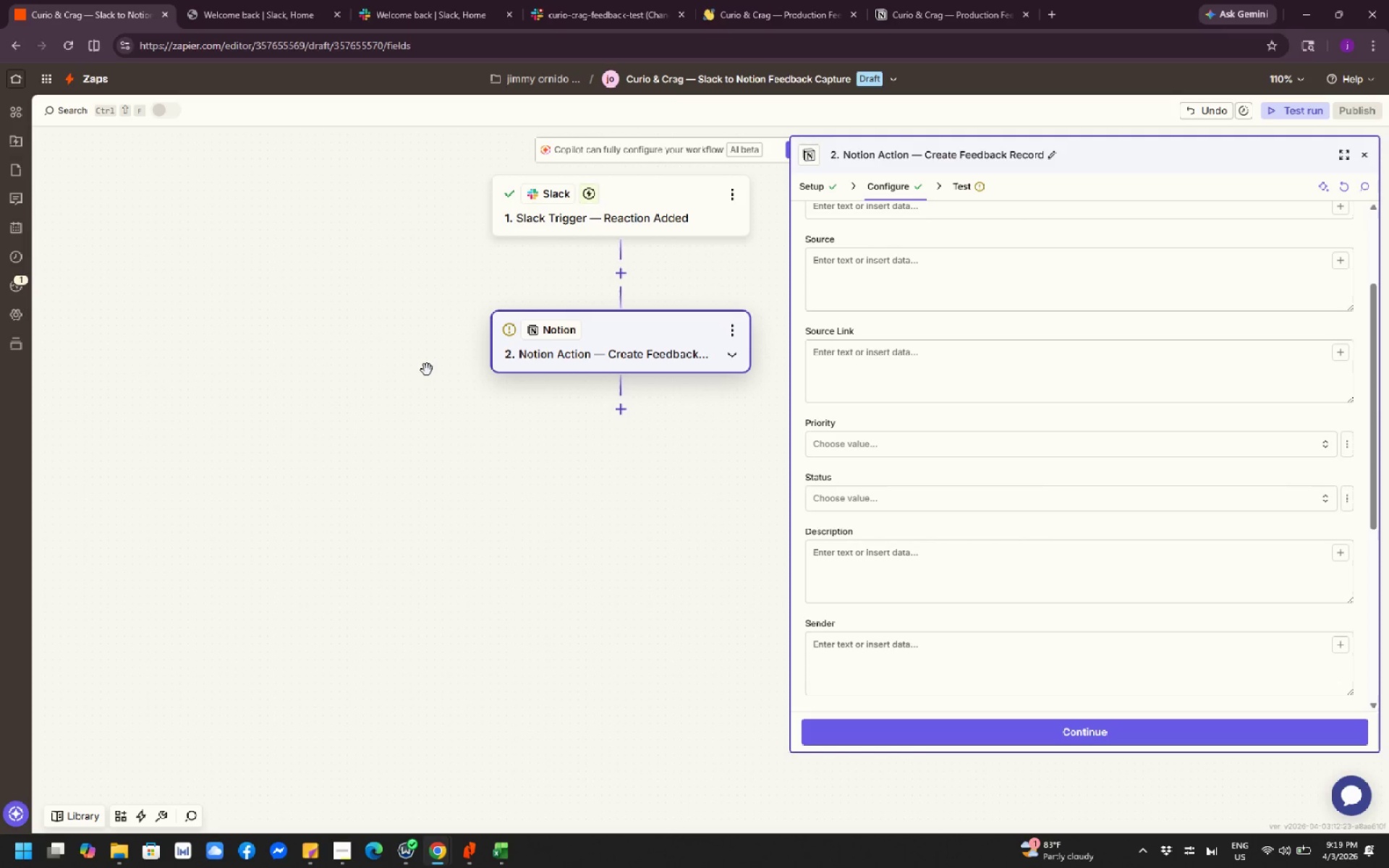 
scroll: coordinate [961, 415], scroll_direction: up, amount: 4.0
 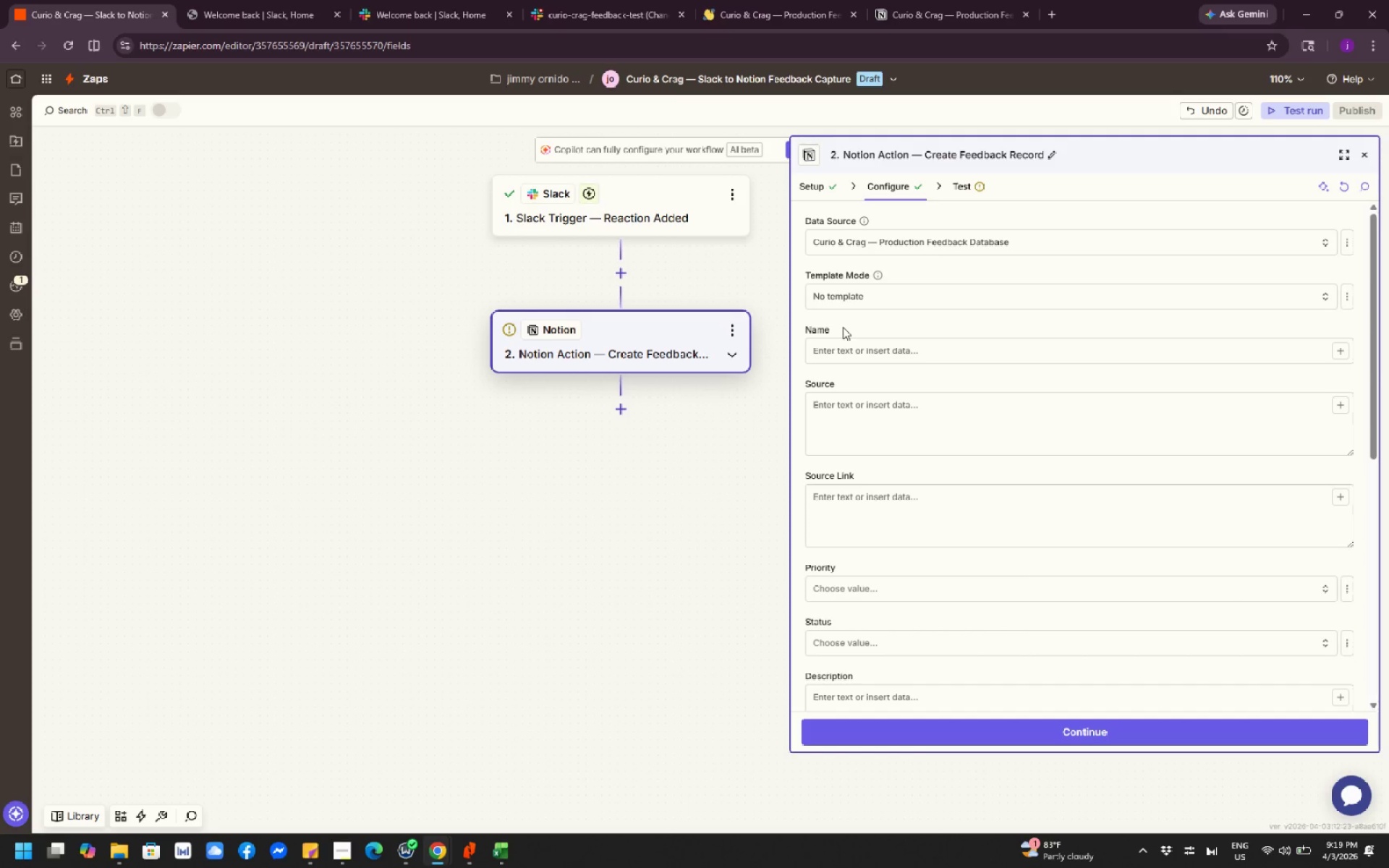 
wait(12.88)
 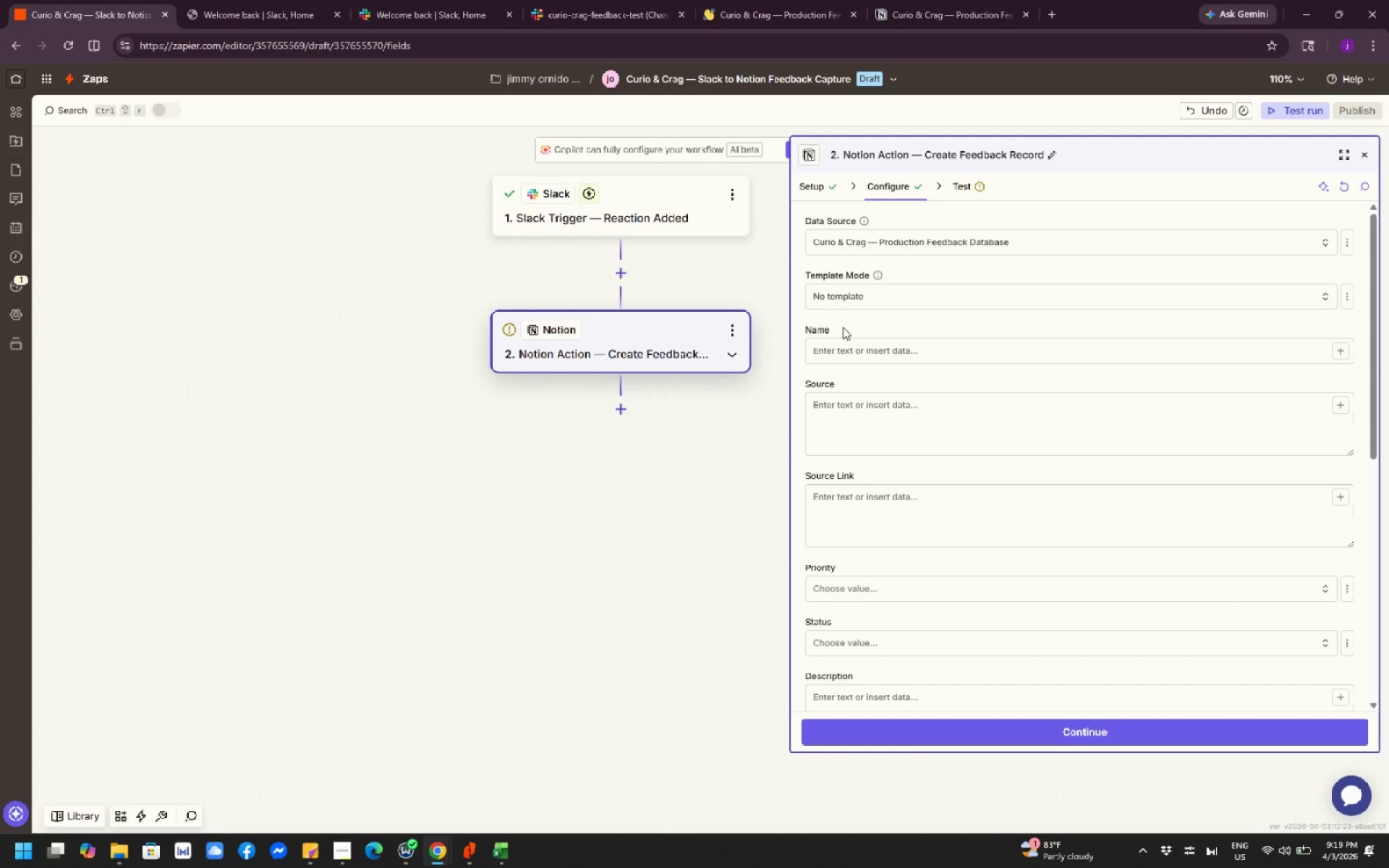 
left_click([1339, 354])
 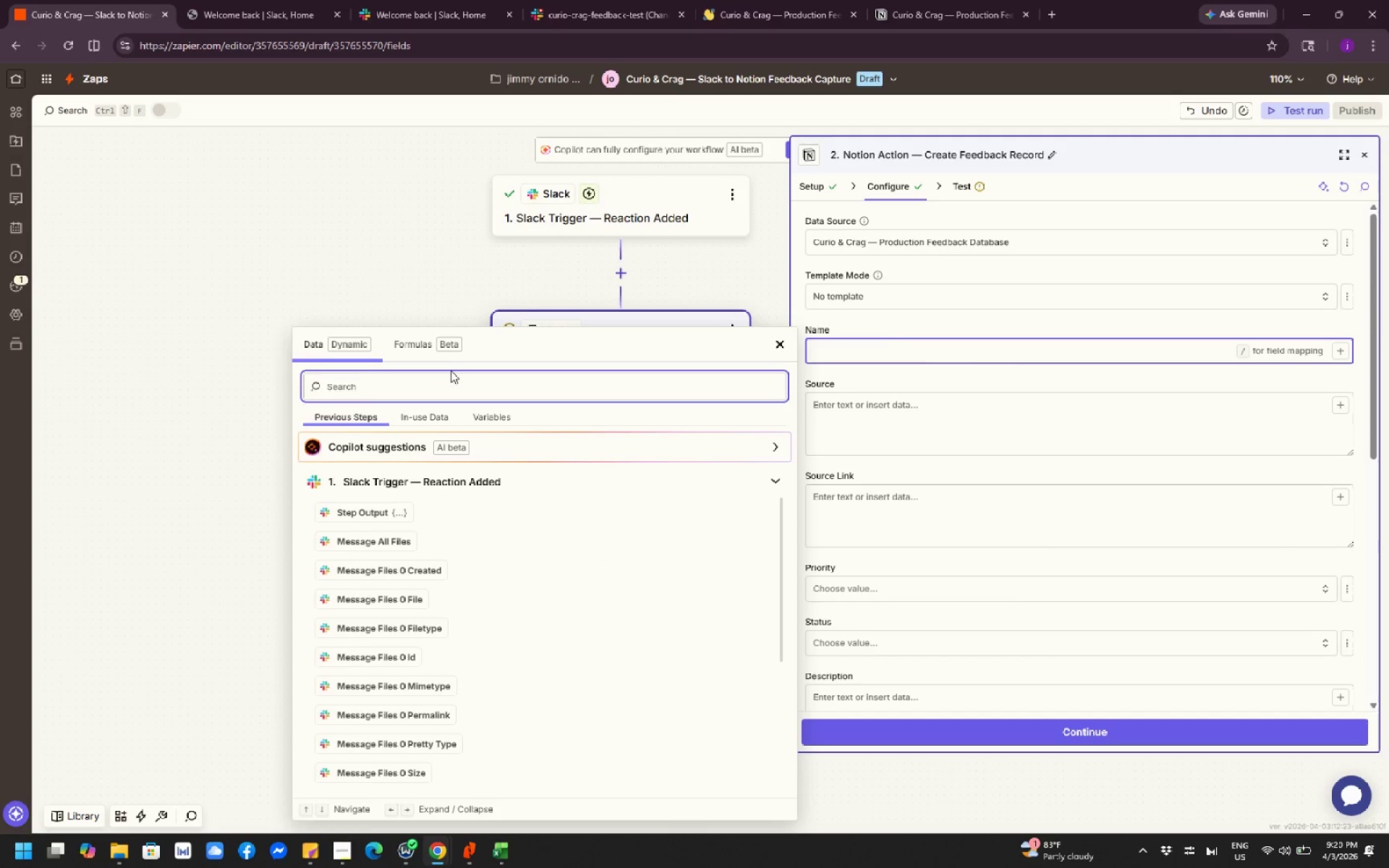 
type(messa)
 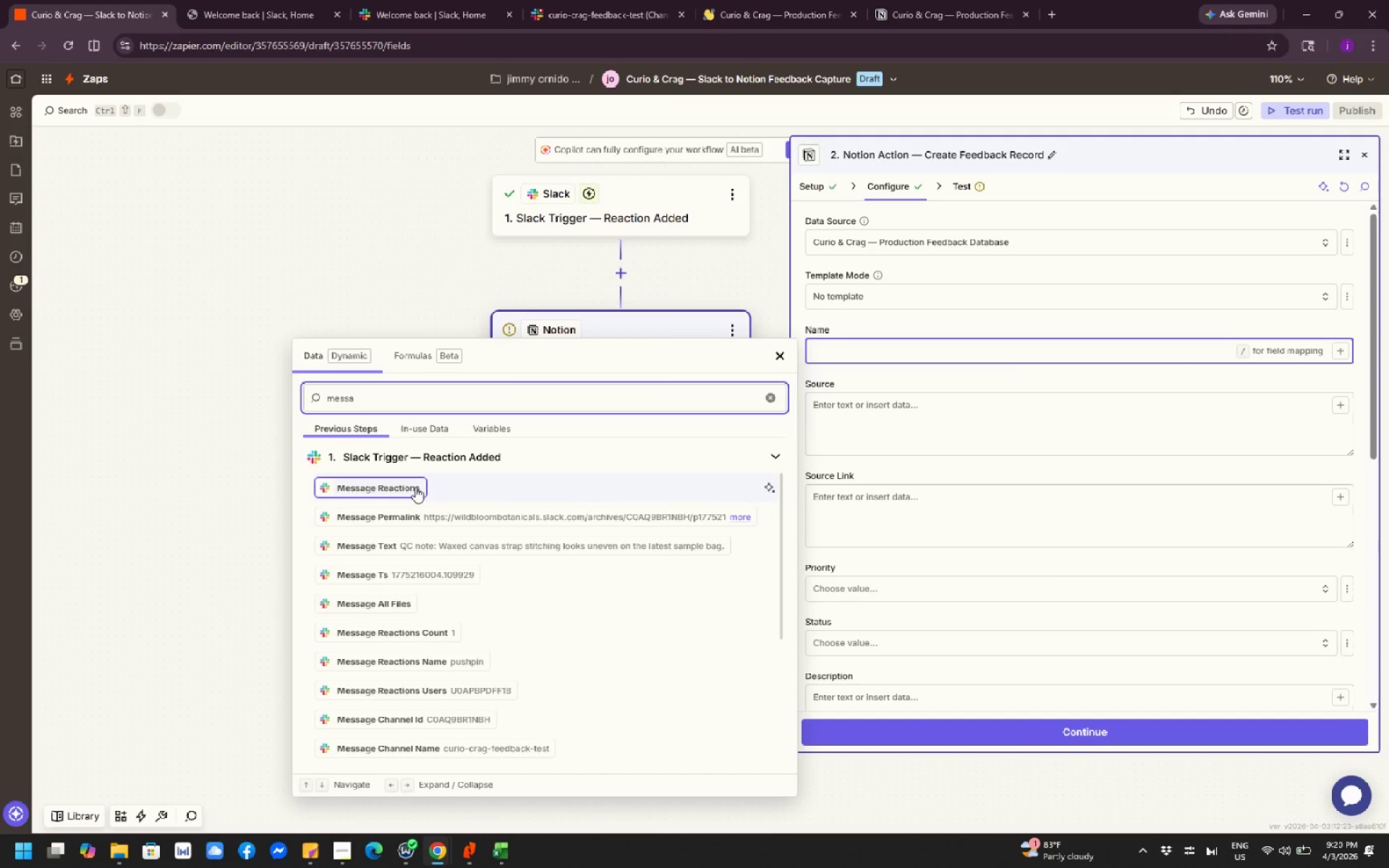 
type(ge text)
 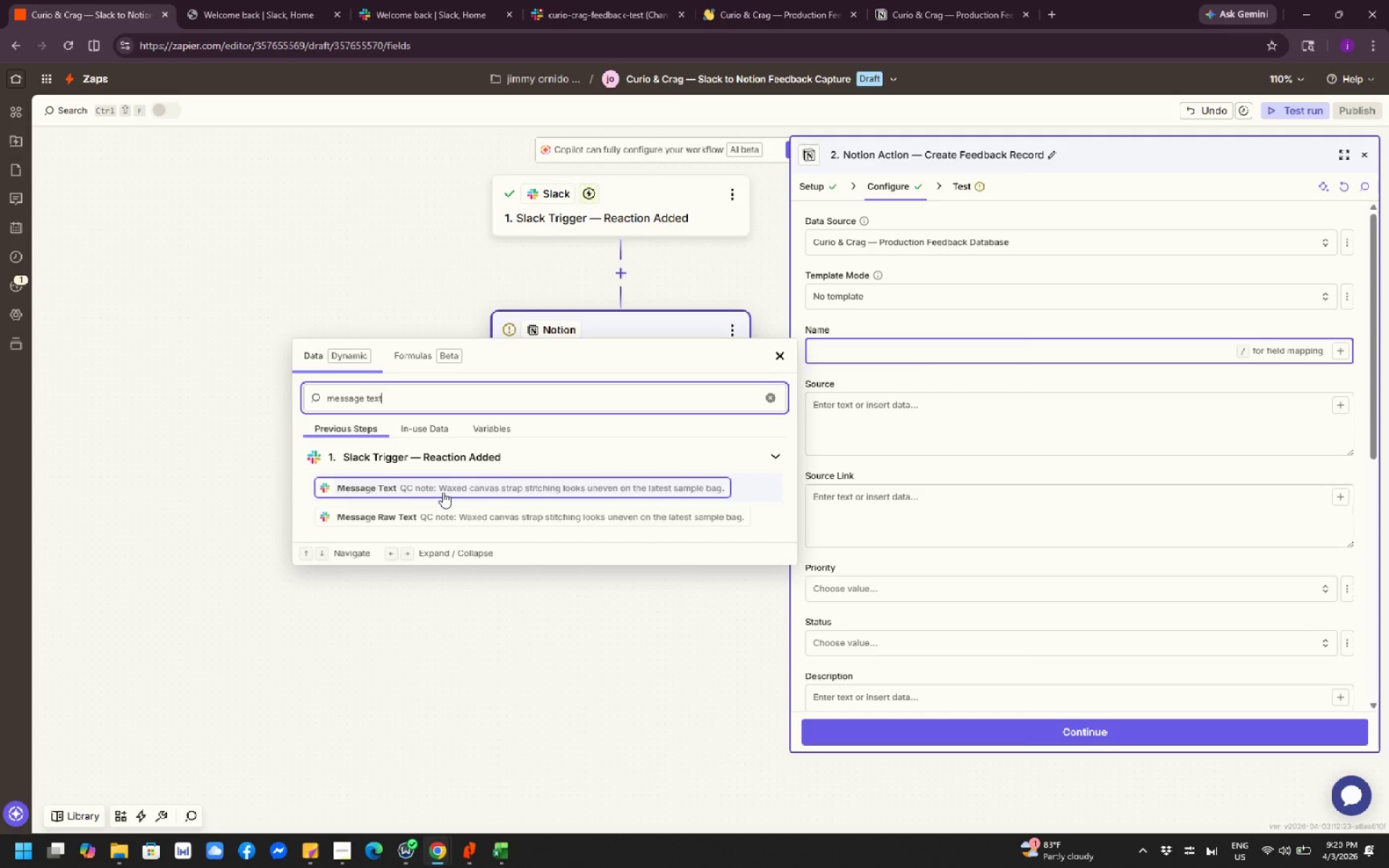 
left_click([443, 492])
 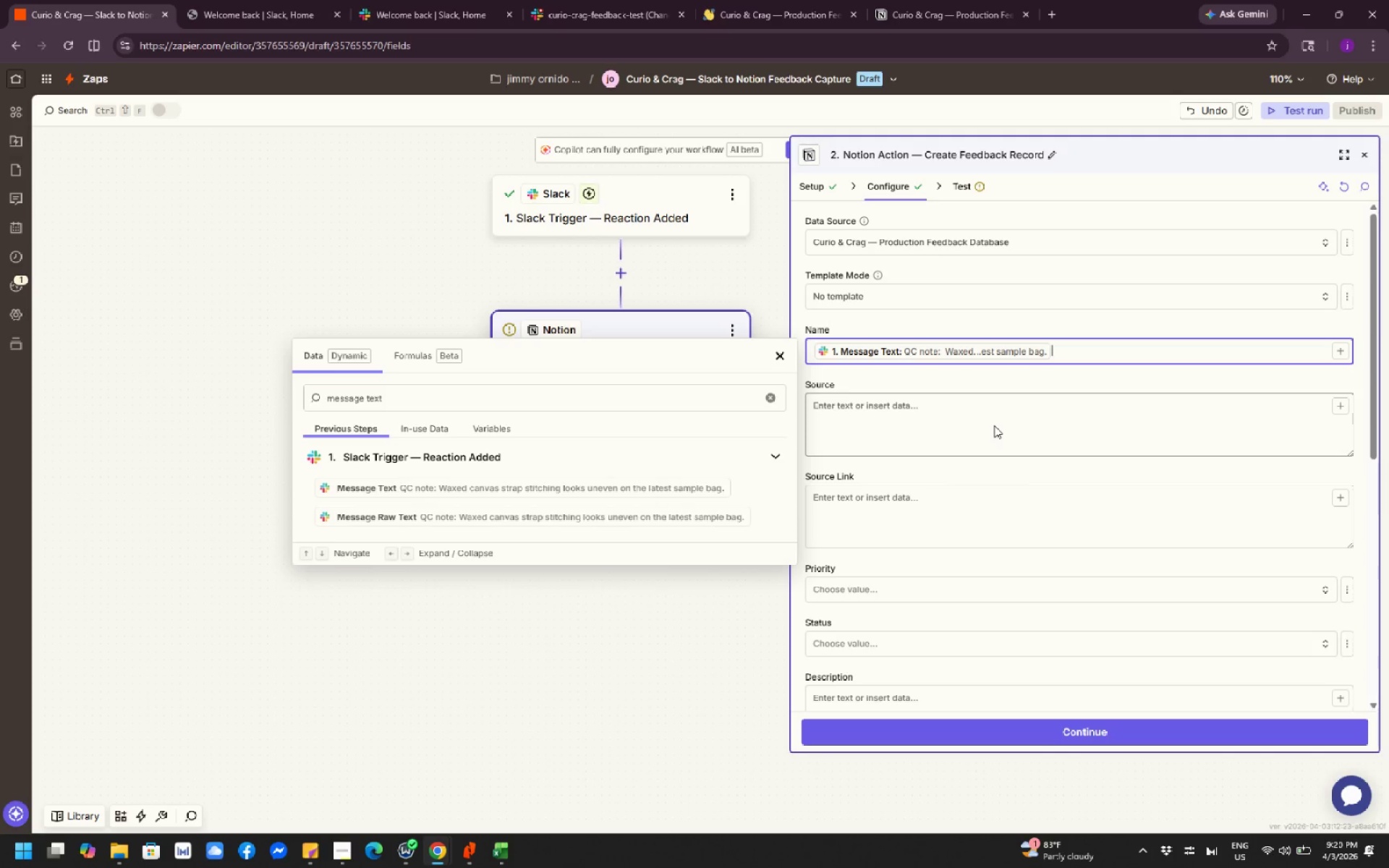 
wait(7.66)
 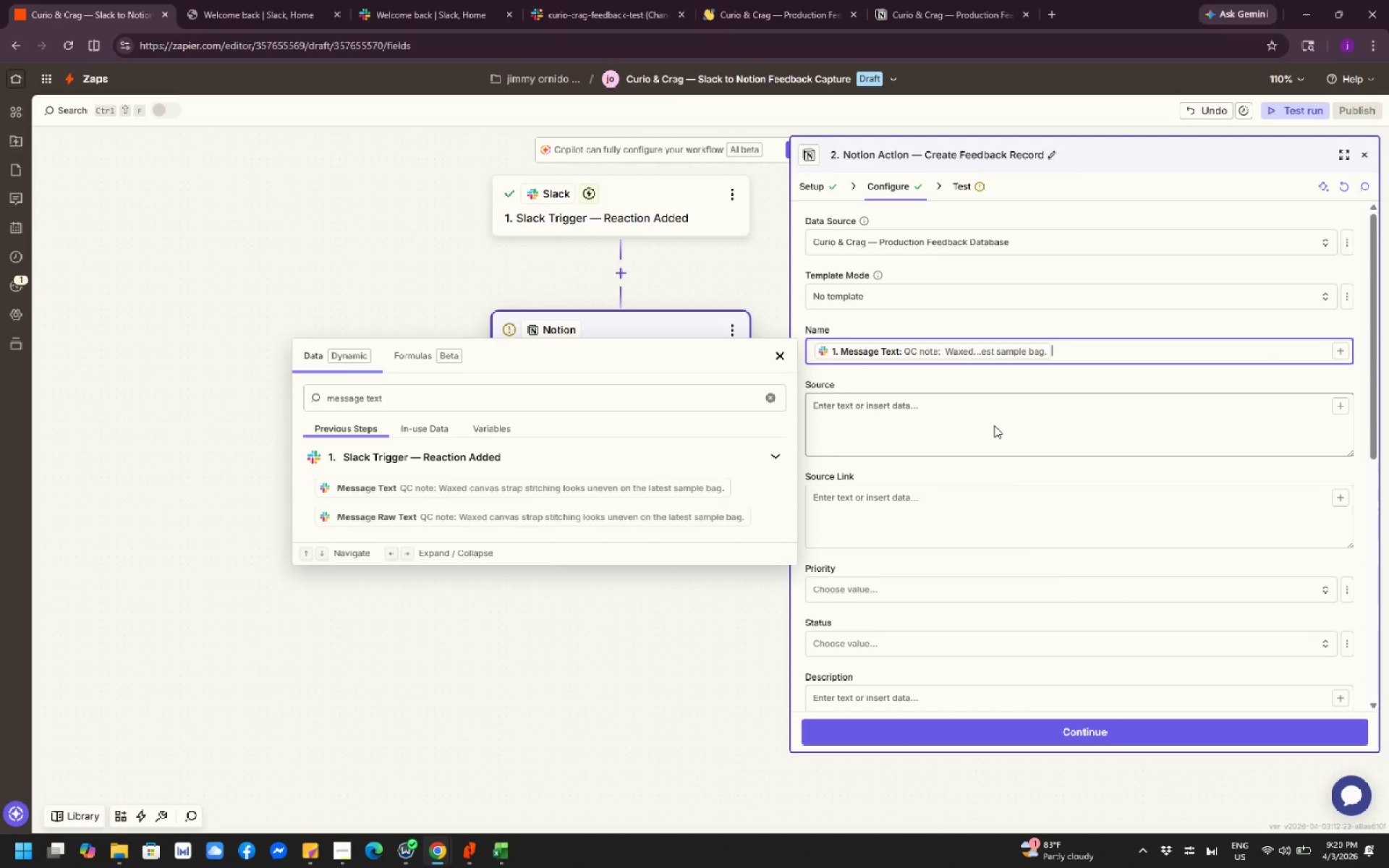 
scroll: coordinate [943, 582], scroll_direction: down, amount: 1.0
 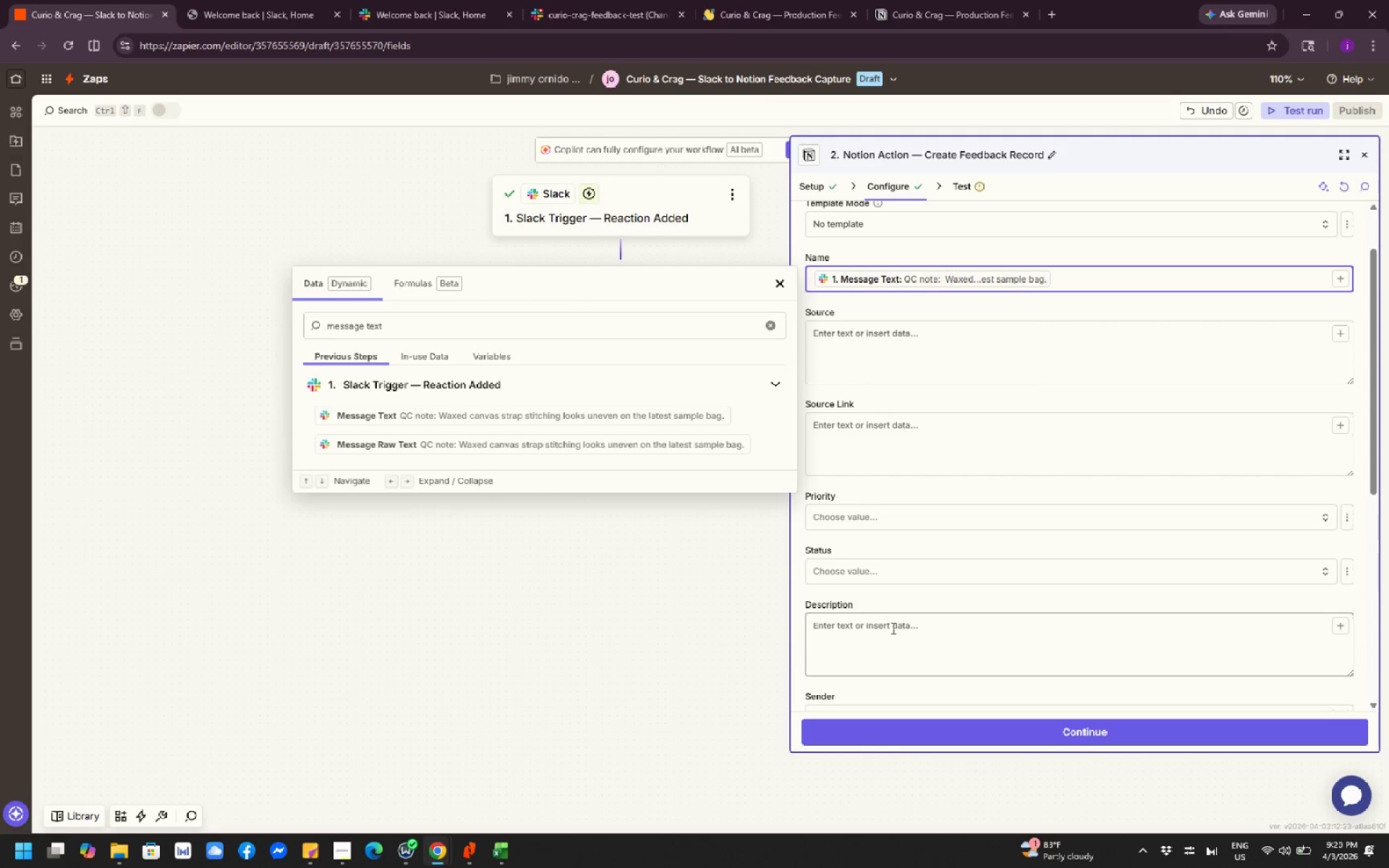 
left_click([870, 637])
 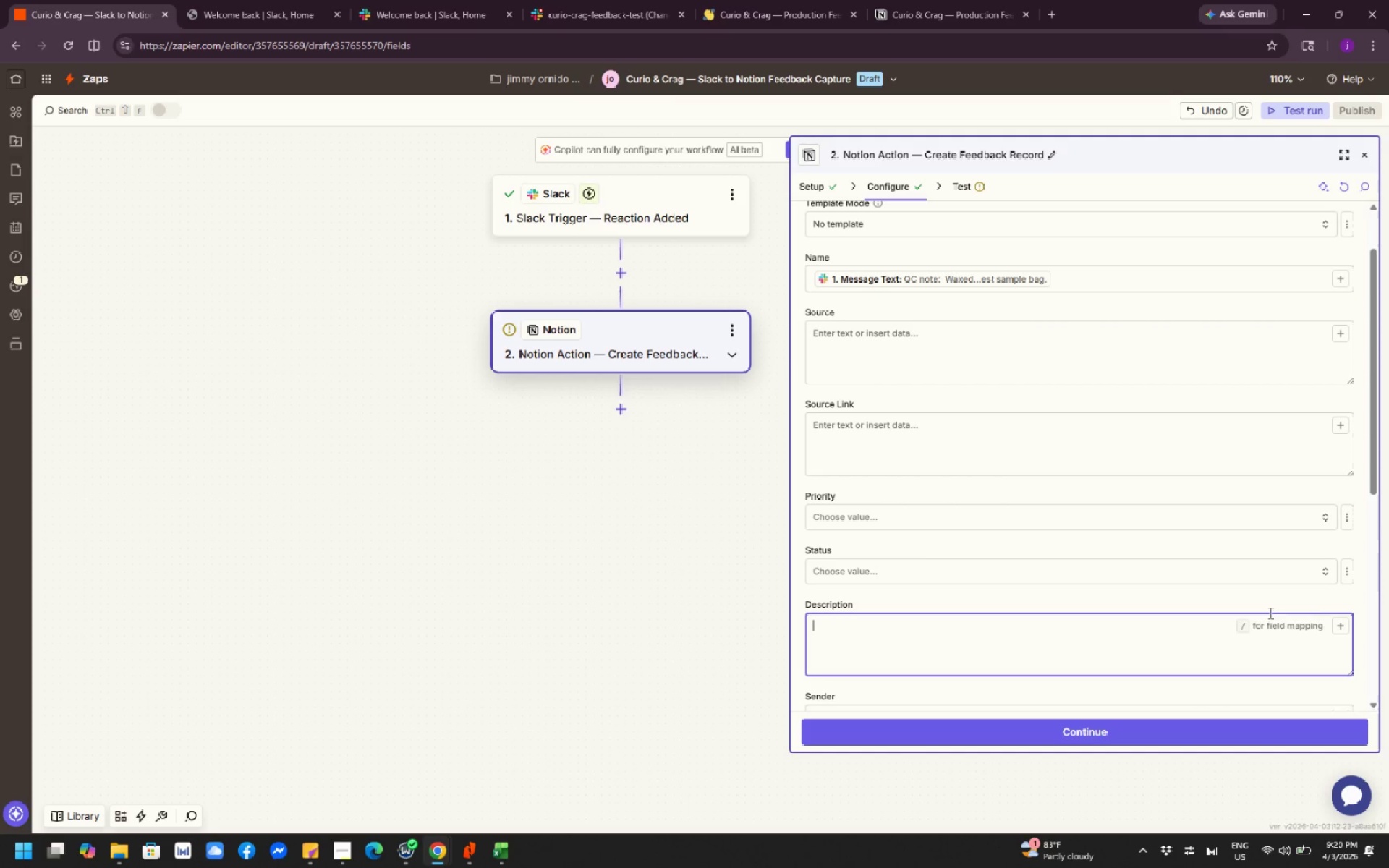 
left_click([1341, 634])
 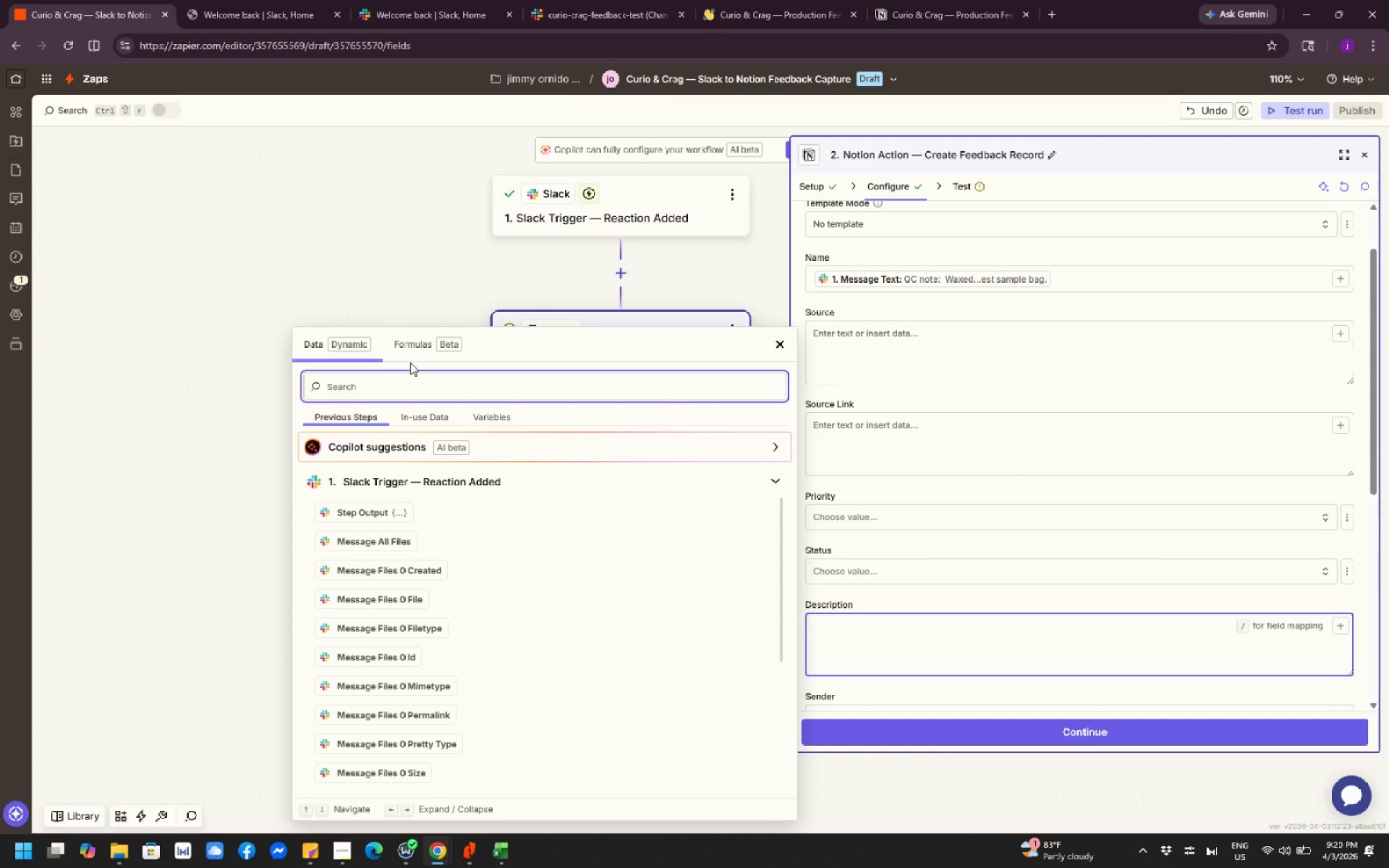 
left_click([402, 378])
 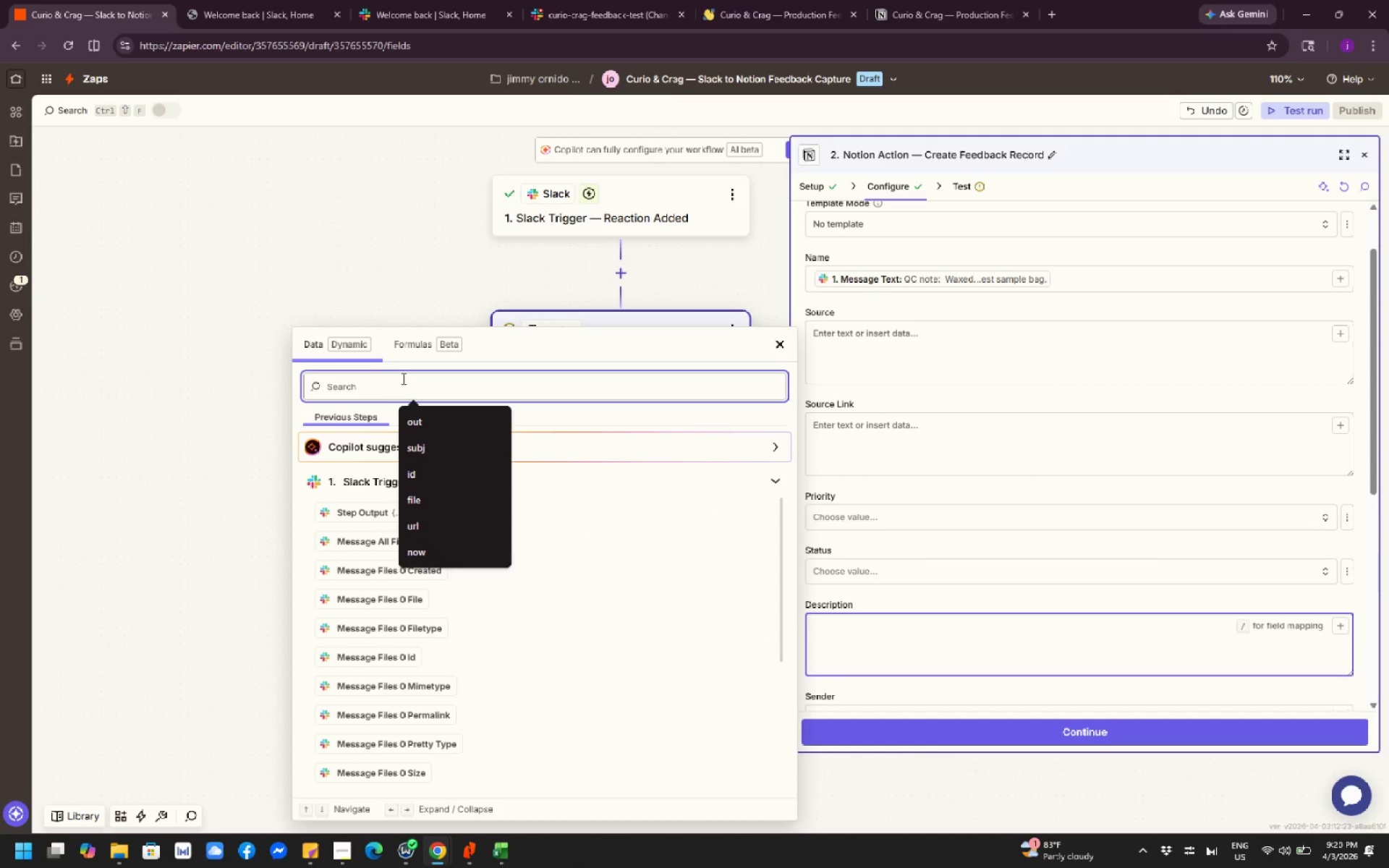 
type(message)
 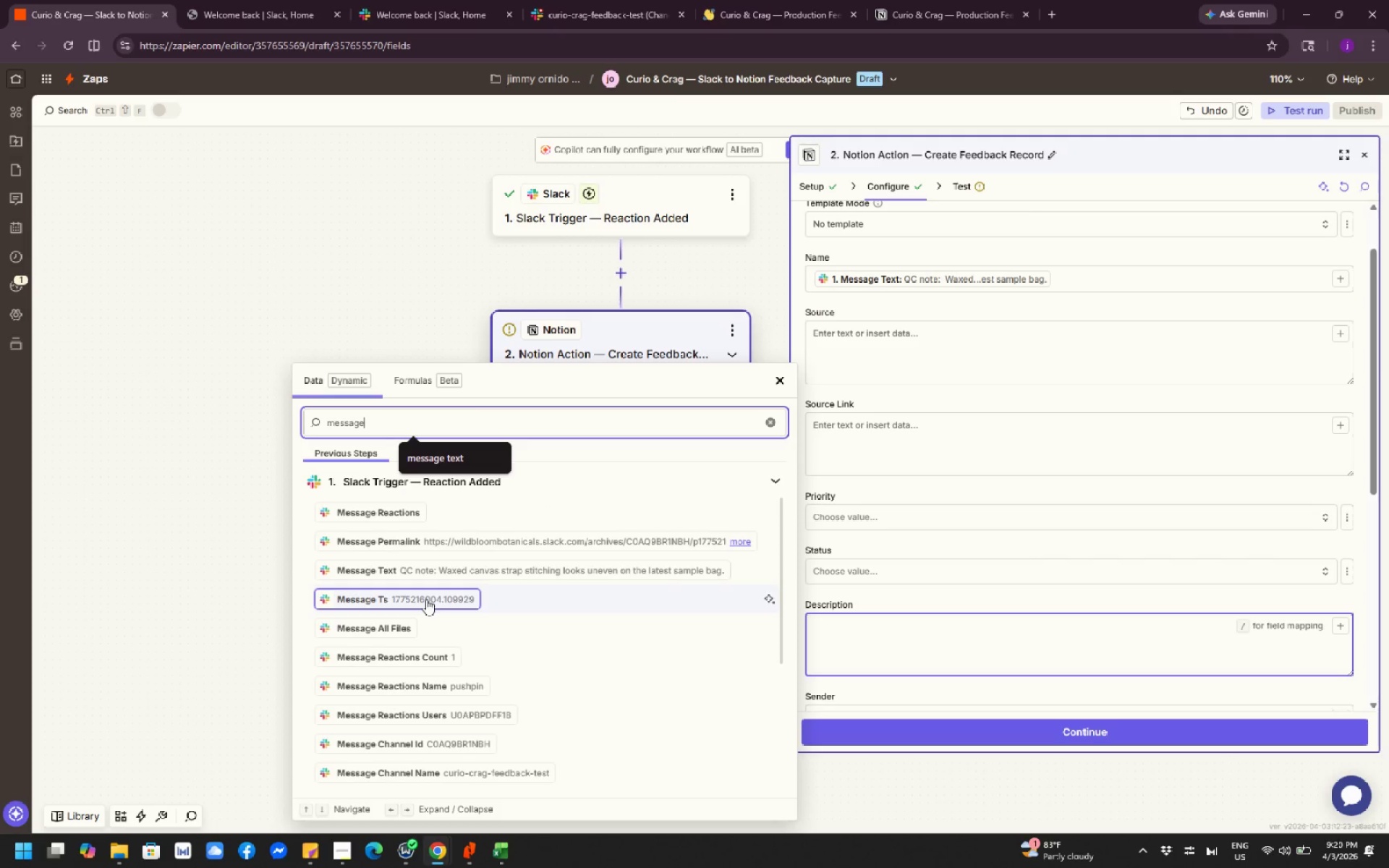 
left_click([391, 579])
 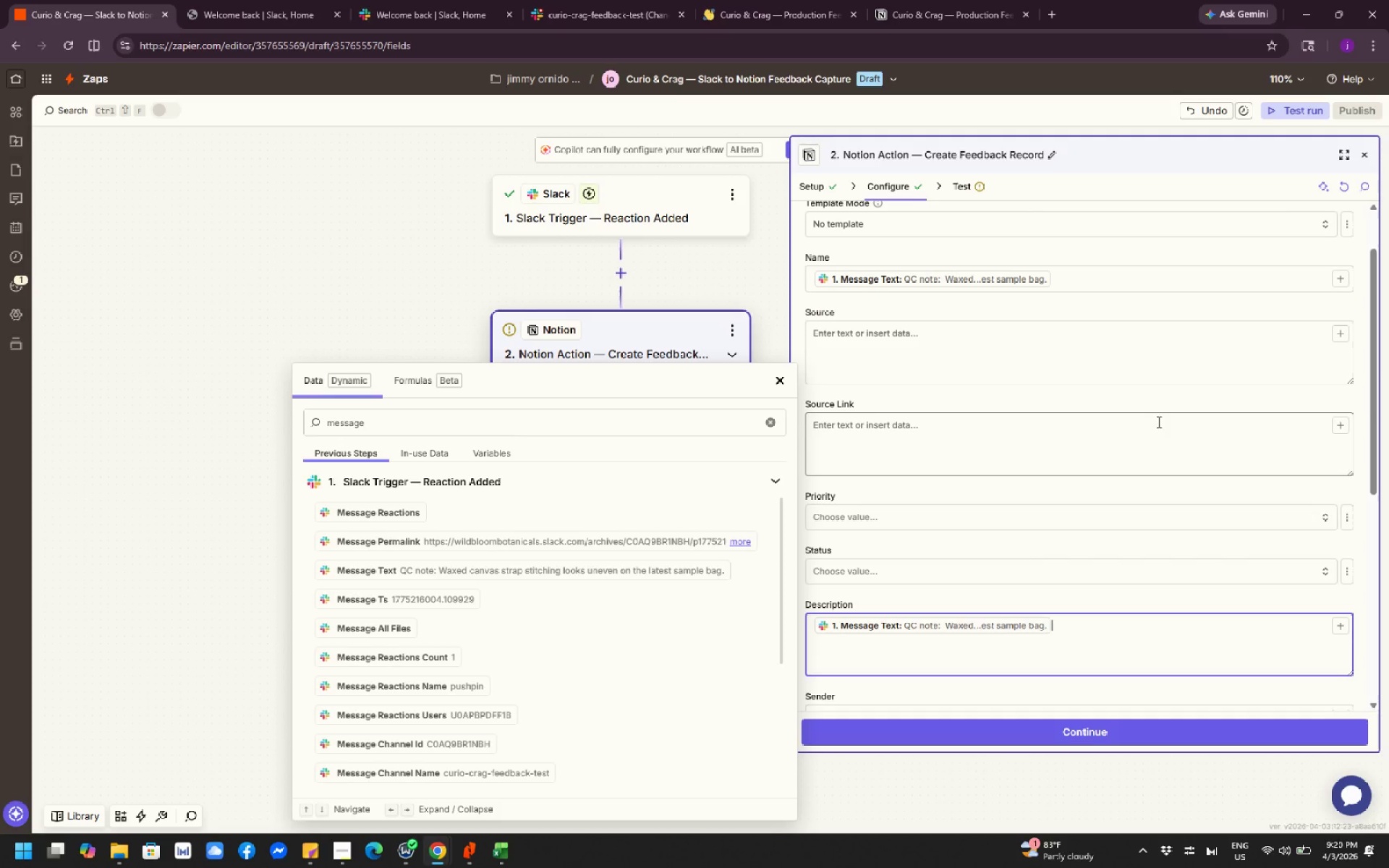 
wait(11.56)
 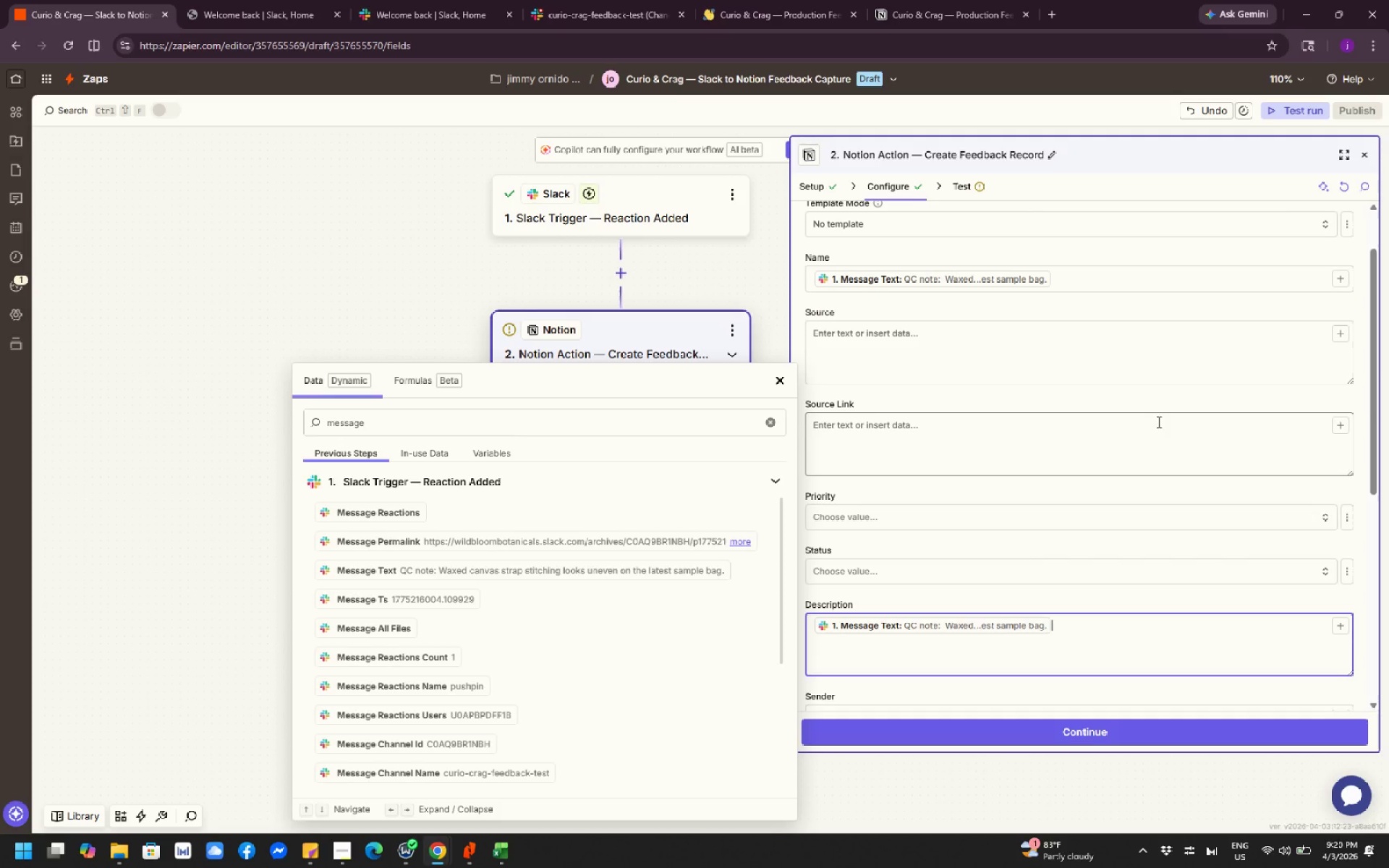 
left_click([773, 287])
 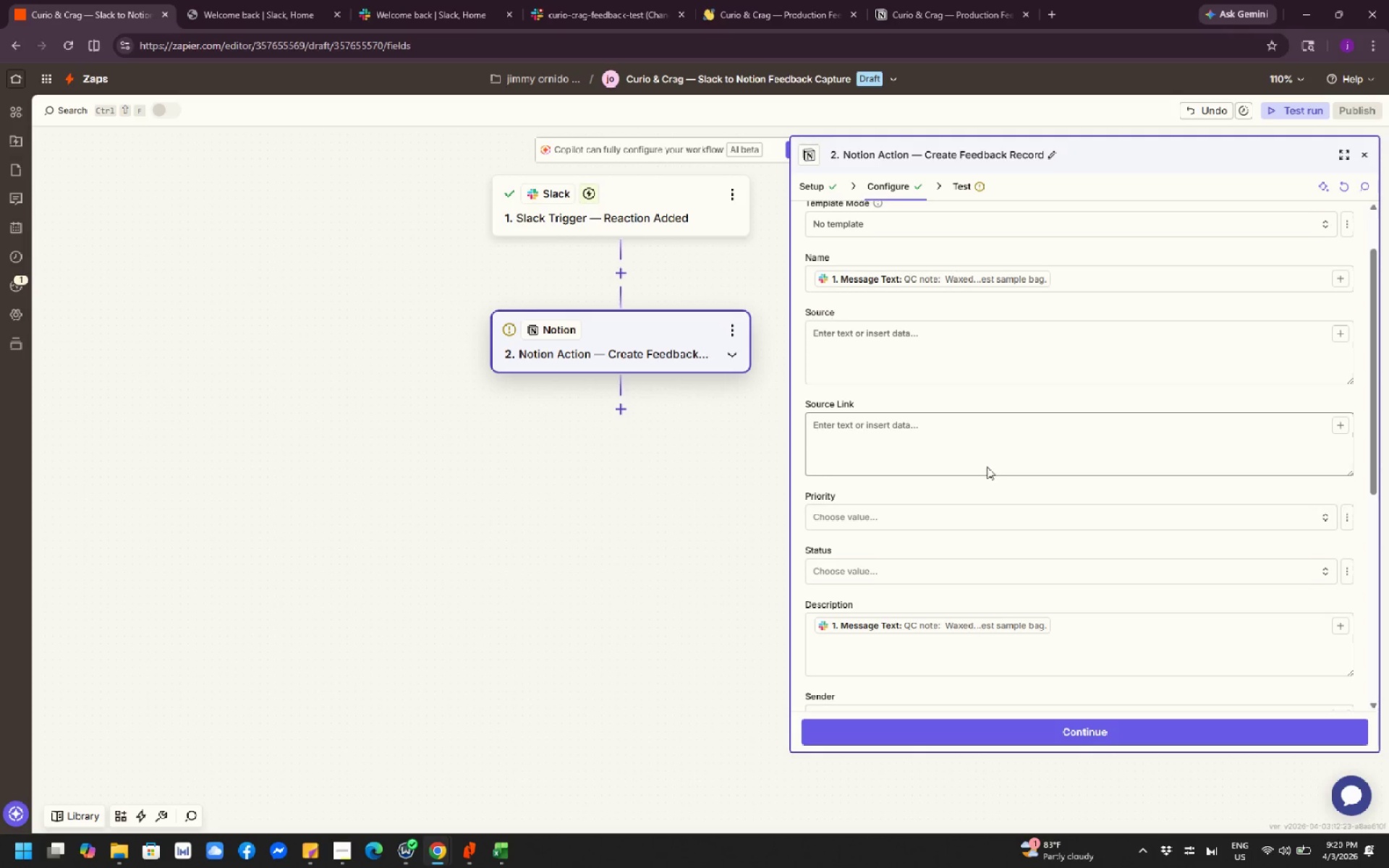 
scroll: coordinate [927, 545], scroll_direction: down, amount: 7.0
 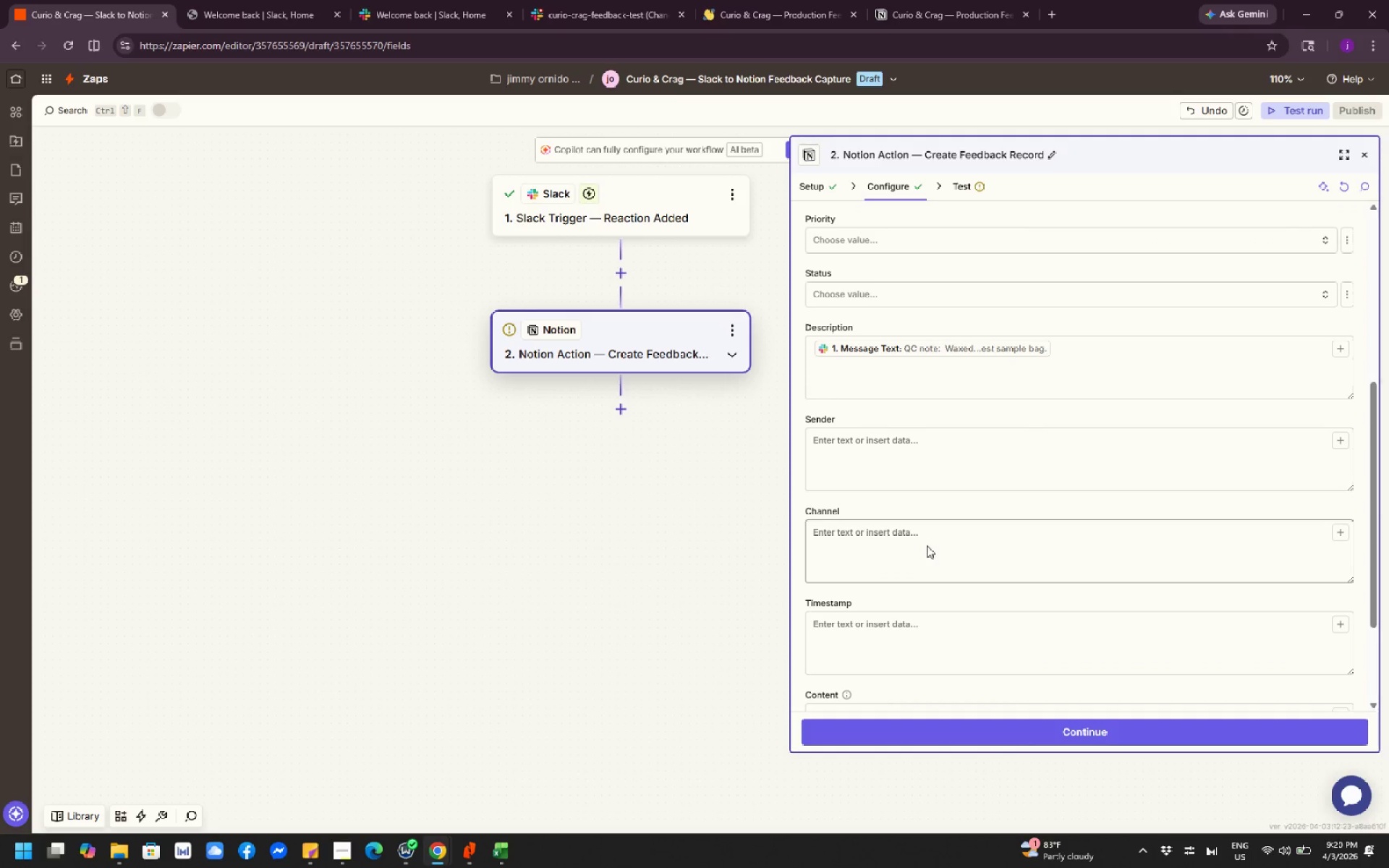 
scroll: coordinate [927, 545], scroll_direction: up, amount: 1.0
 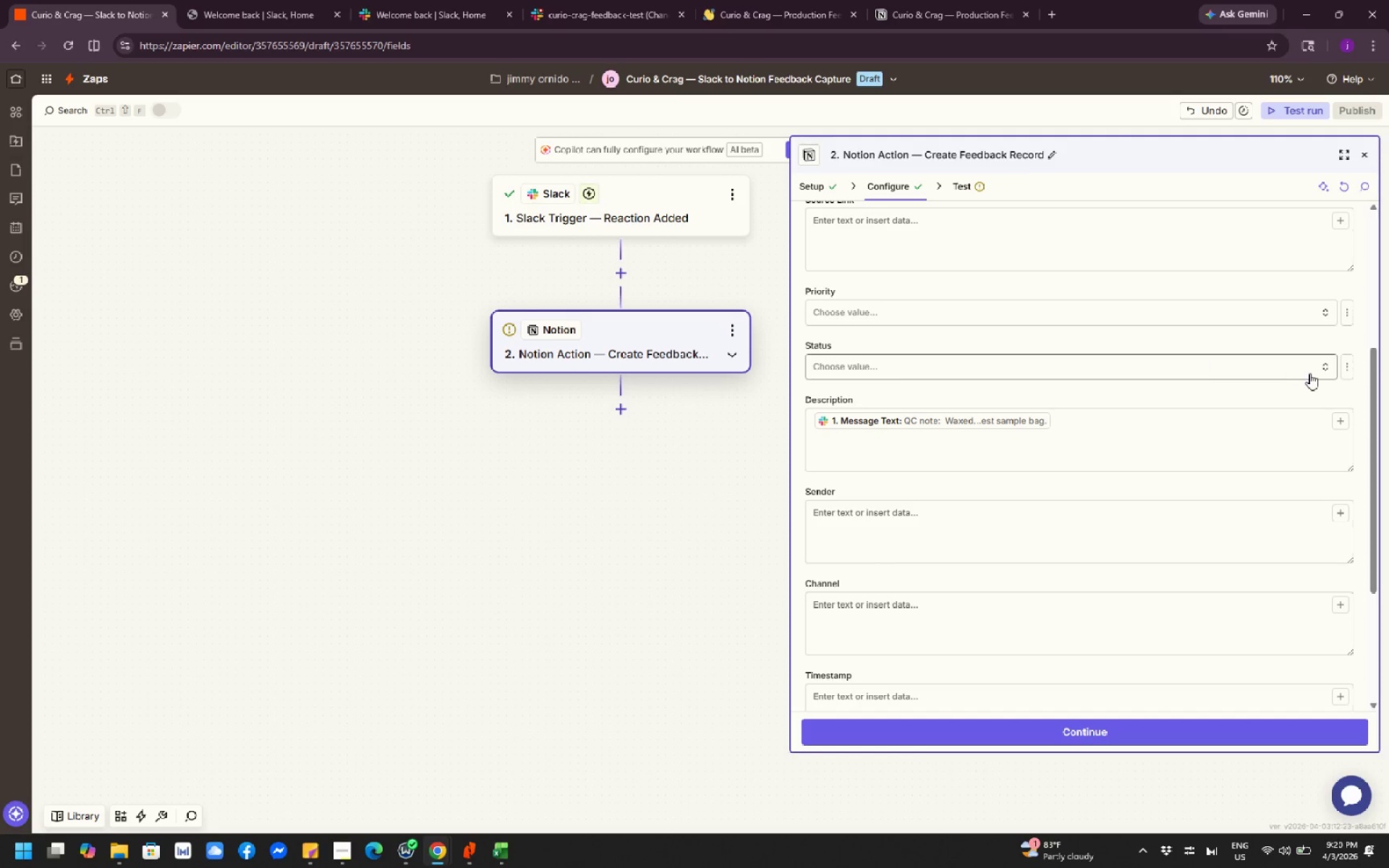 
left_click([1294, 366])
 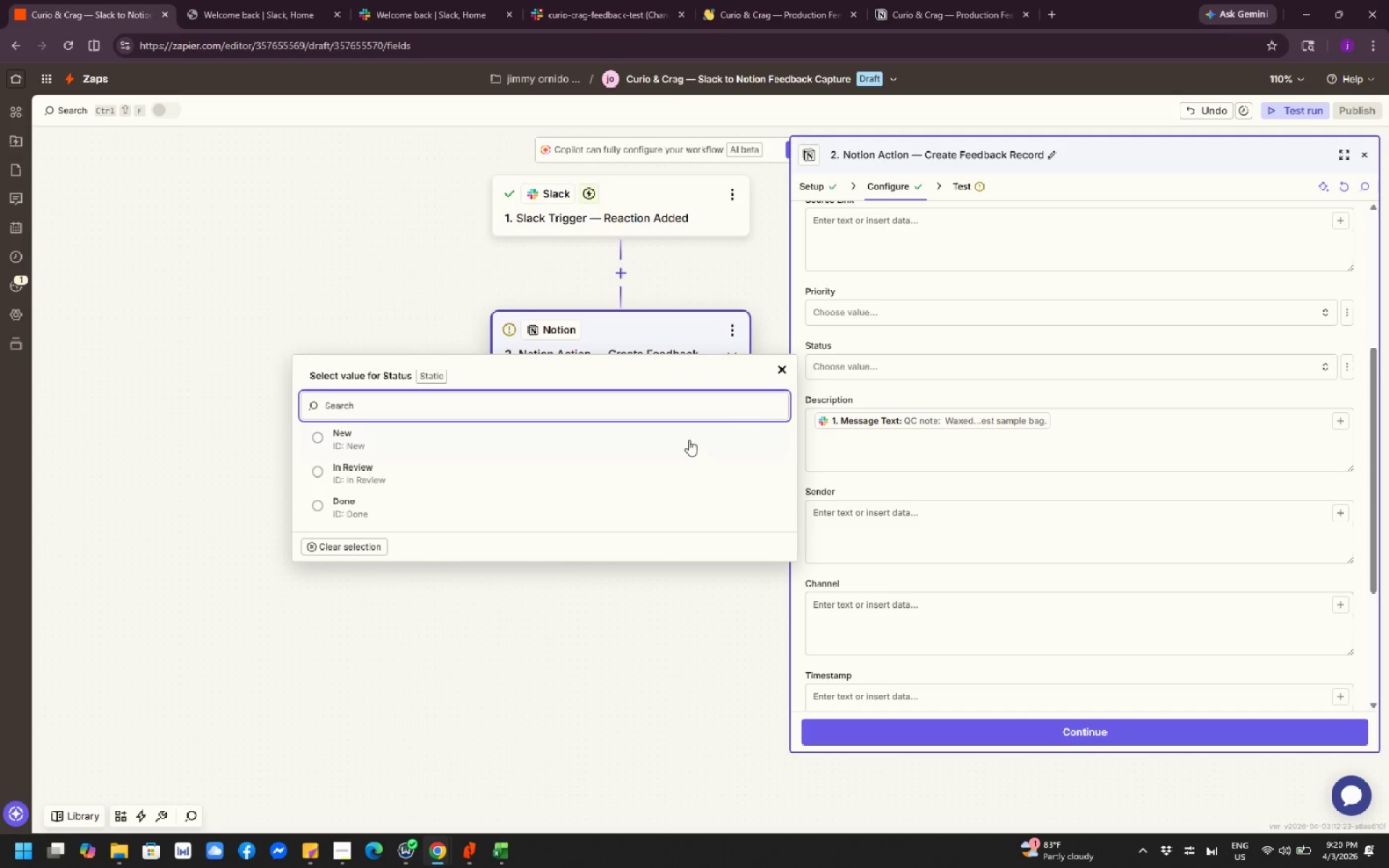 
left_click([522, 440])
 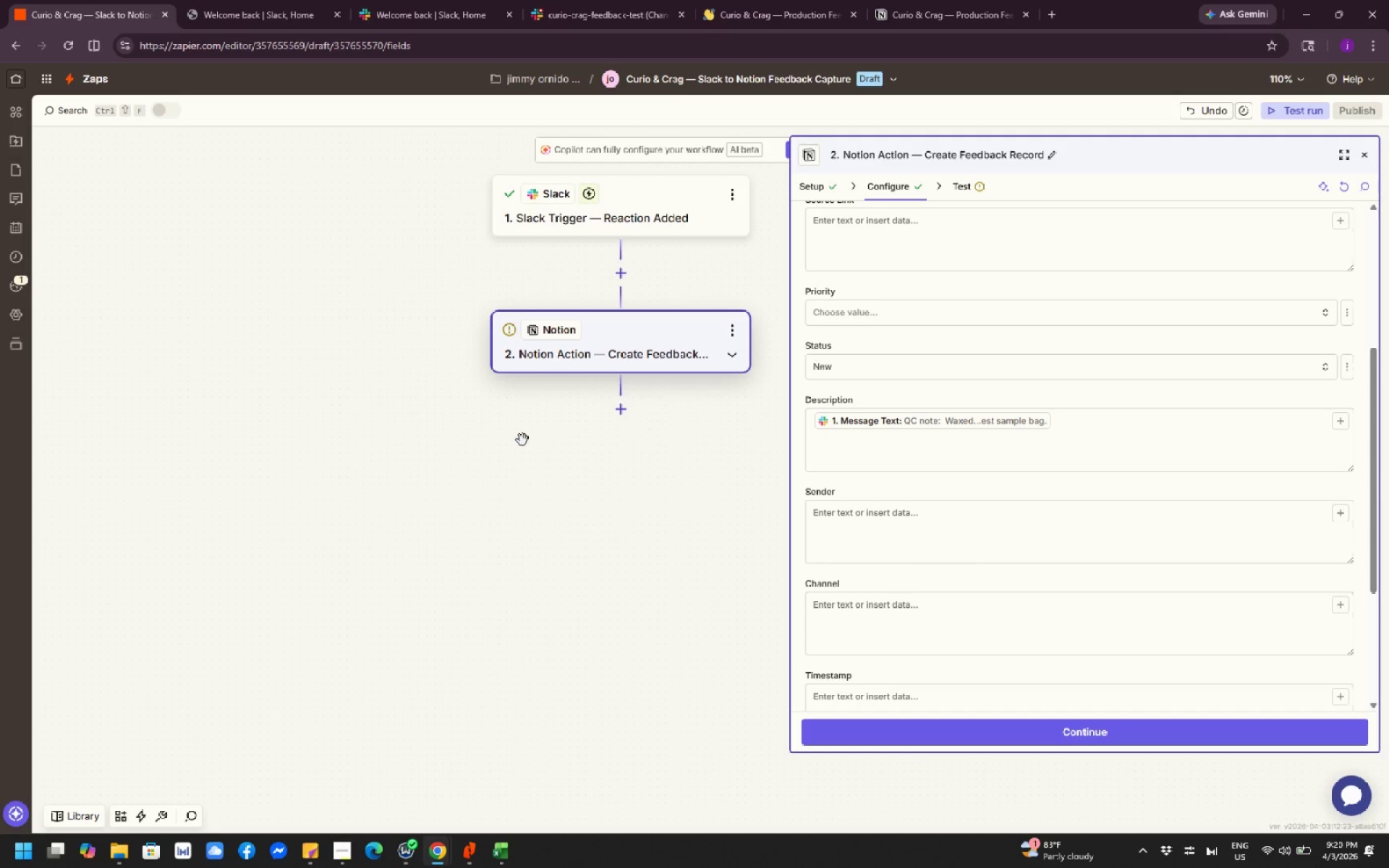 
wait(7.22)
 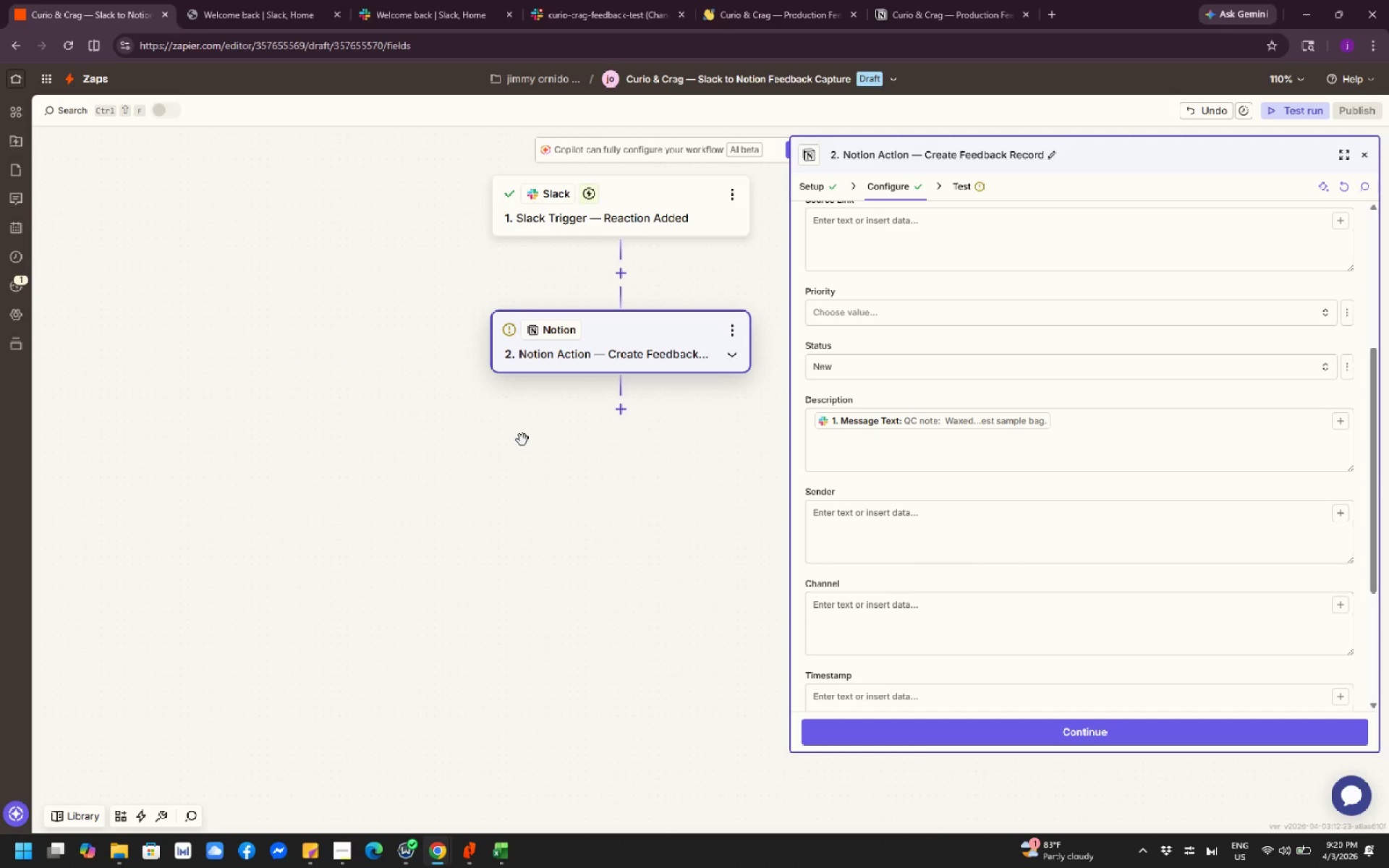 
left_click([939, 306])
 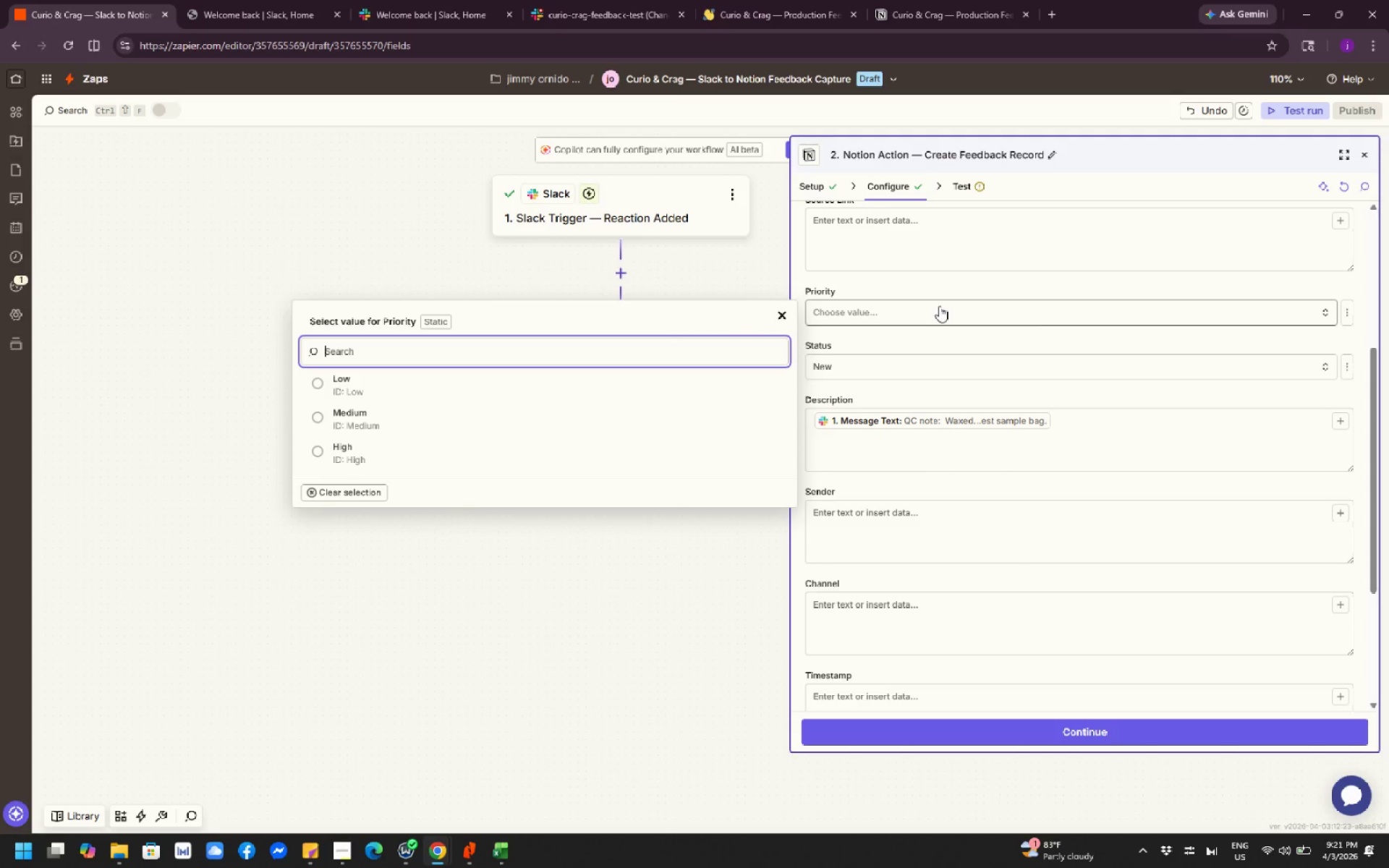 
wait(12.48)
 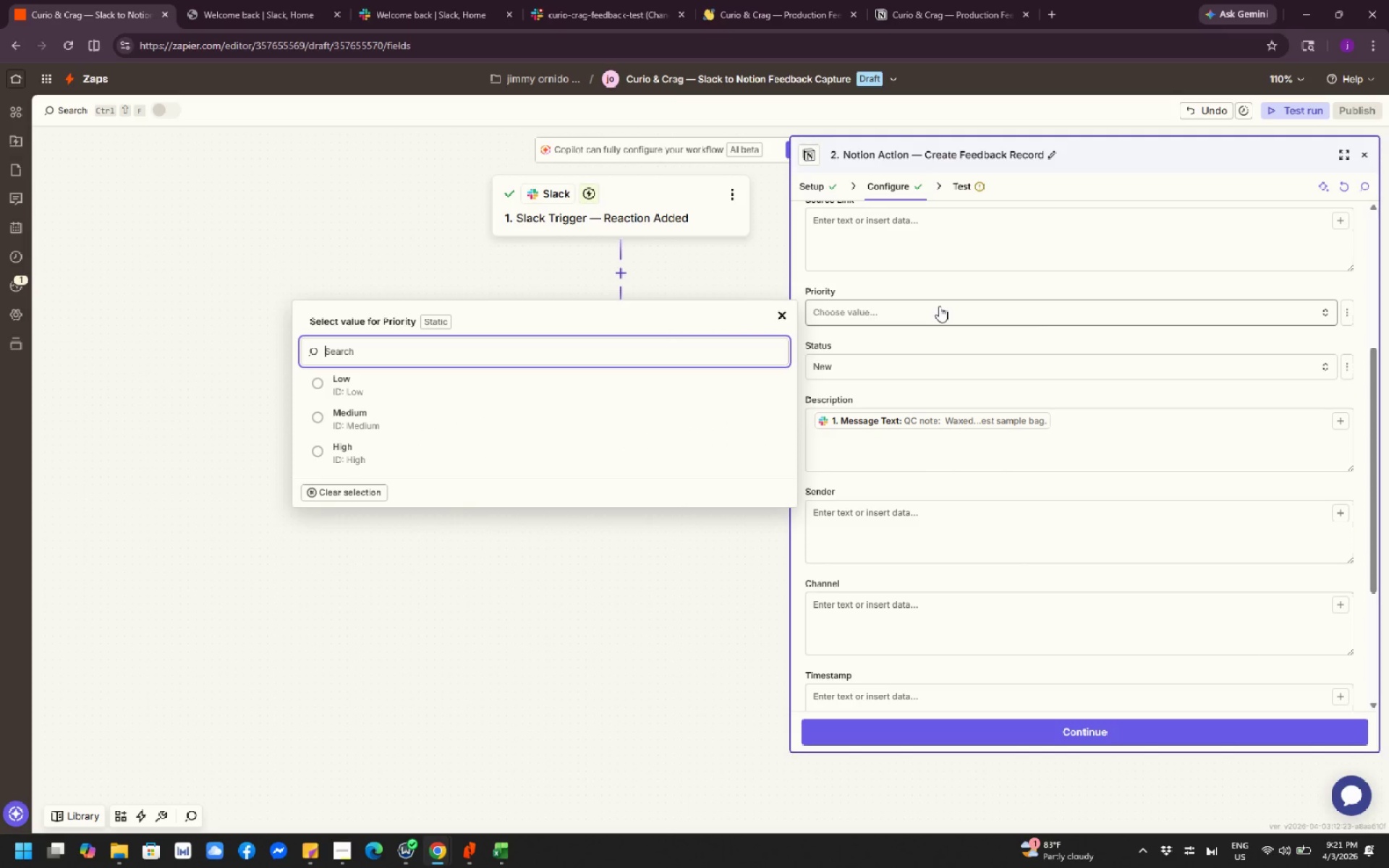 
left_click([421, 413])
 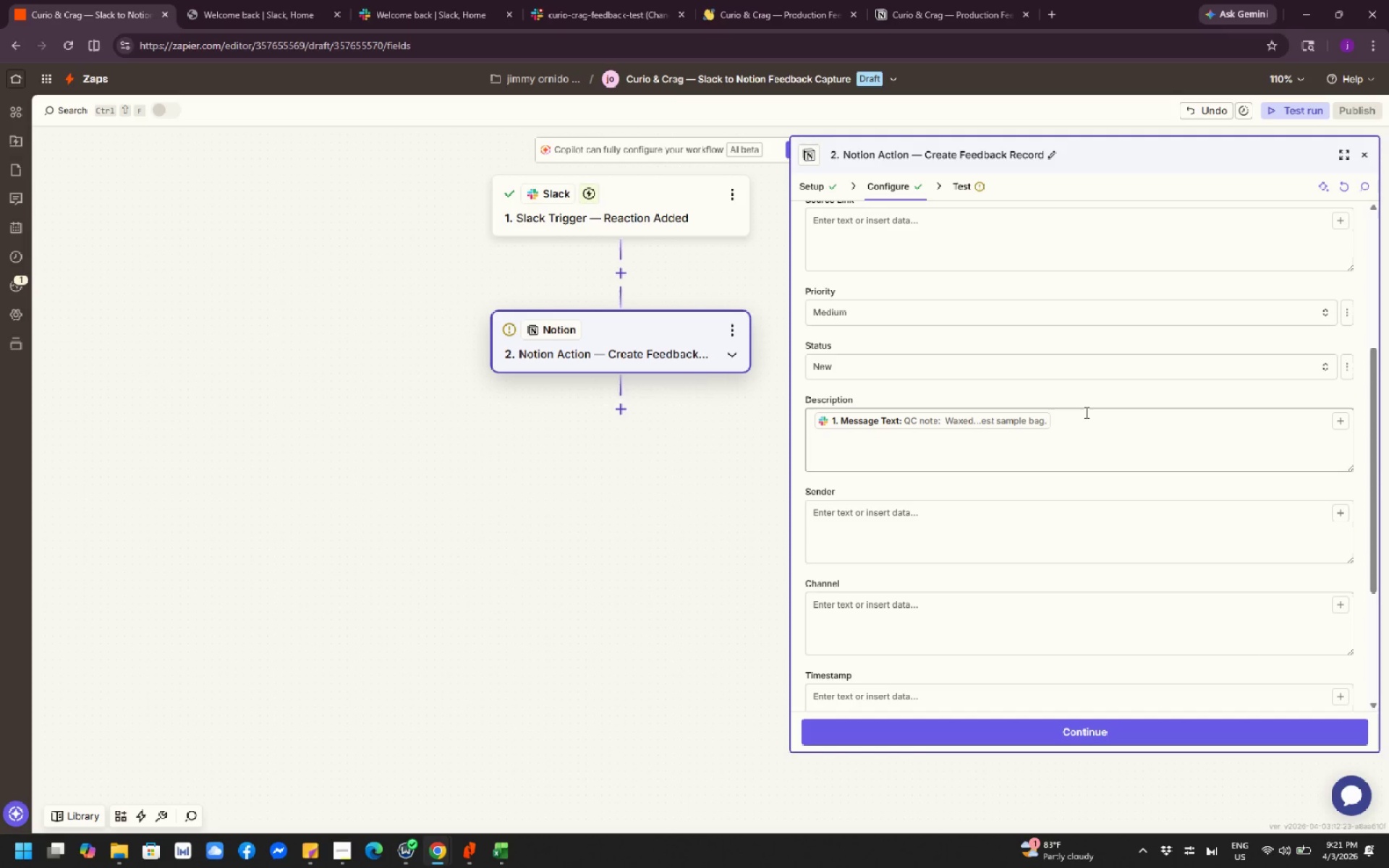 
wait(17.66)
 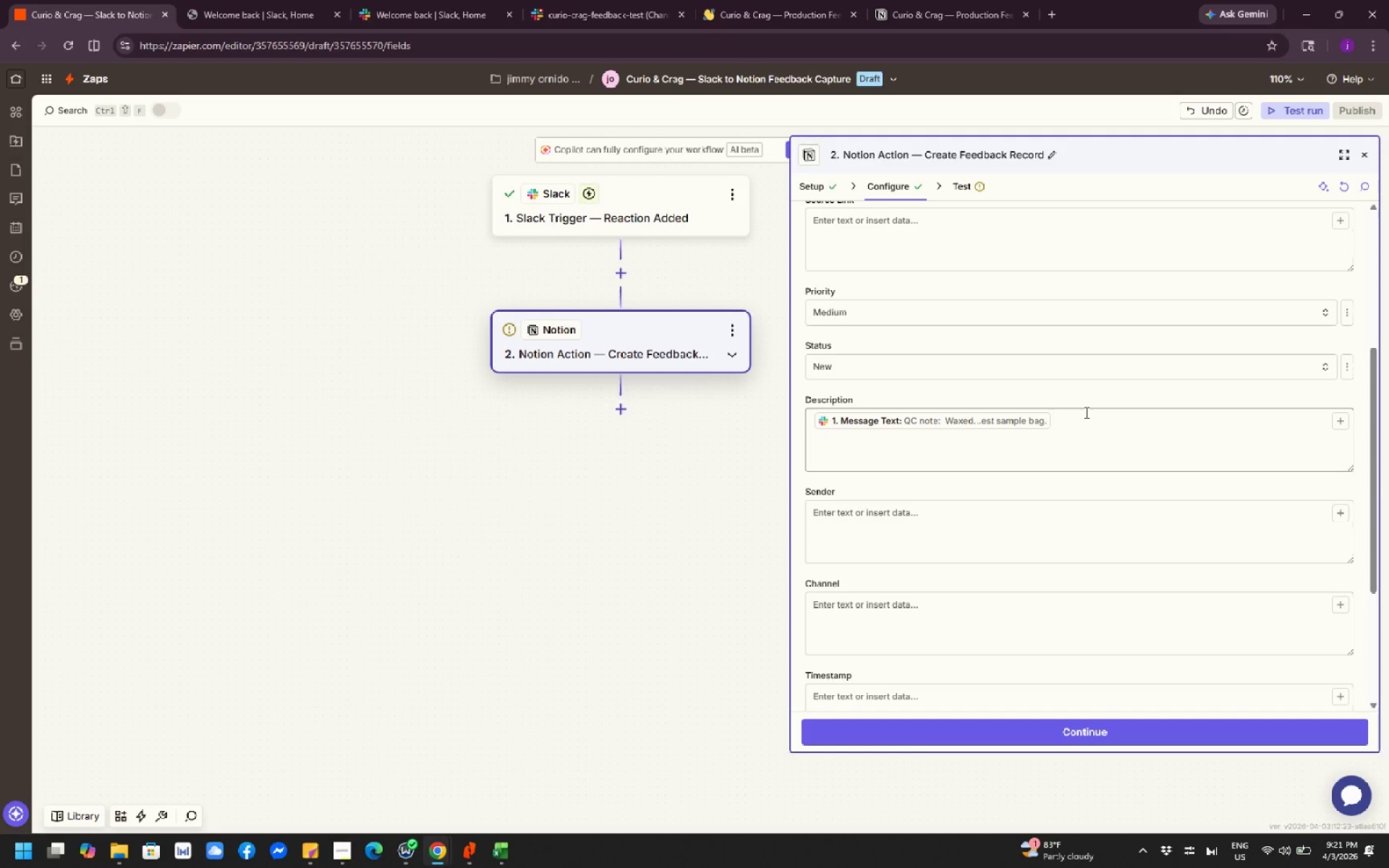 
scroll: coordinate [902, 487], scroll_direction: down, amount: 7.0
 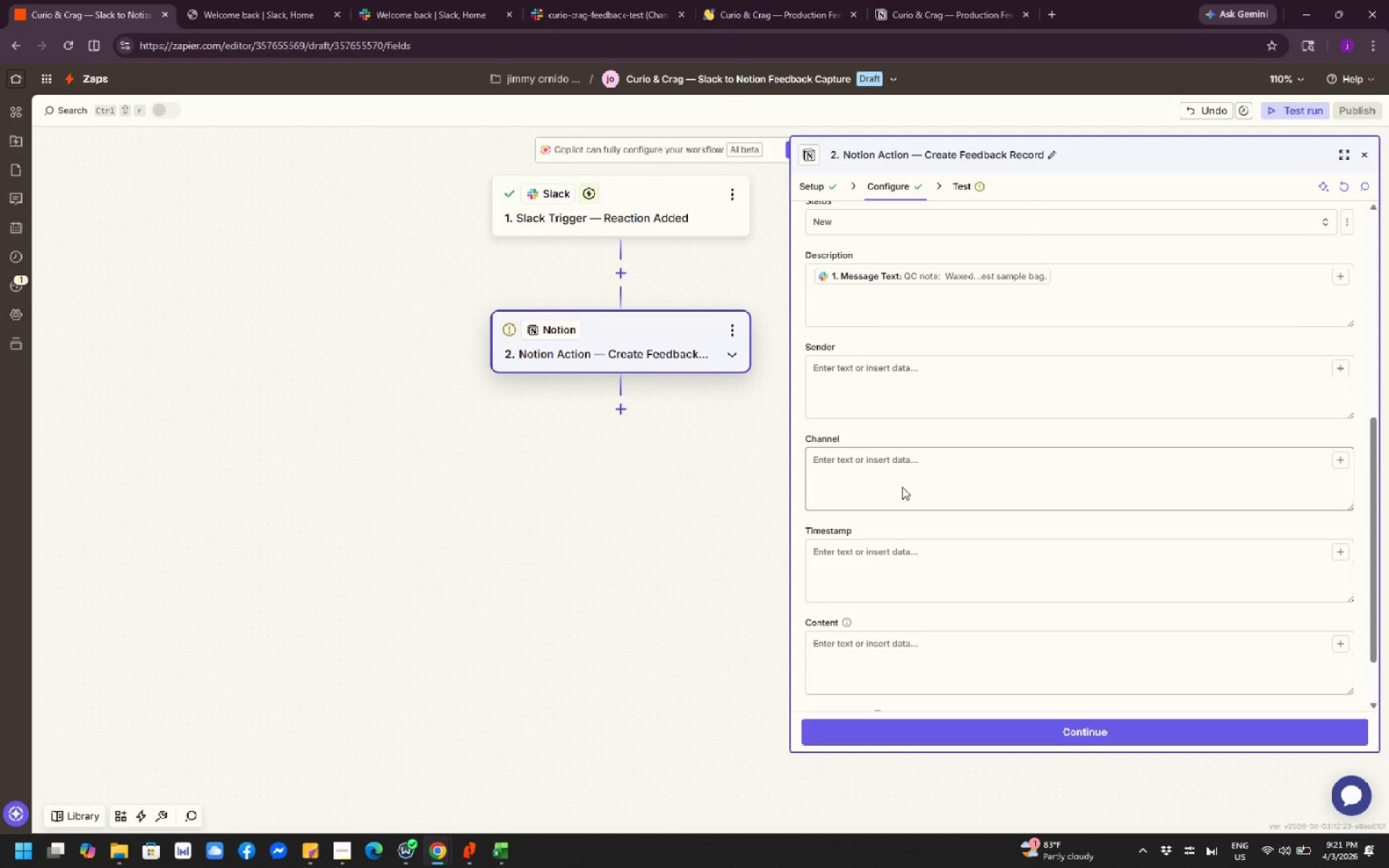 
scroll: coordinate [902, 487], scroll_direction: up, amount: 5.0
 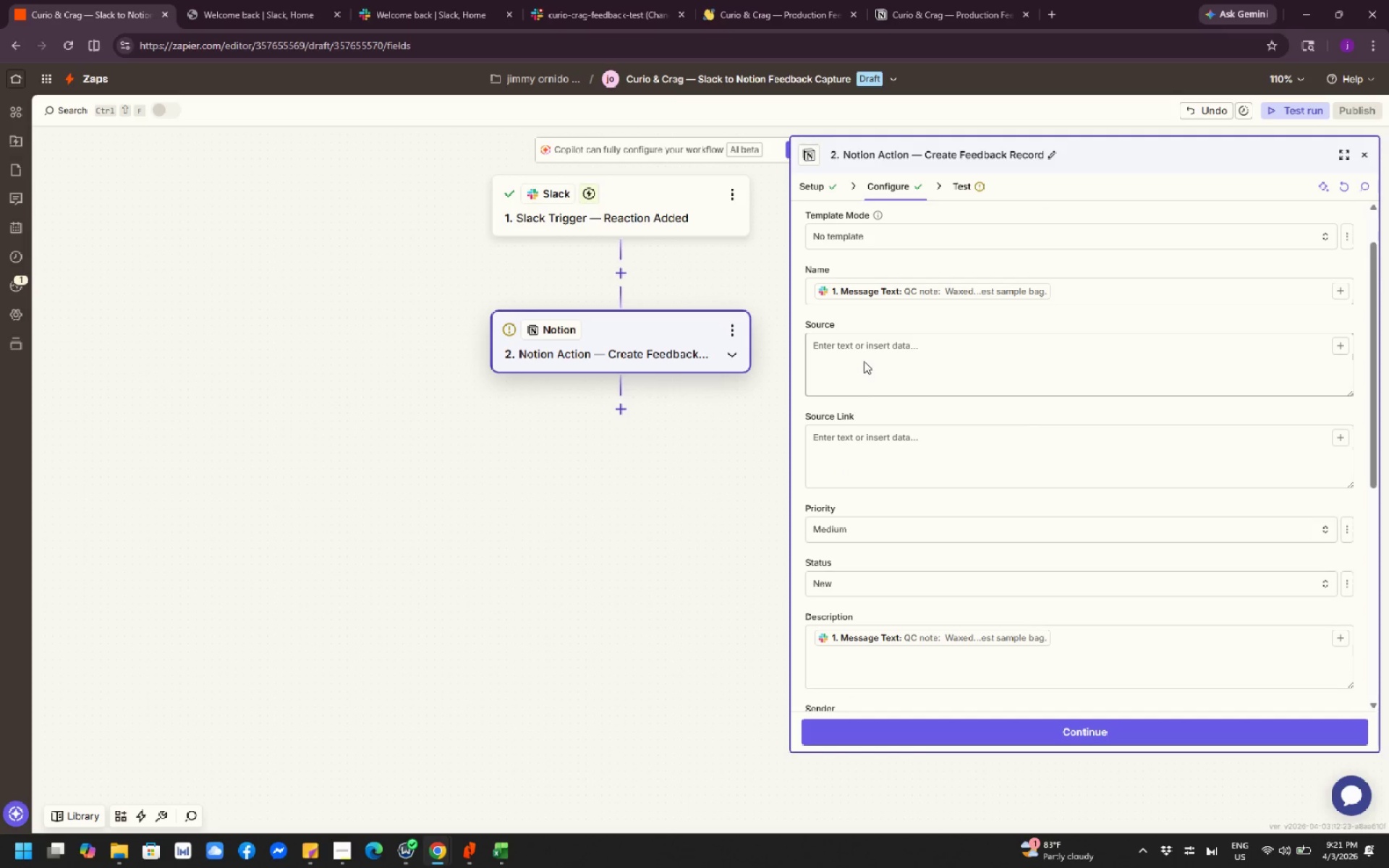 
left_click([865, 358])
 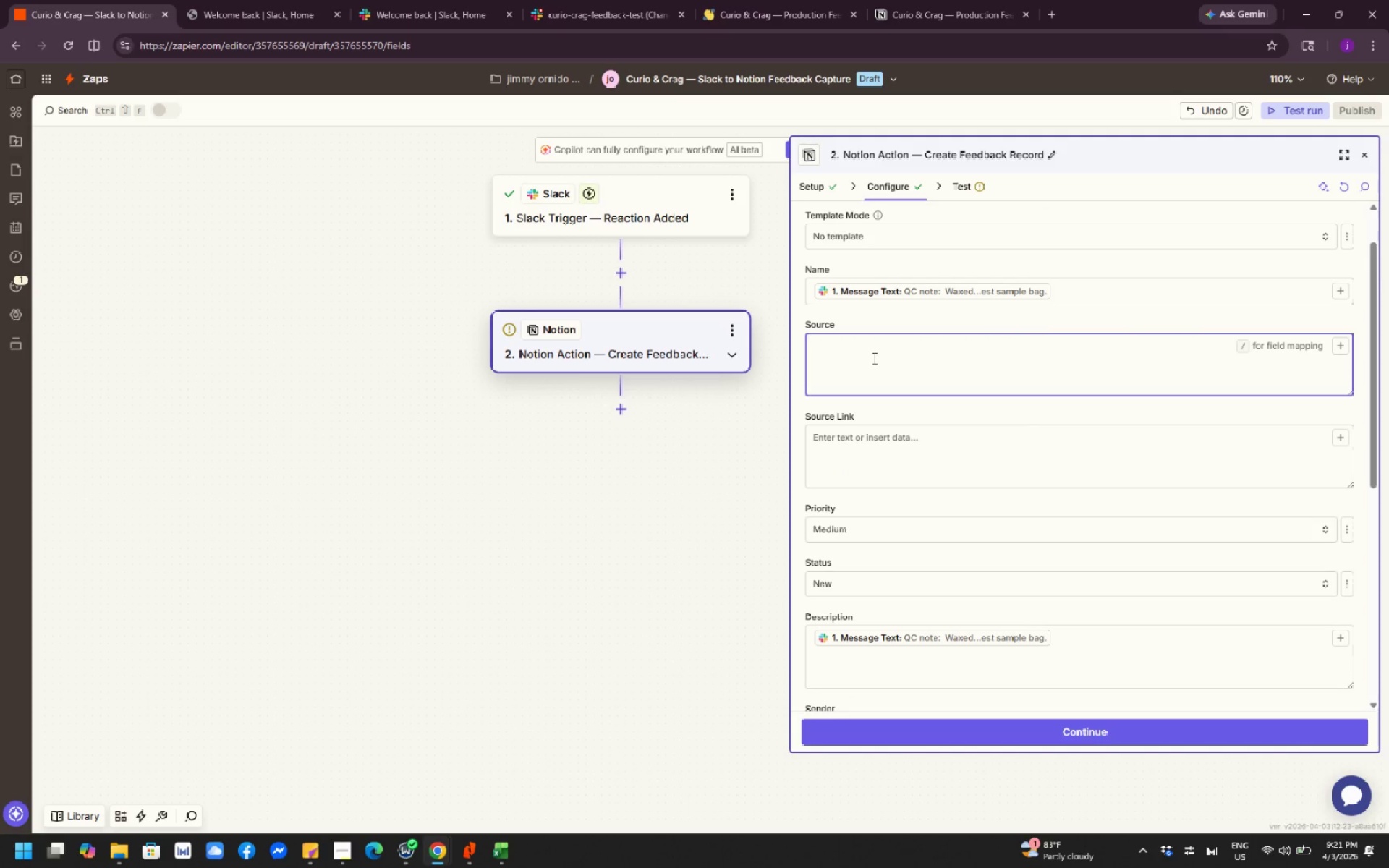 
wait(6.78)
 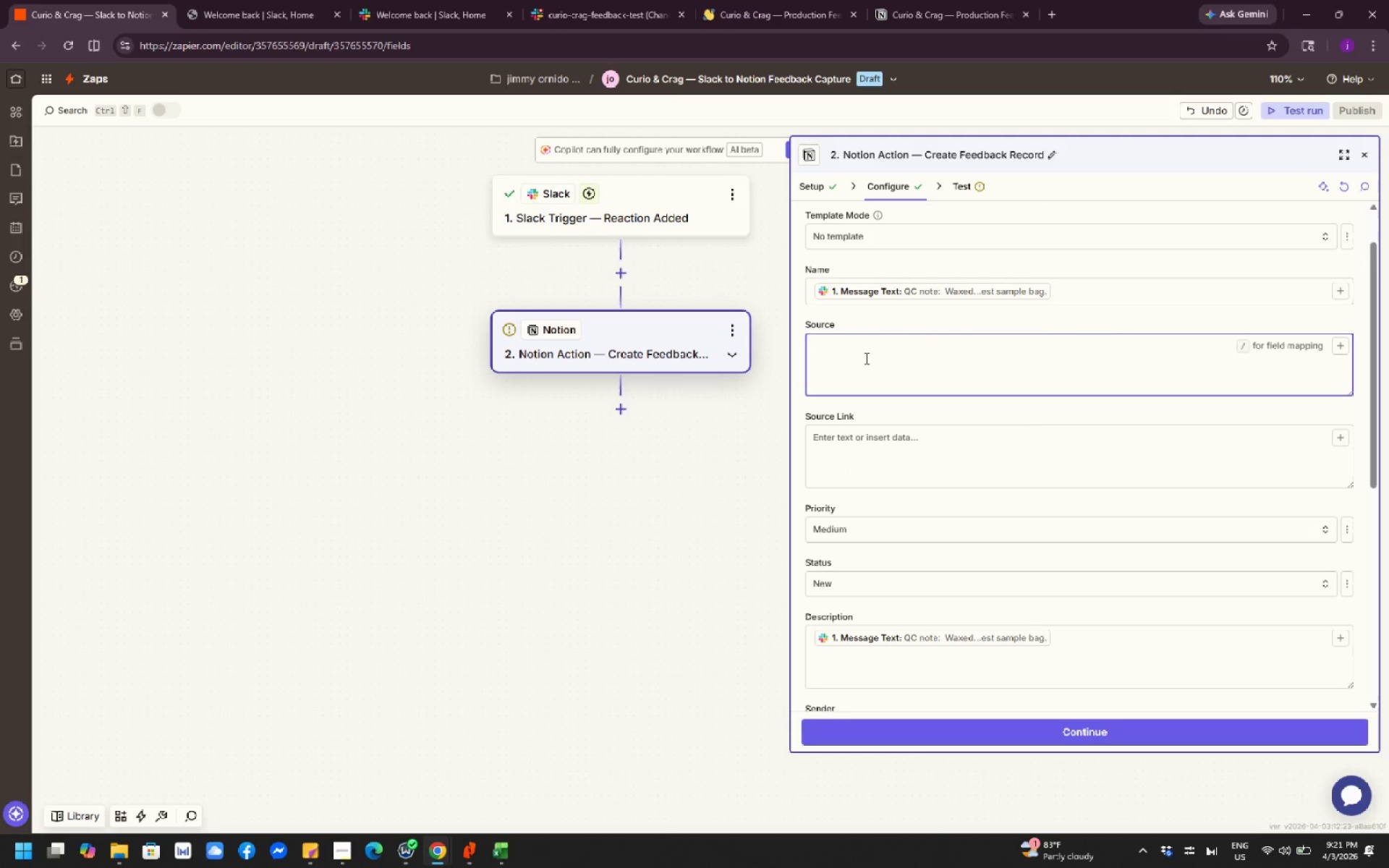 
left_click([1338, 350])
 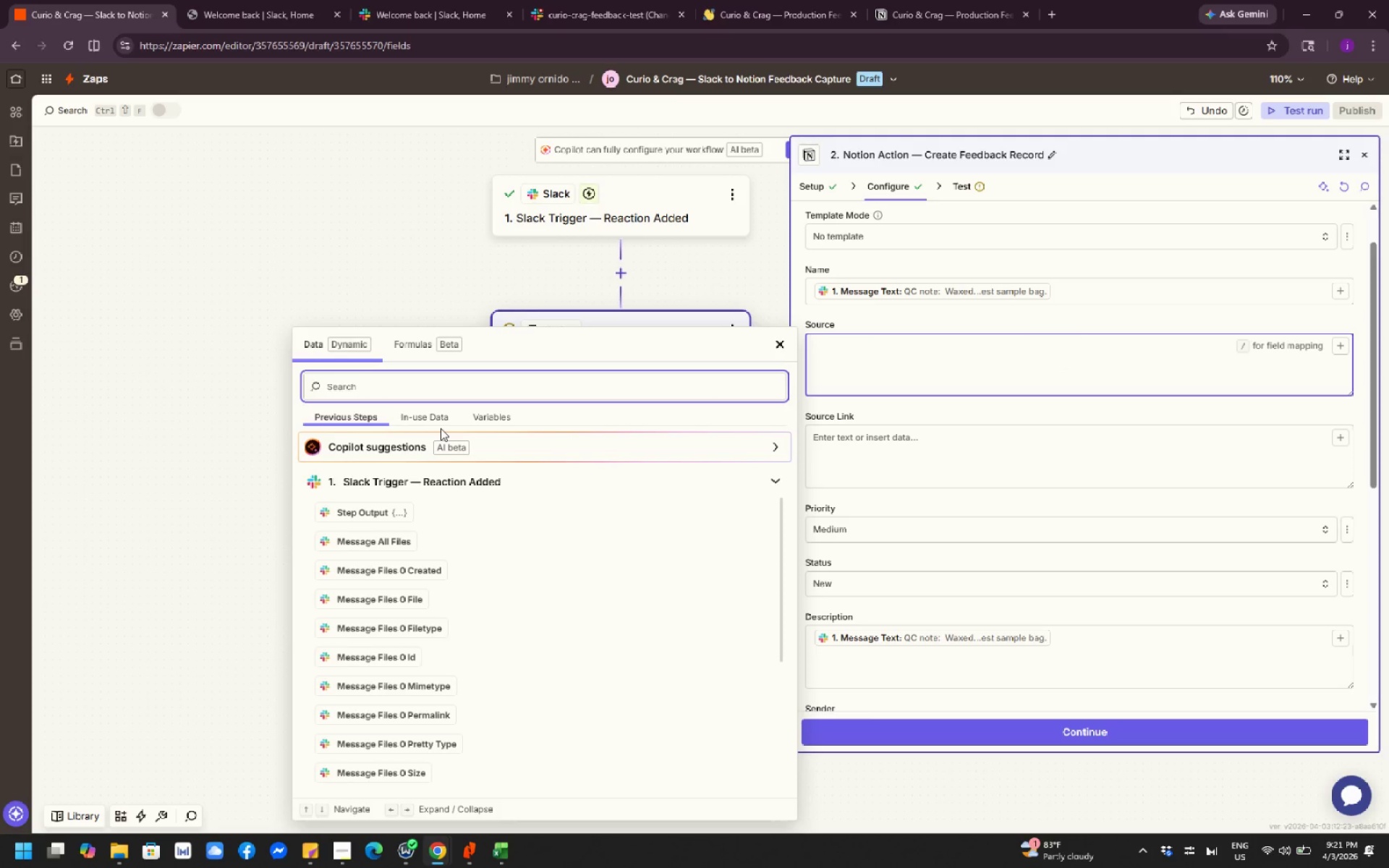 
type(pirma)
 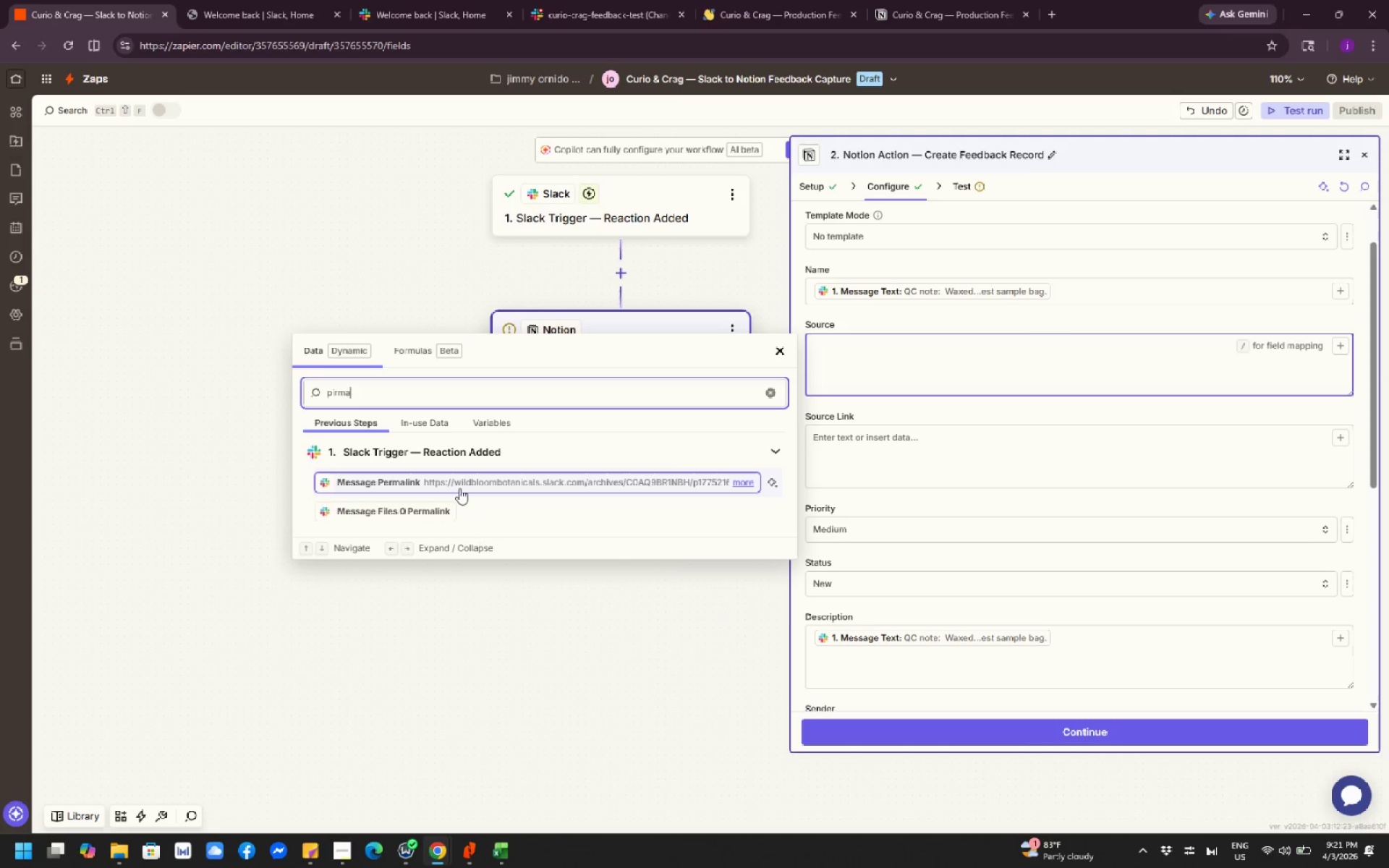 
wait(5.62)
 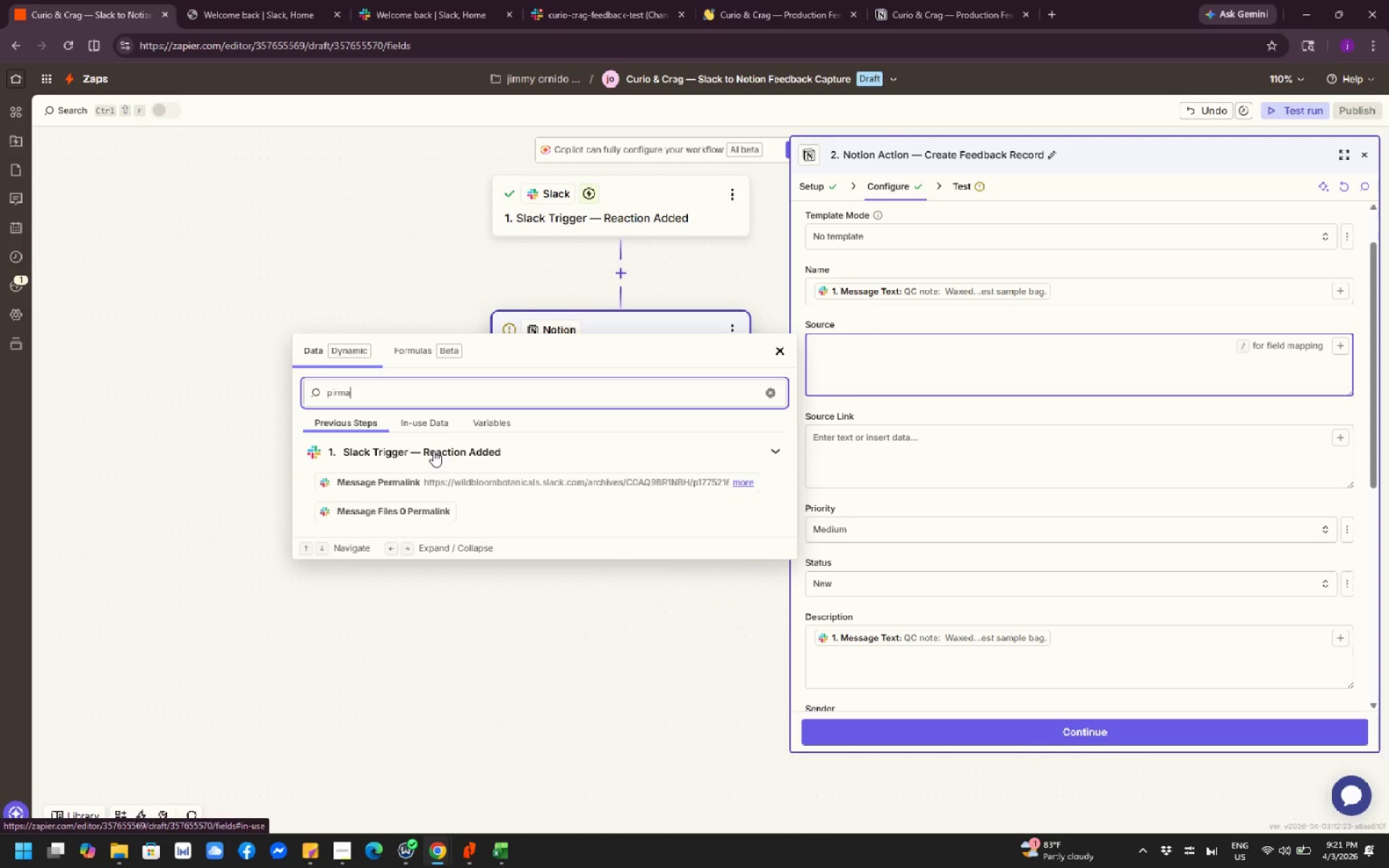 
left_click([459, 488])
 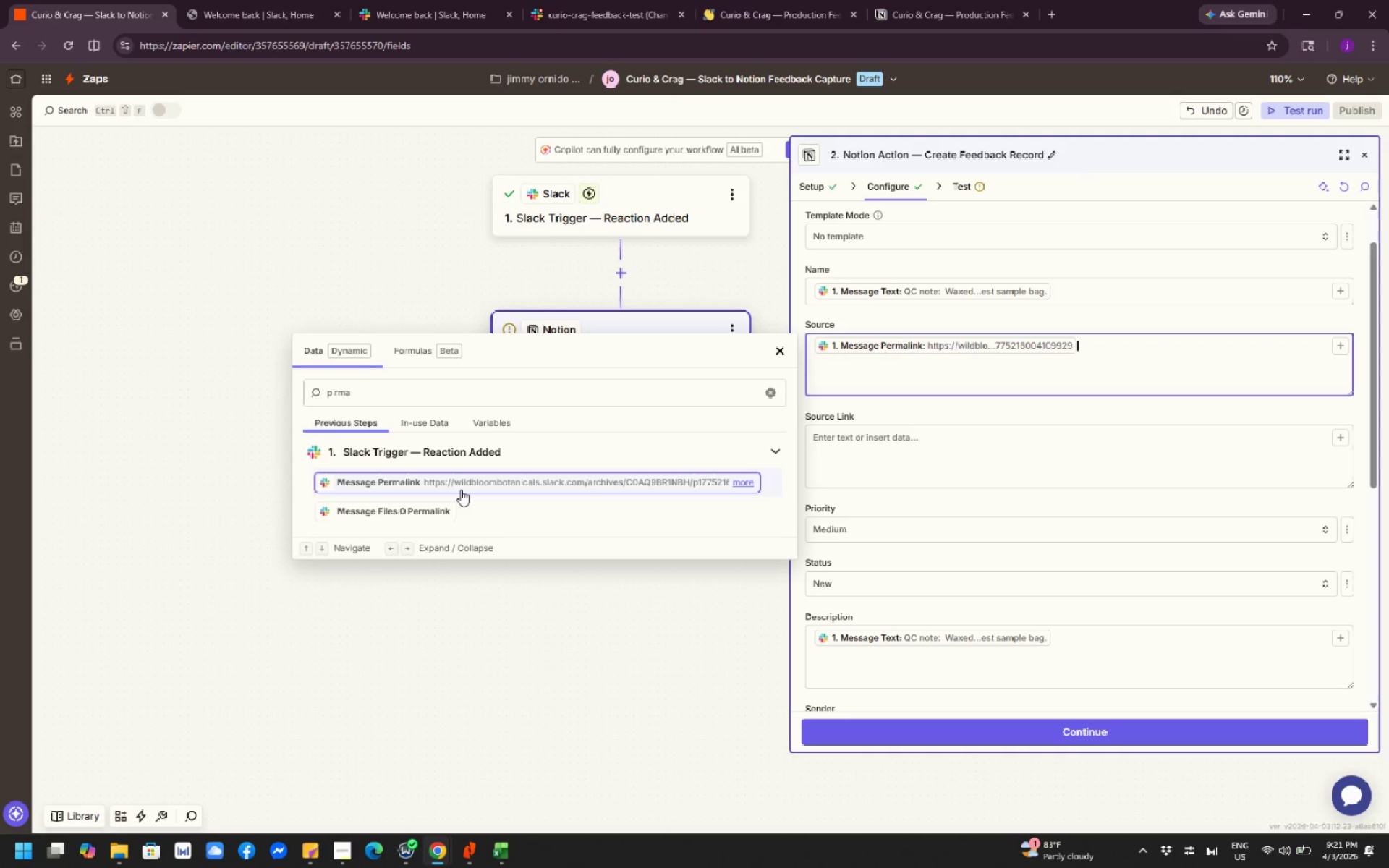 
wait(7.73)
 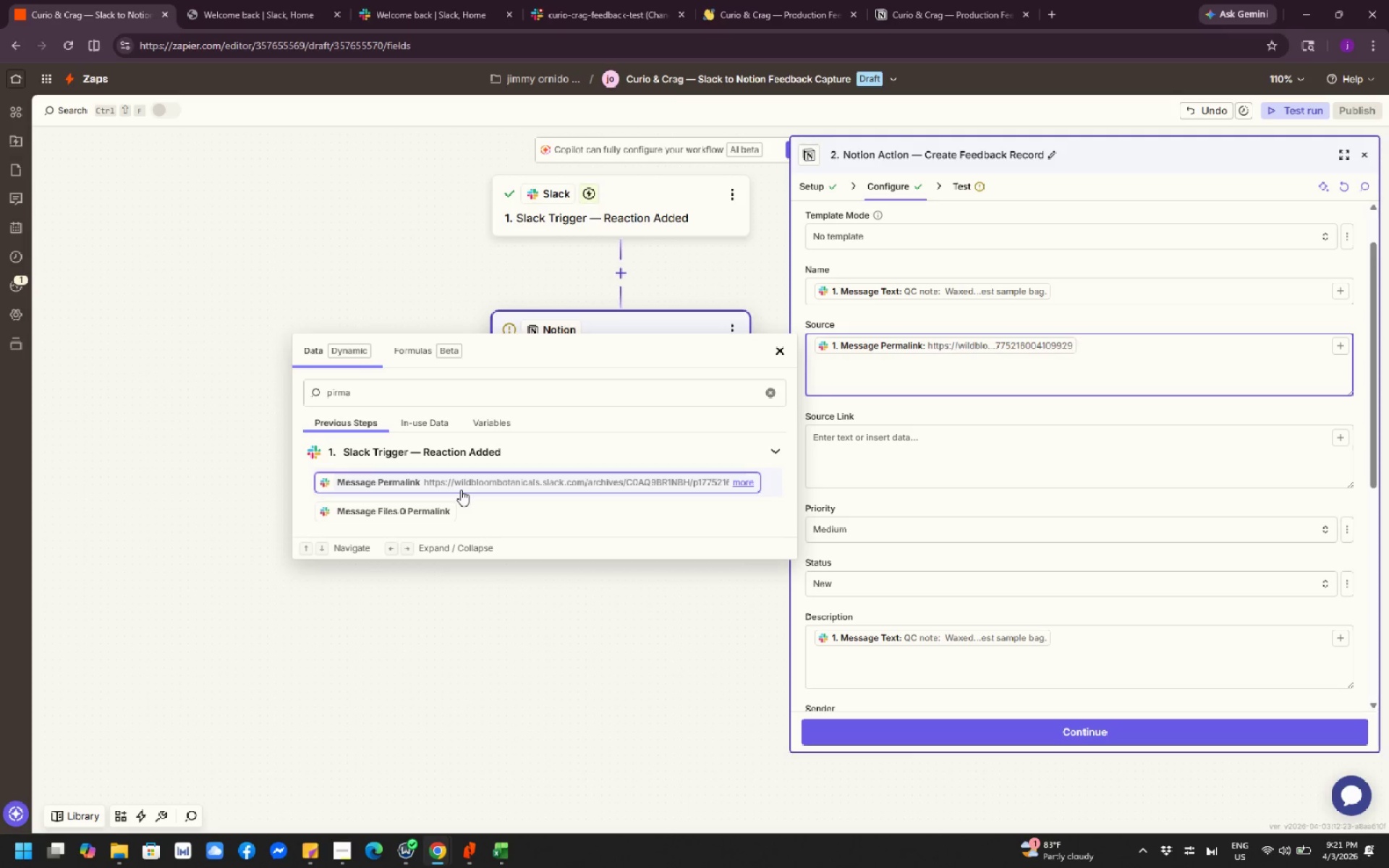 
left_click([768, 303])
 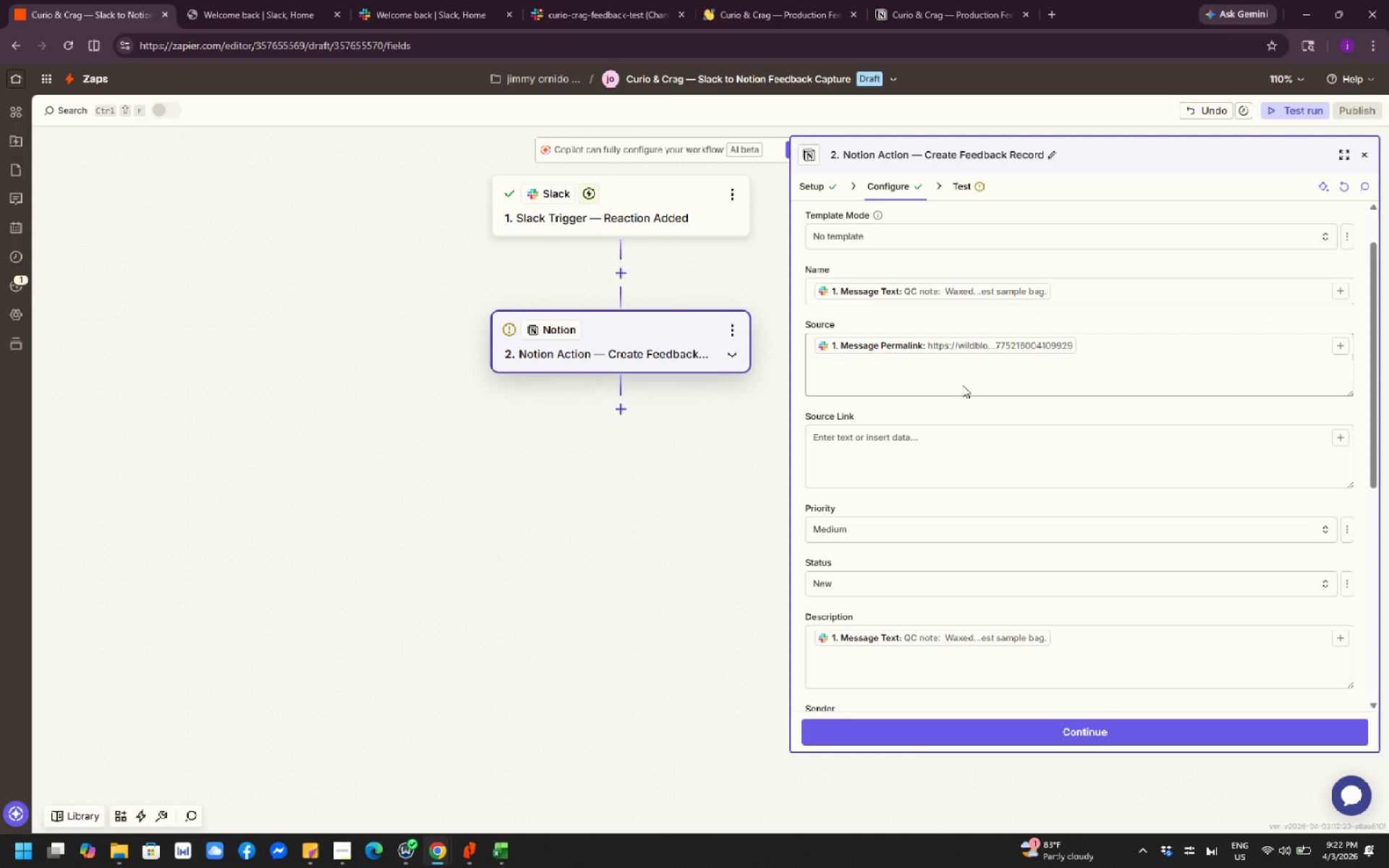 
scroll: coordinate [986, 457], scroll_direction: down, amount: 4.0
 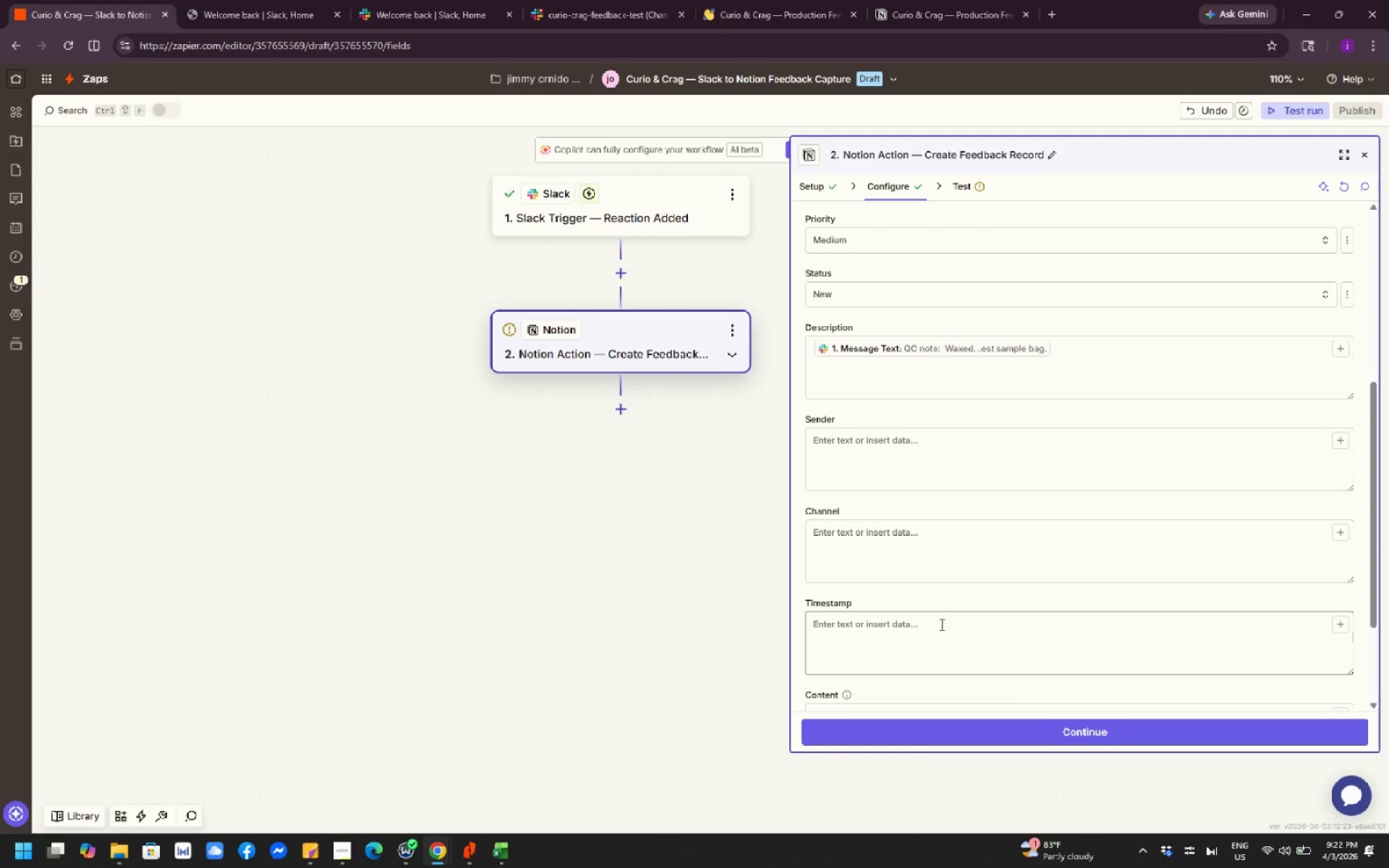 
left_click([940, 634])
 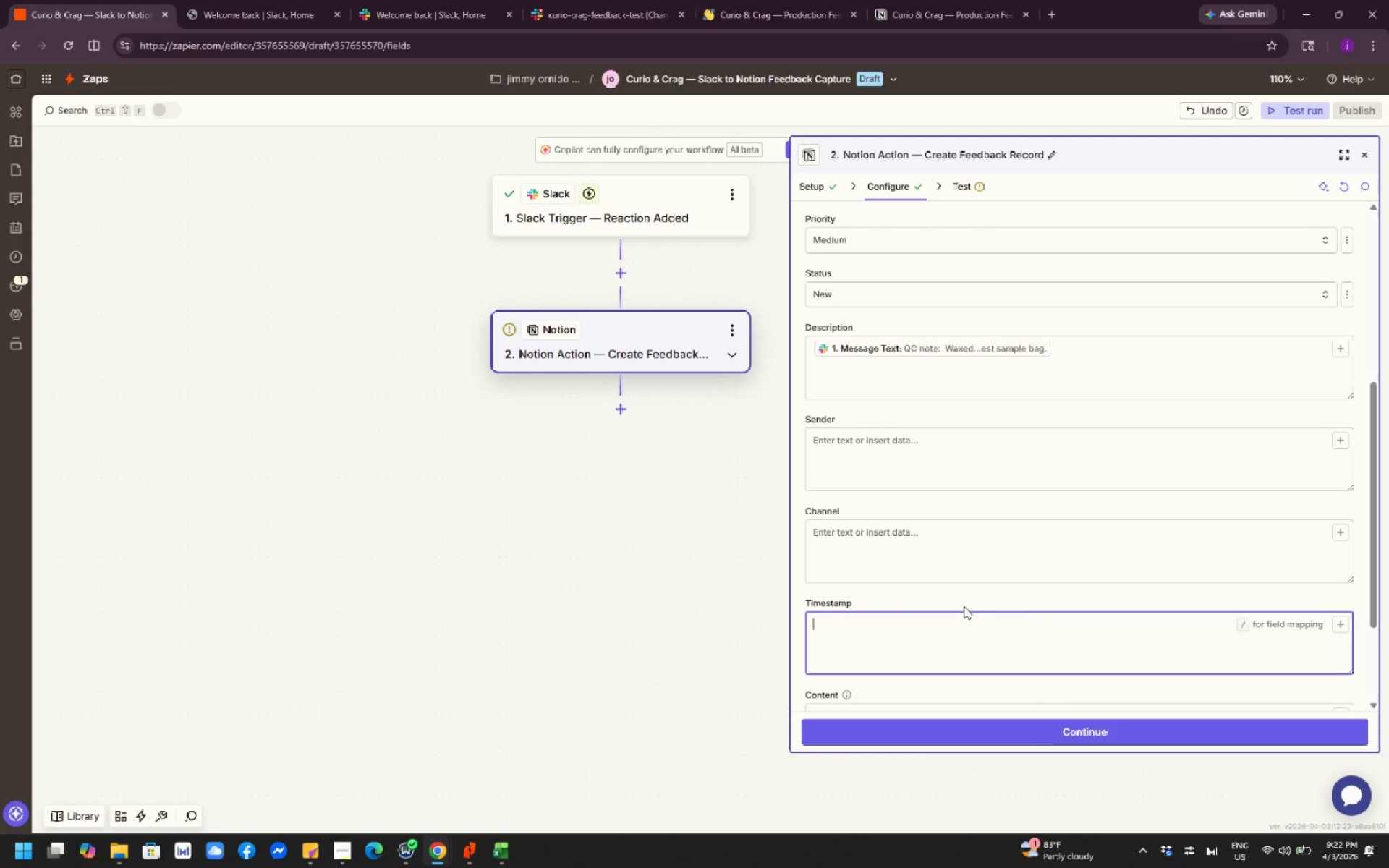 
left_click([1342, 624])
 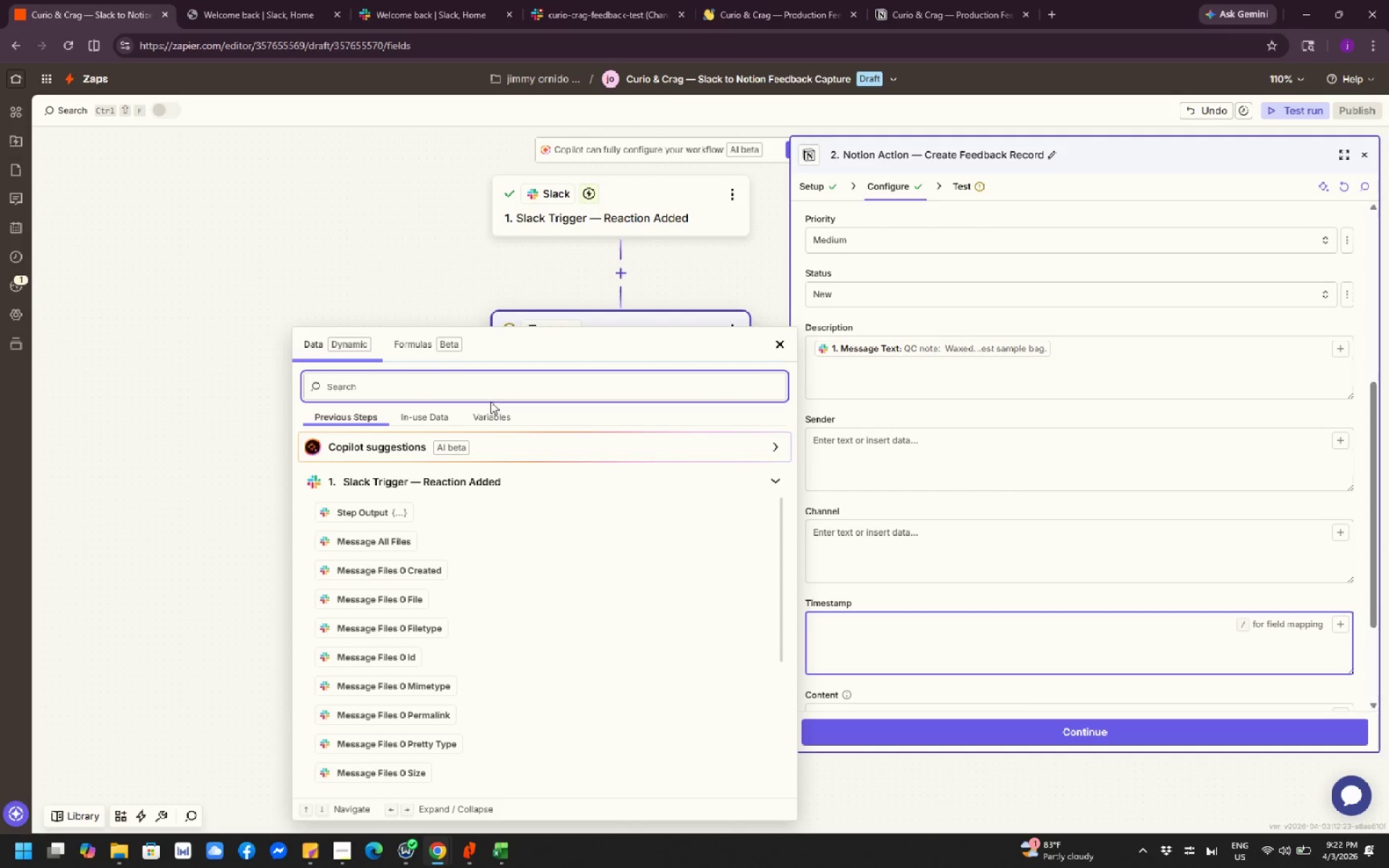 
left_click([471, 387])
 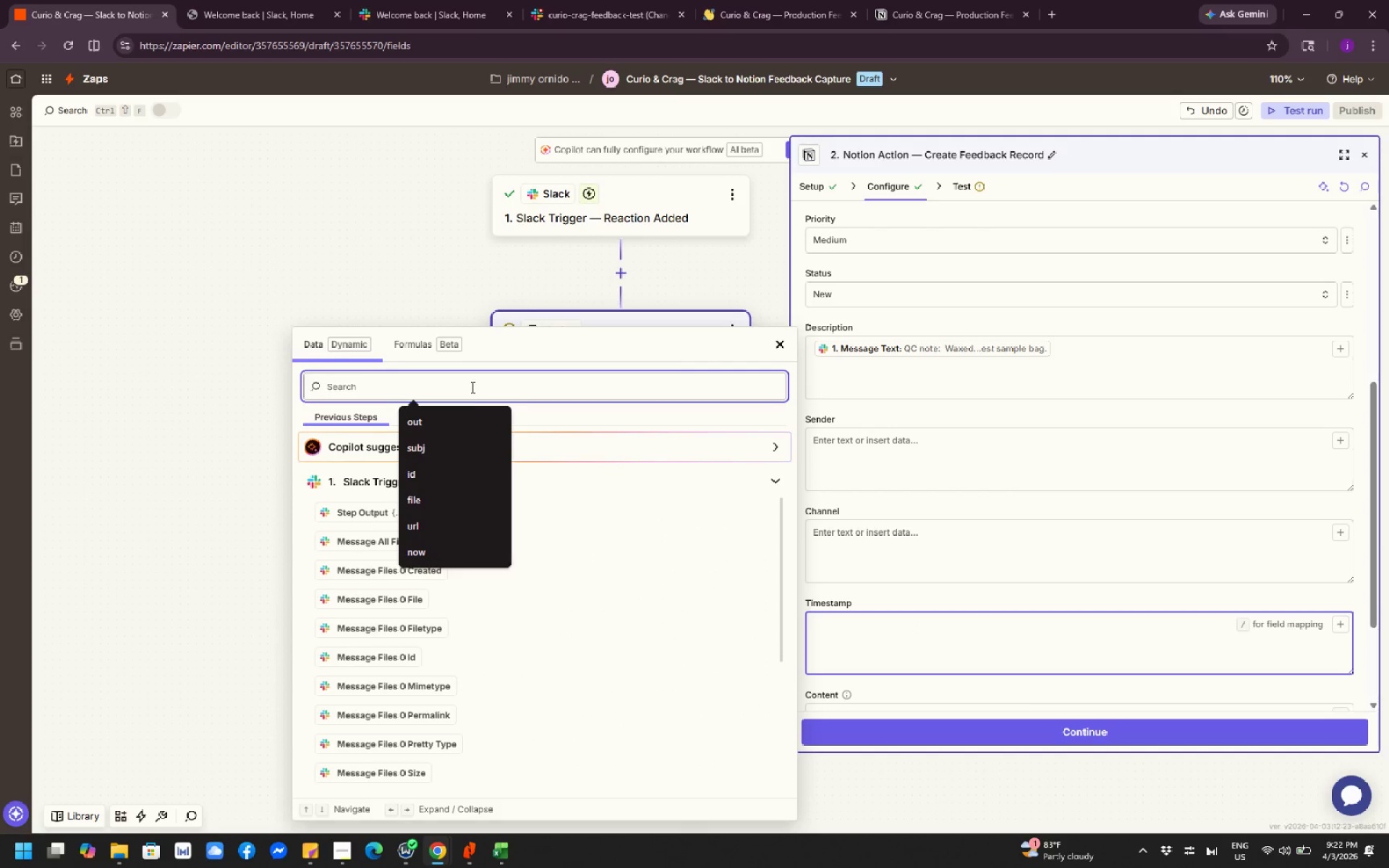 
type(meea)
key(Backspace)
key(Backspace)
type(ssage)
 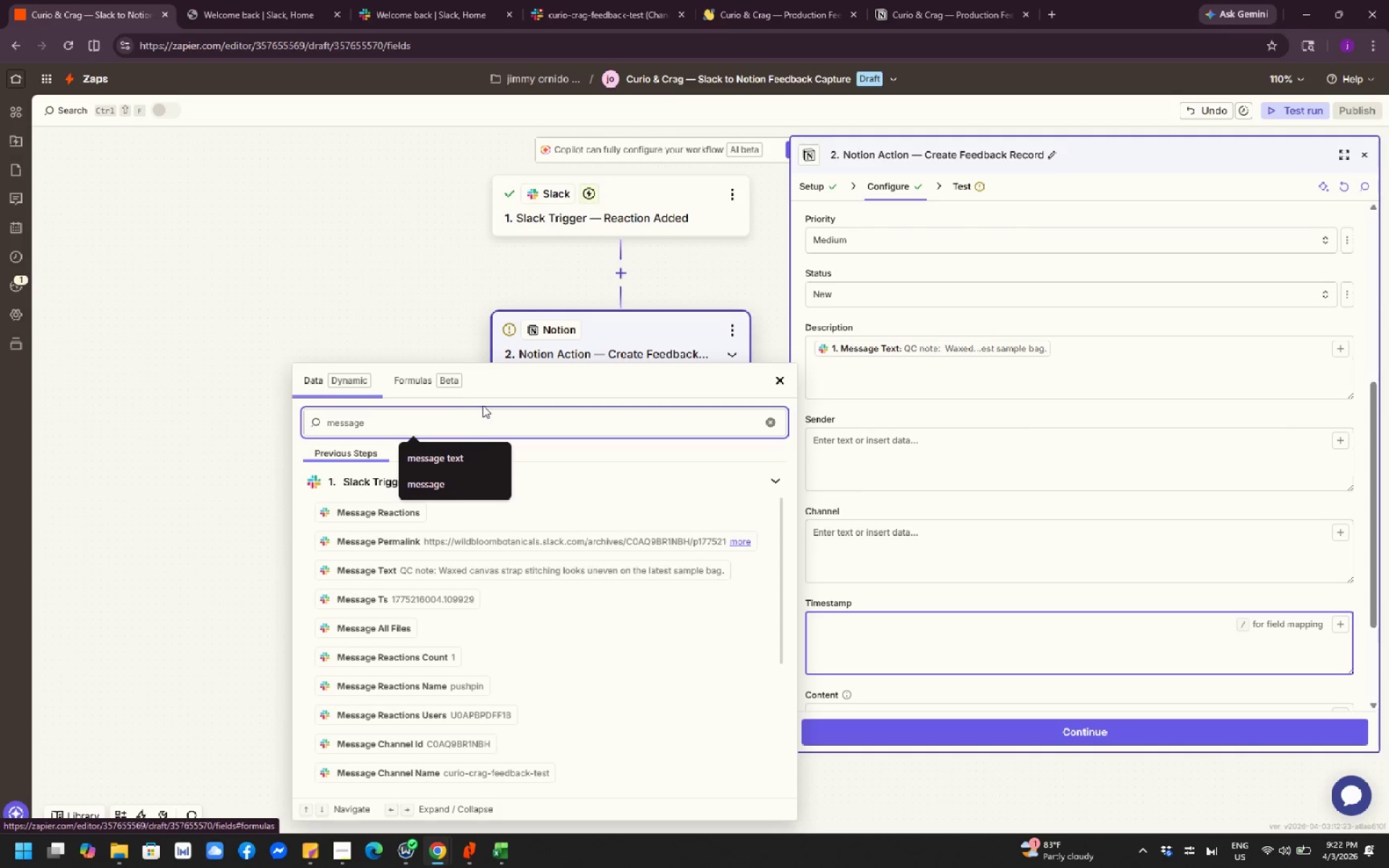 
left_click([464, 595])
 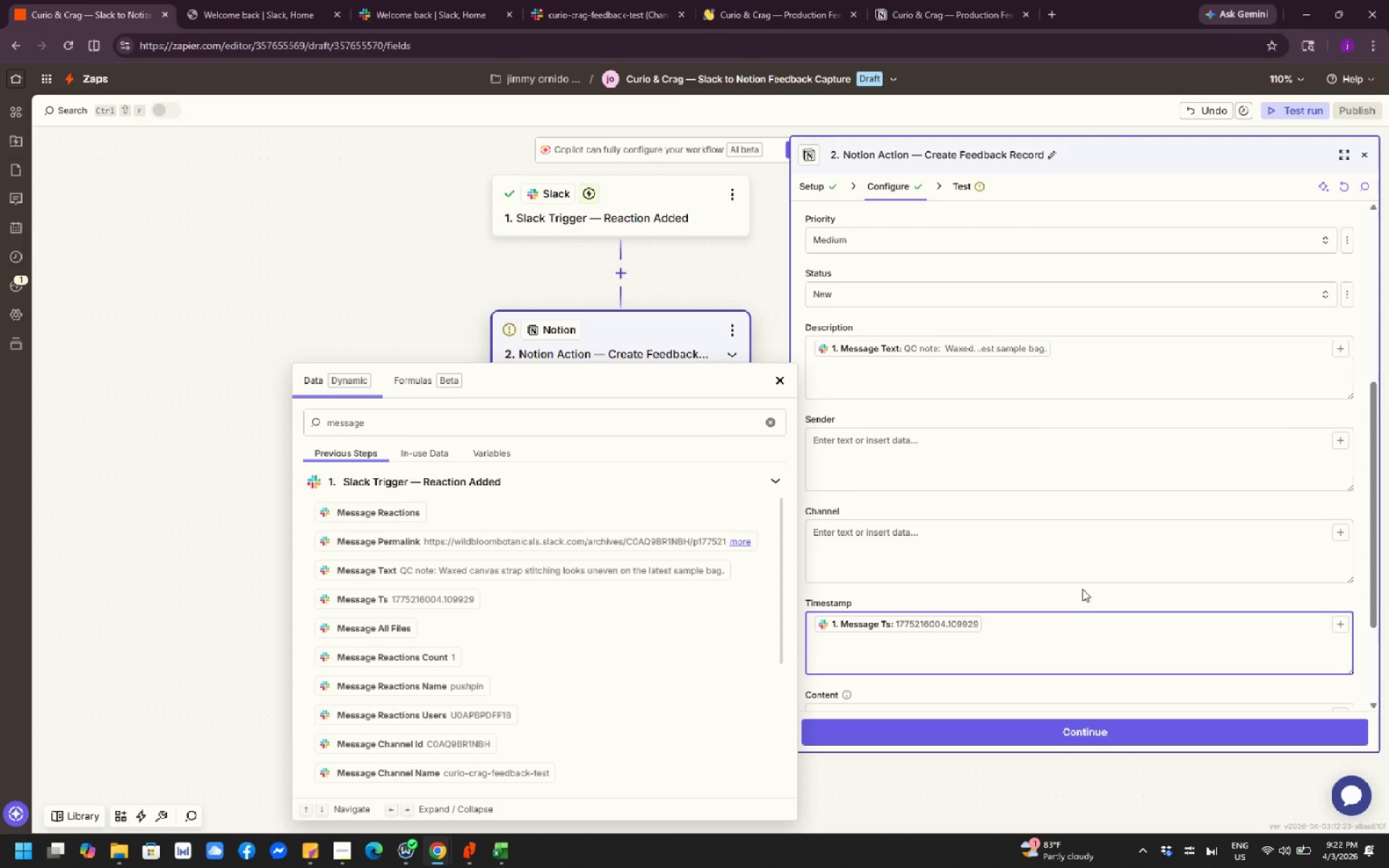 
scroll: coordinate [1014, 571], scroll_direction: down, amount: 1.0
 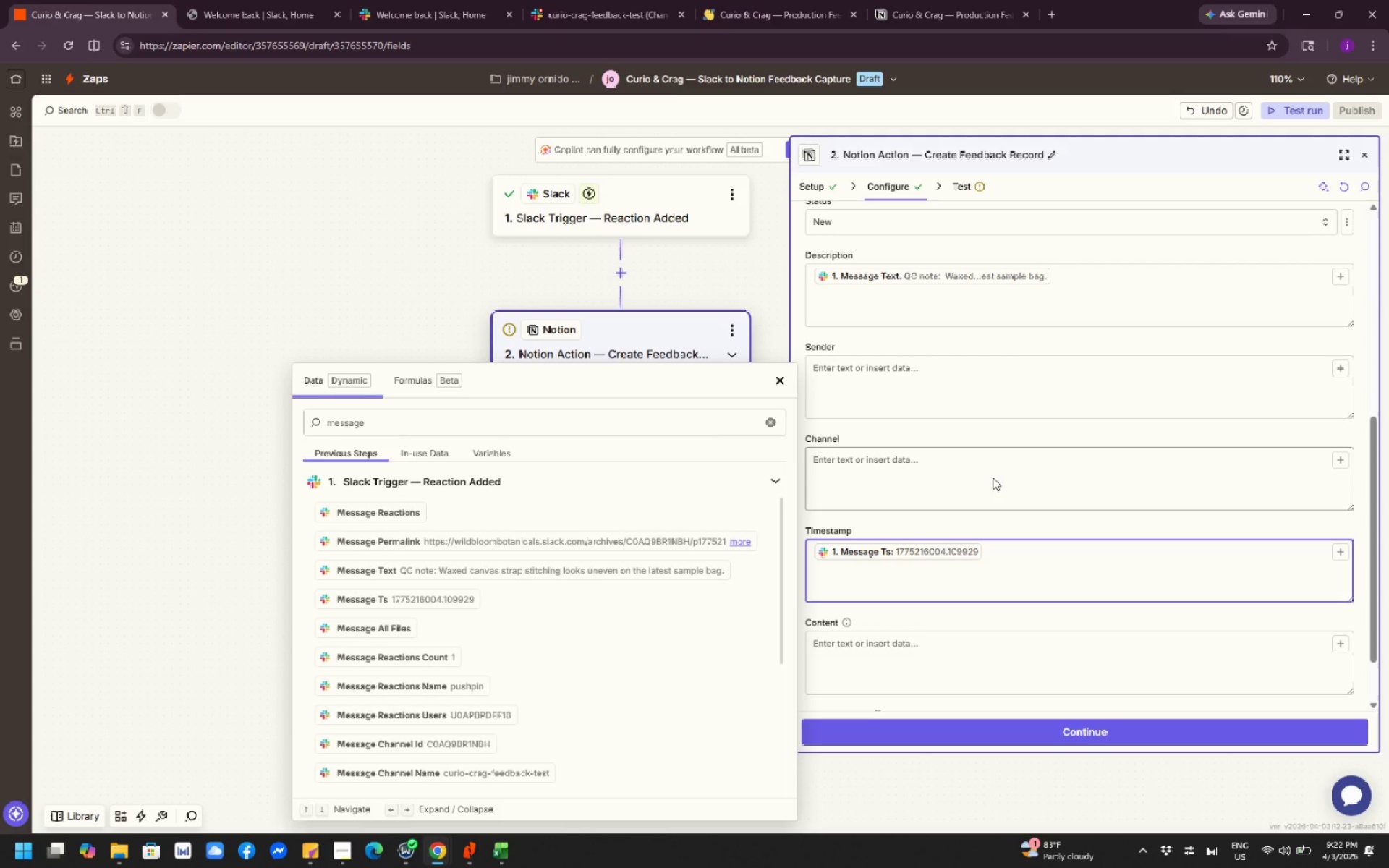 
left_click([997, 472])
 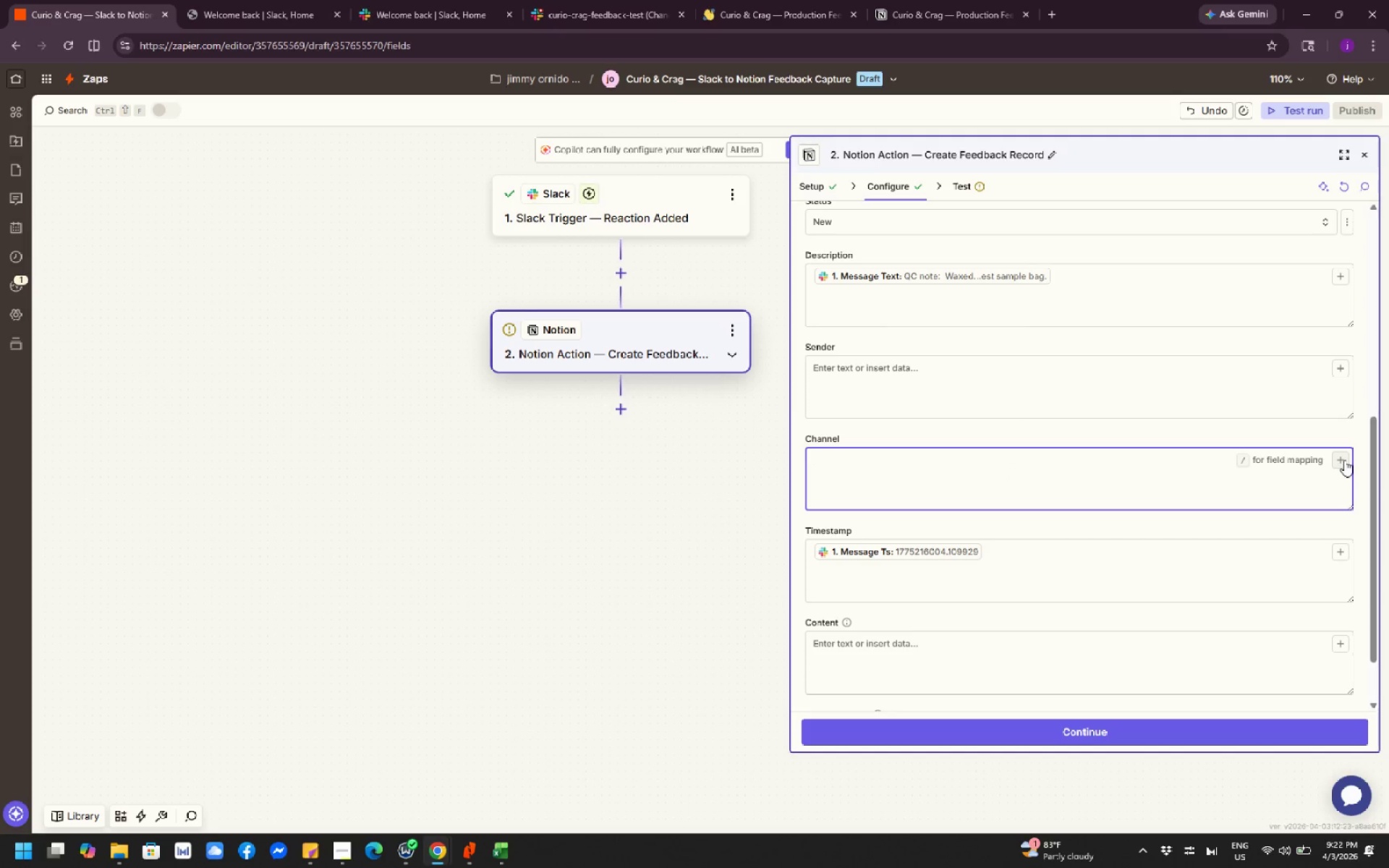 
left_click([1344, 460])
 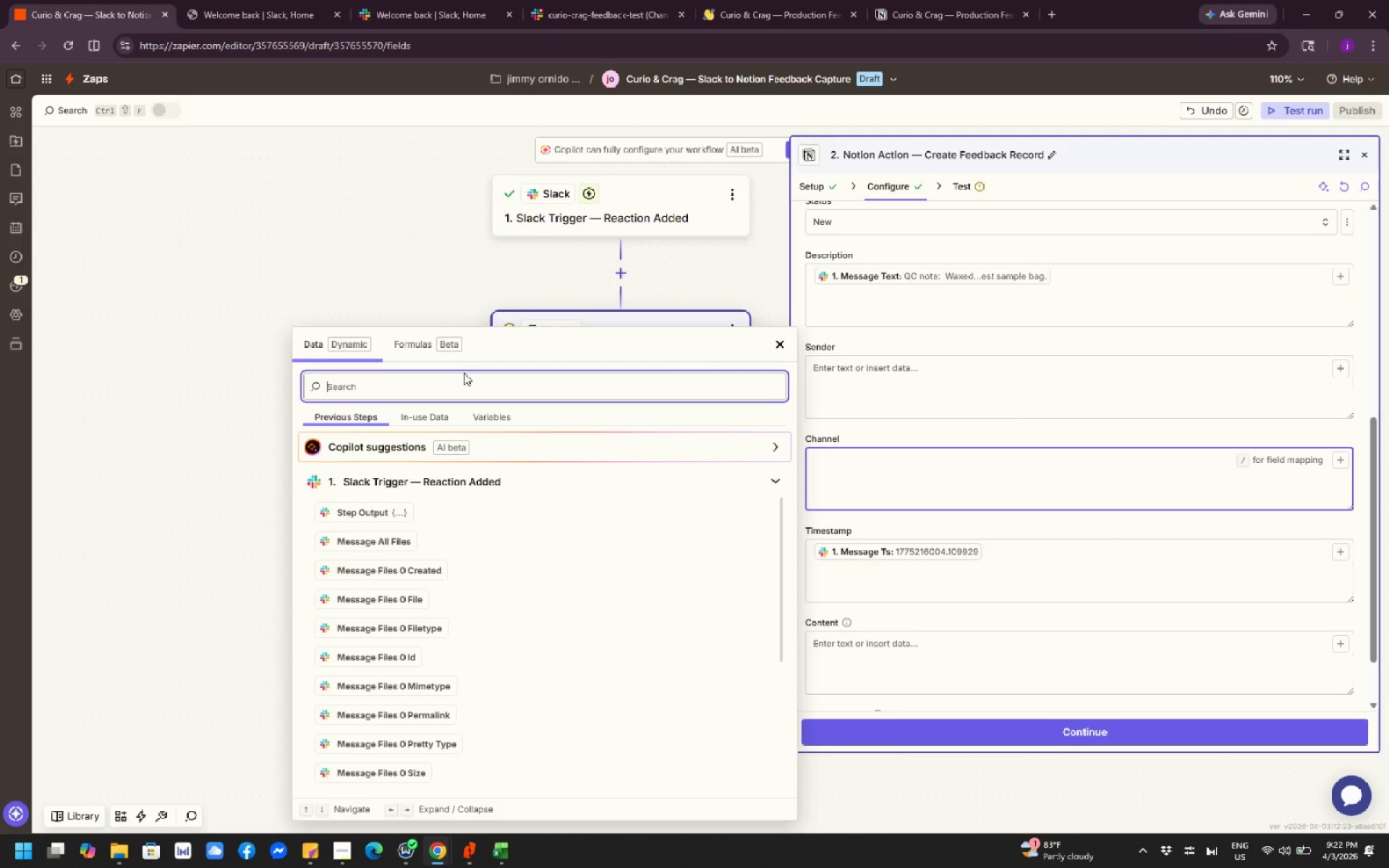 
type(channe)
 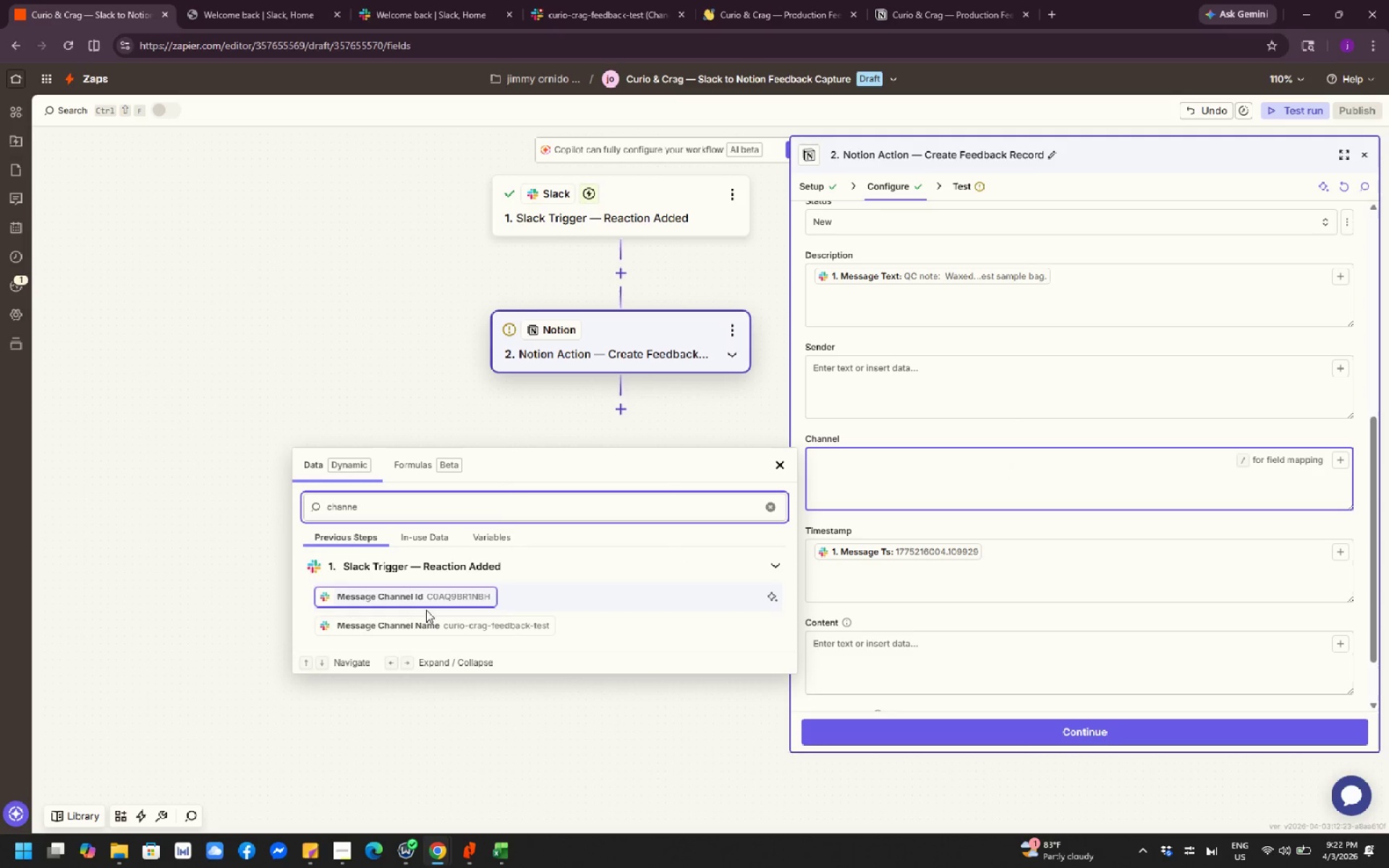 
left_click([433, 633])
 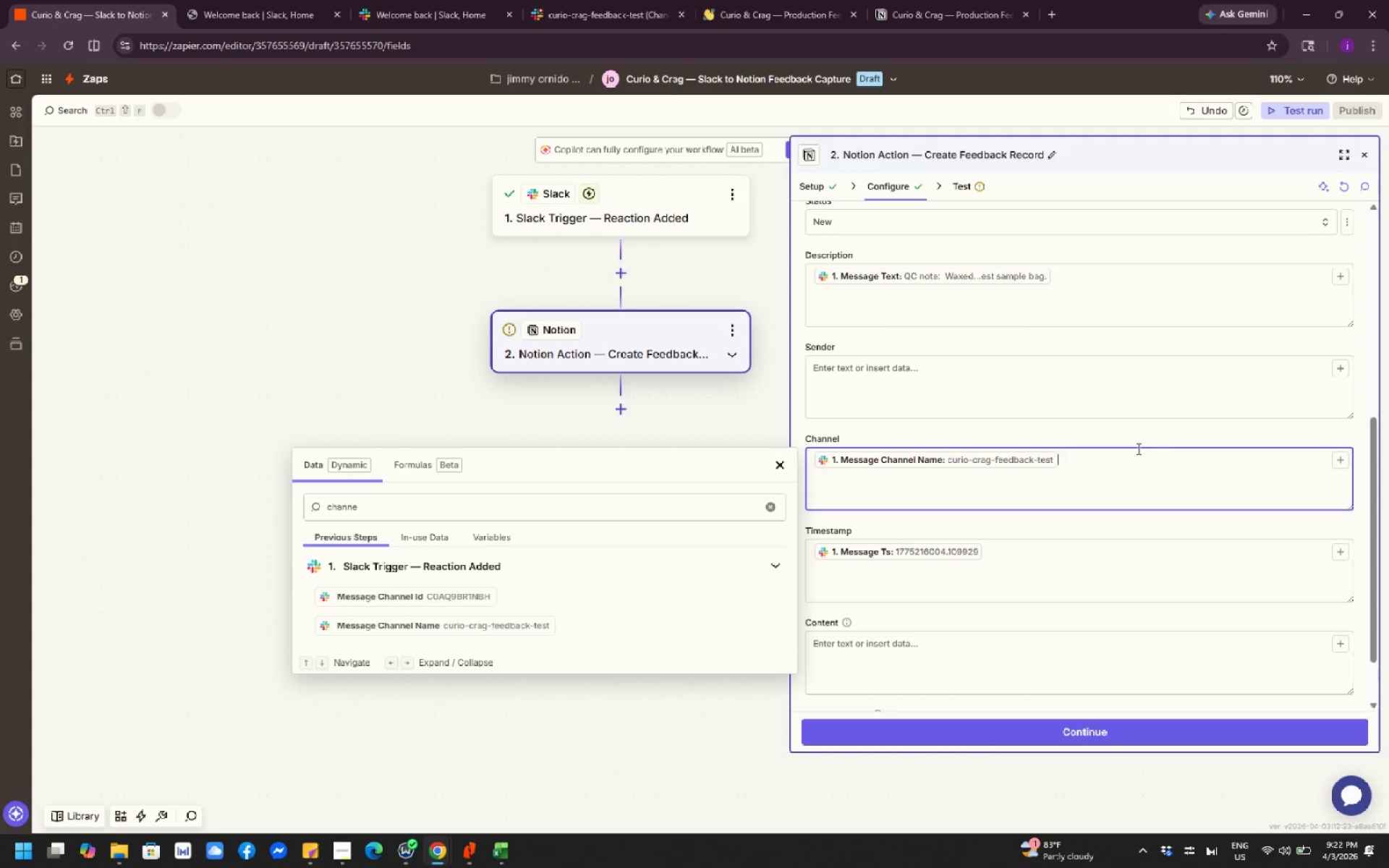 
wait(12.66)
 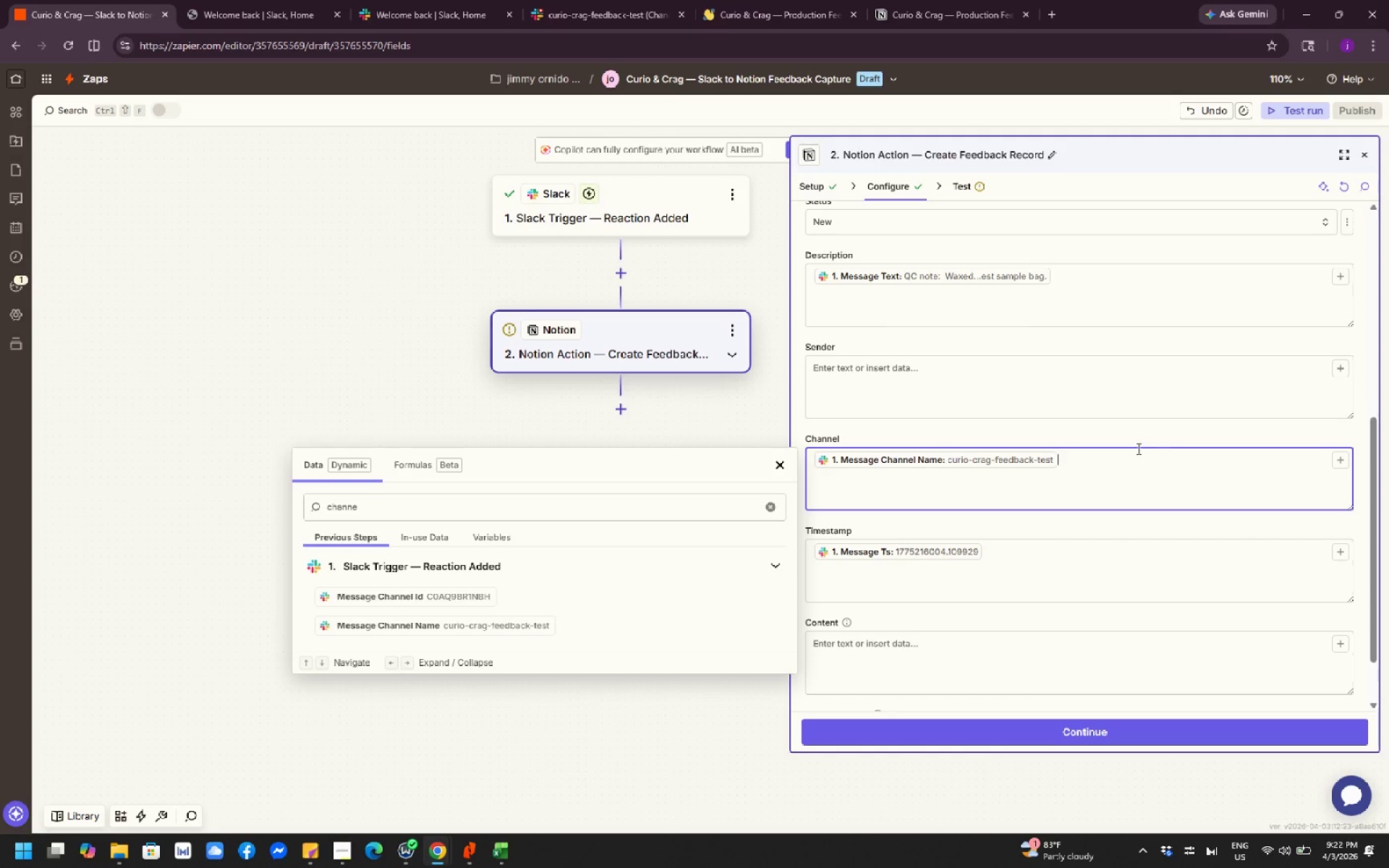 
scroll: coordinate [1091, 519], scroll_direction: up, amount: 1.0
 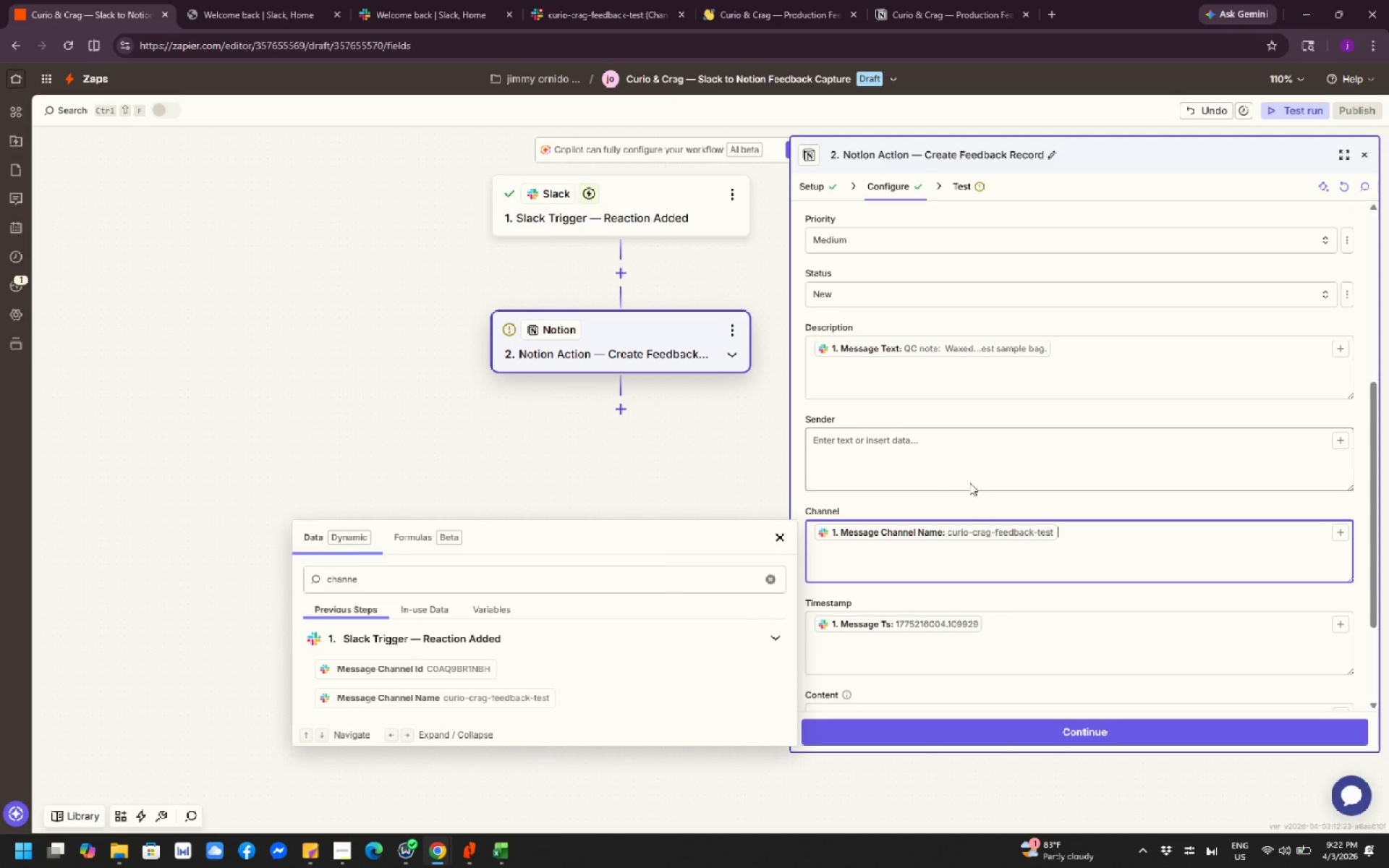 
left_click([961, 461])
 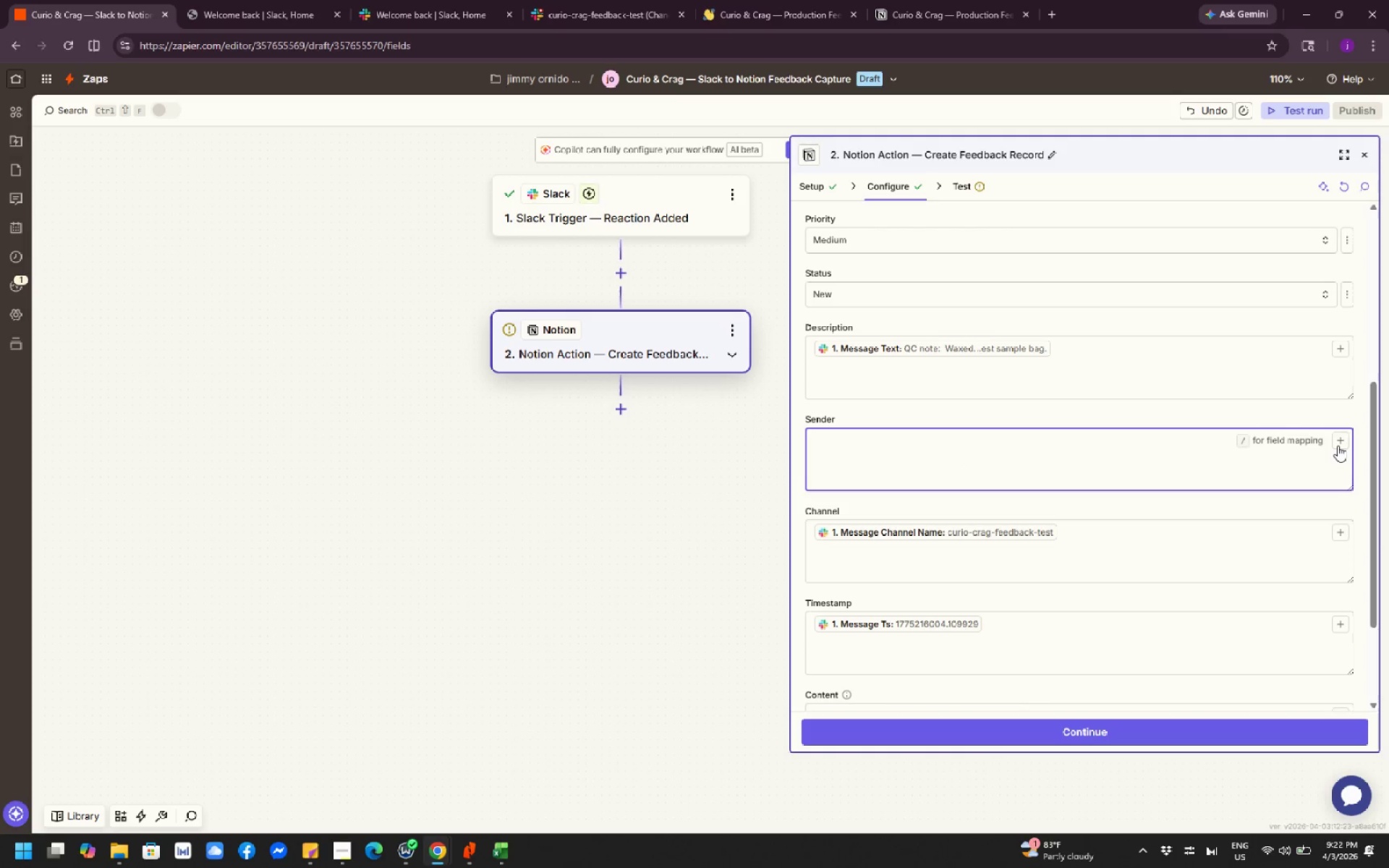 
left_click([1338, 446])
 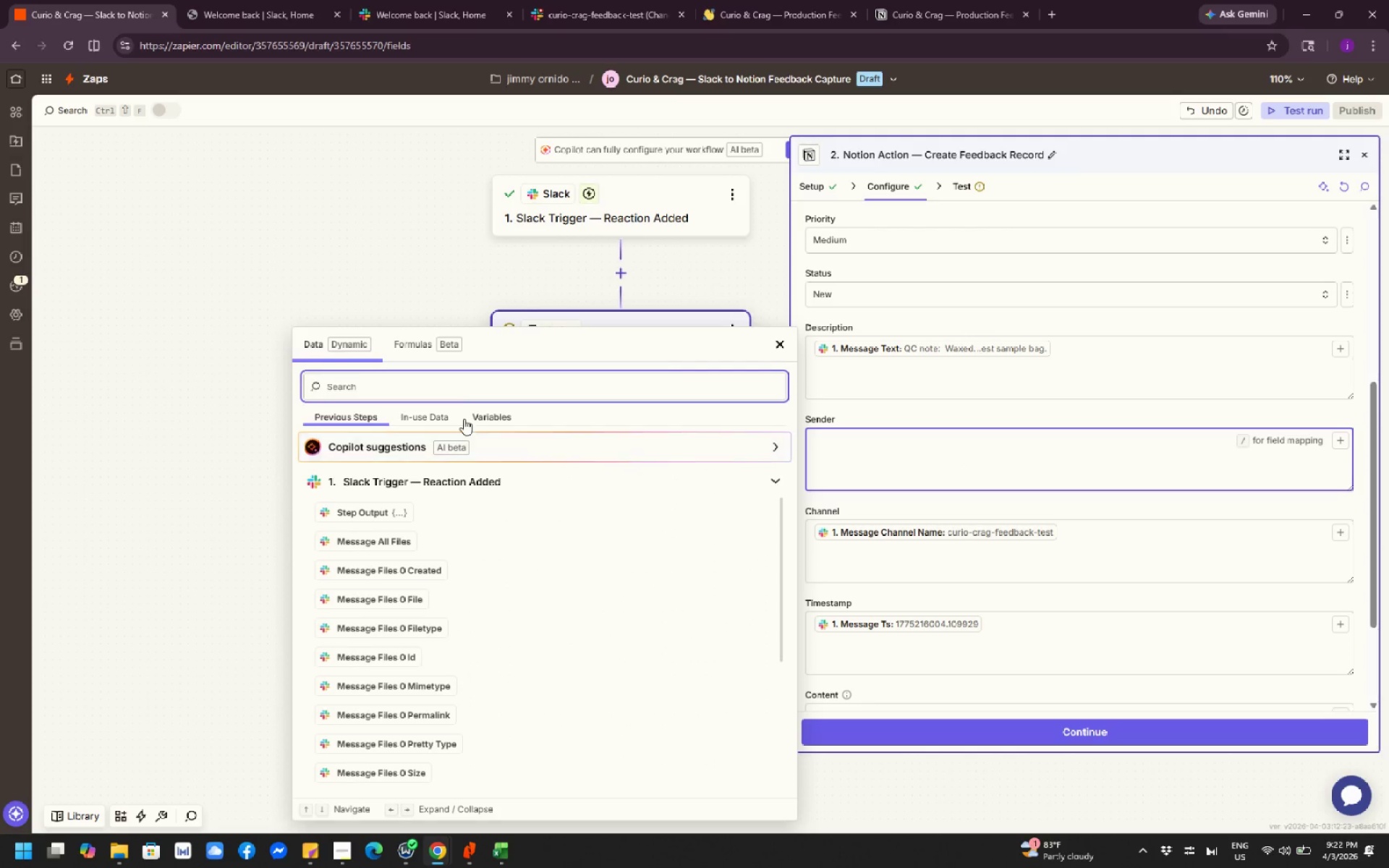 
left_click([456, 388])
 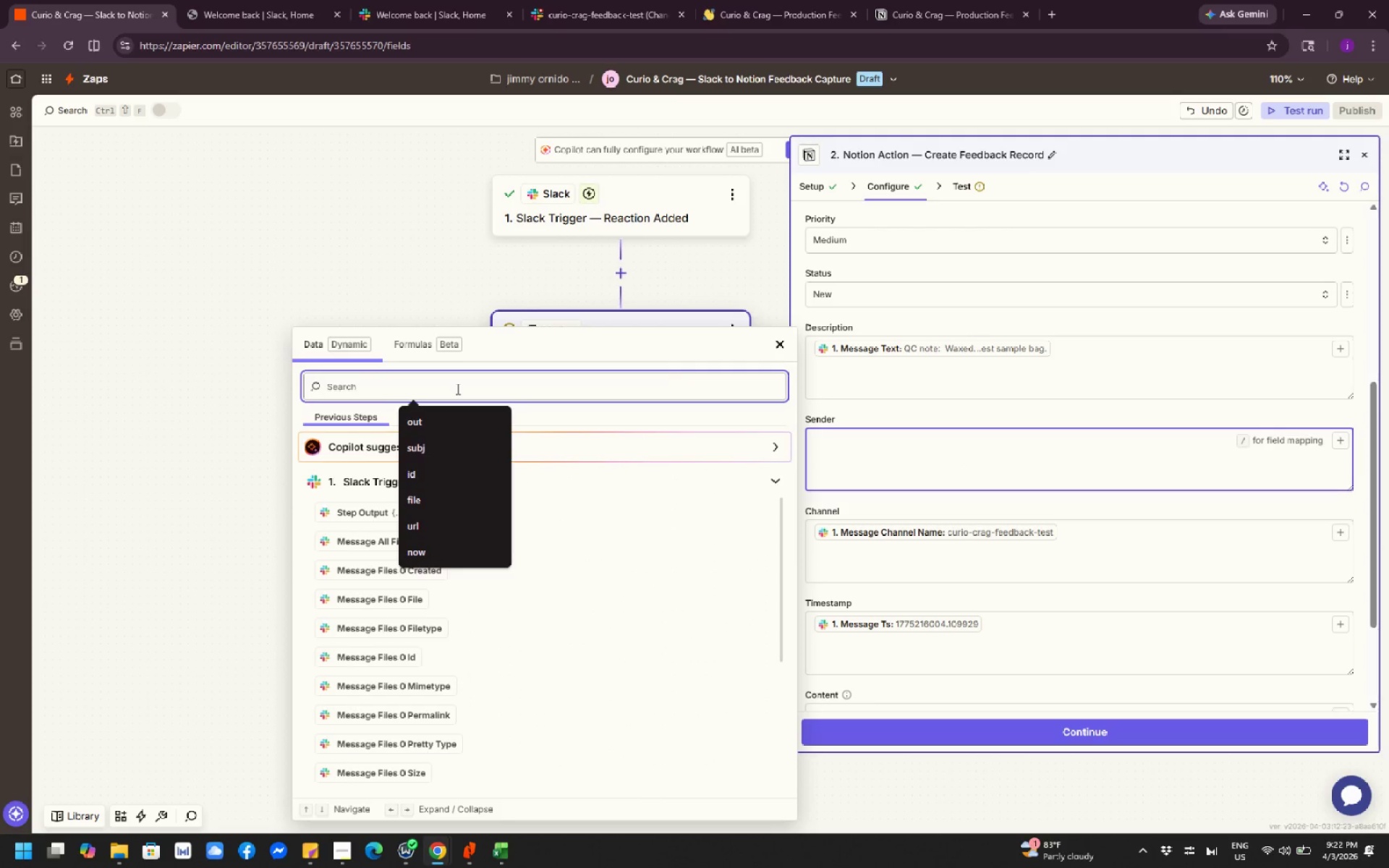 
type(user)
 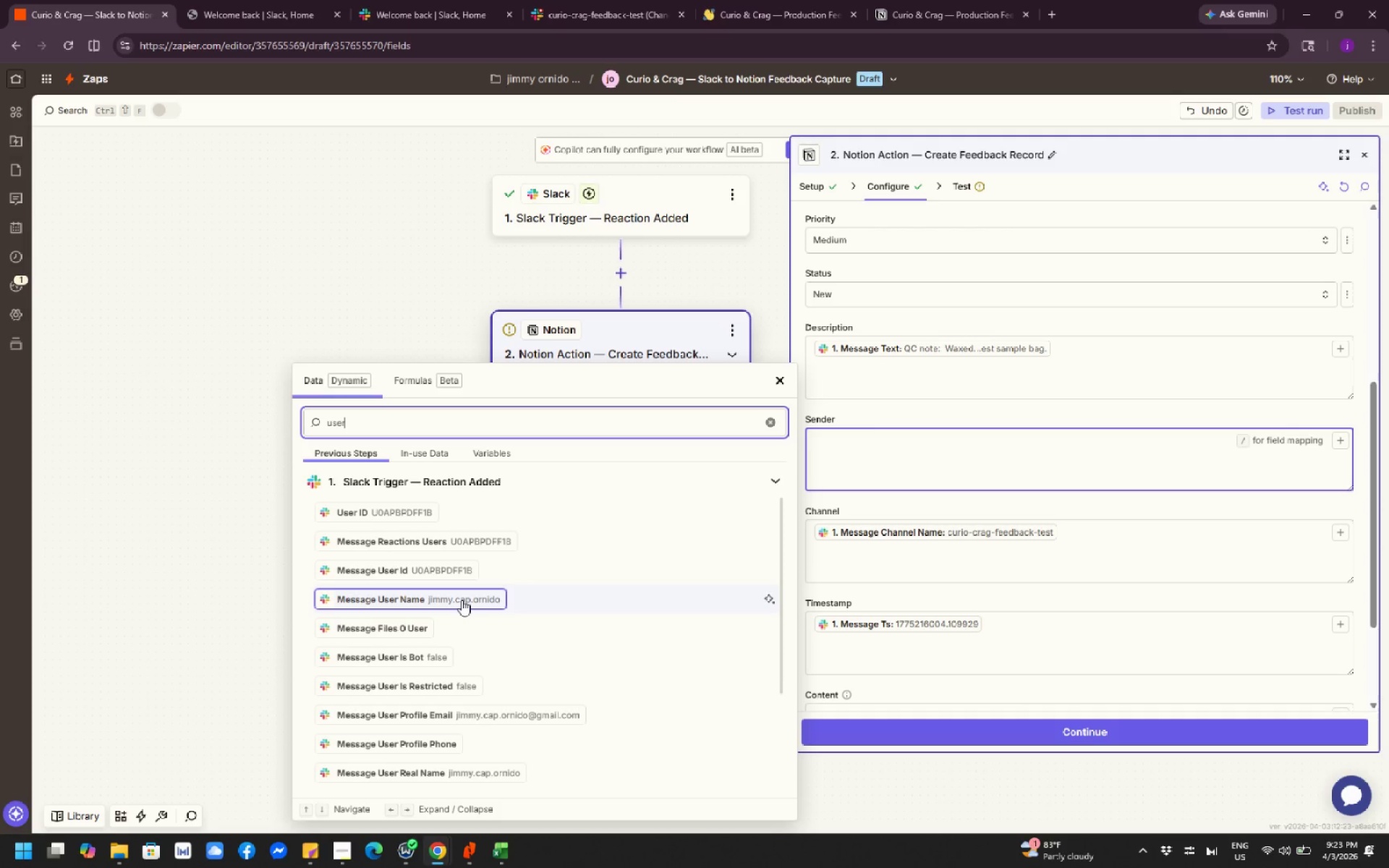 
wait(26.44)
 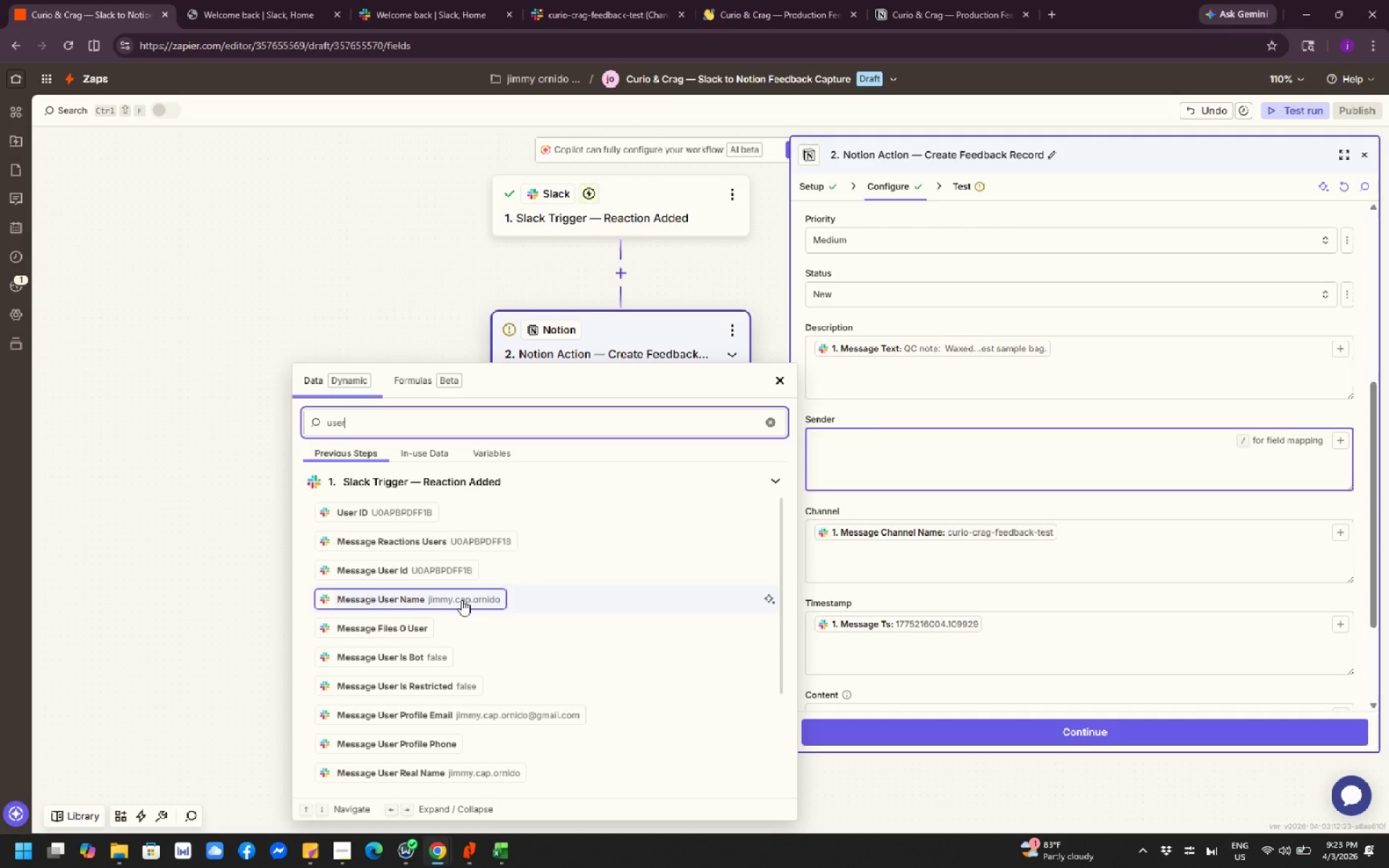 
left_click([470, 600])
 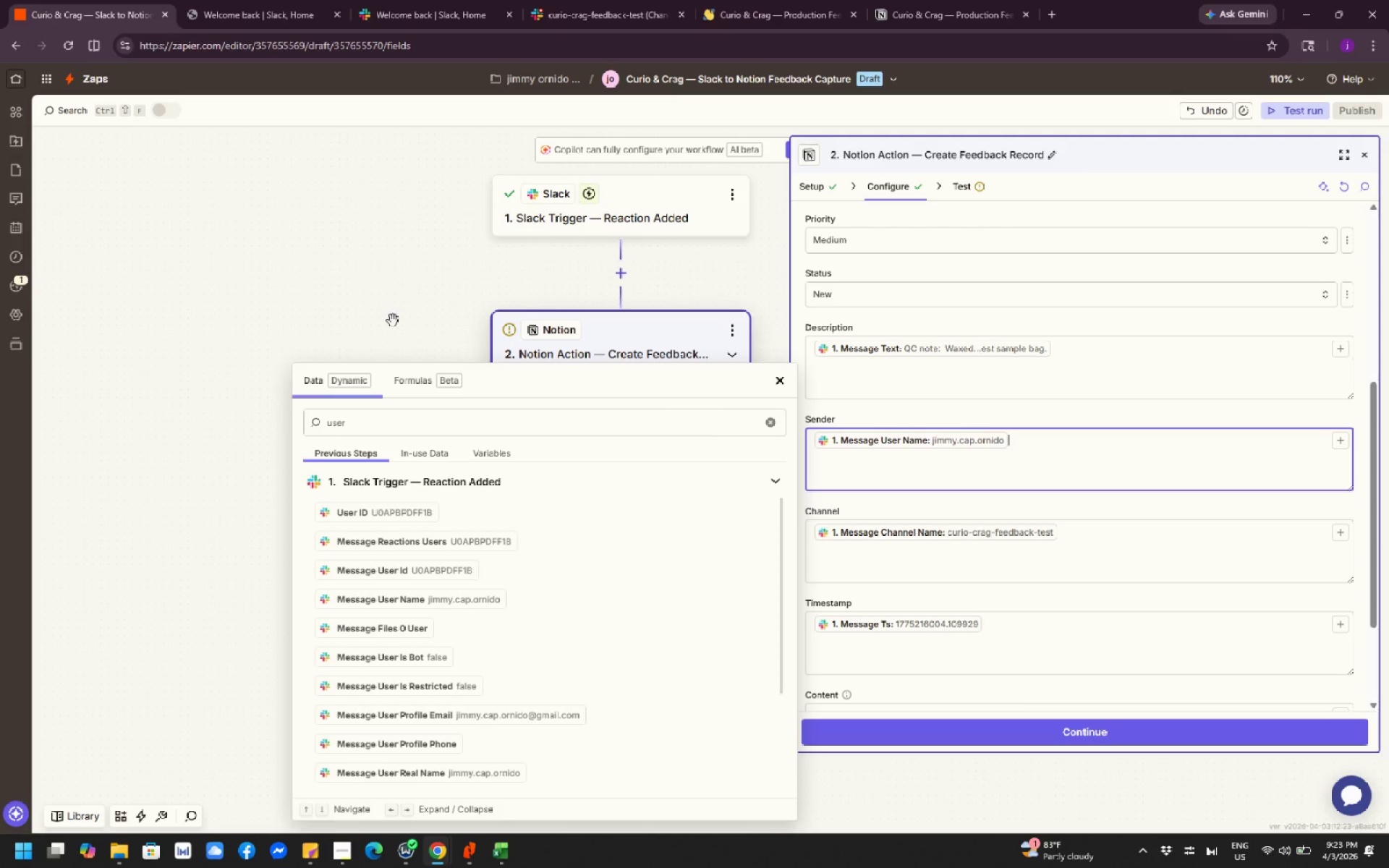 
left_click([374, 314])
 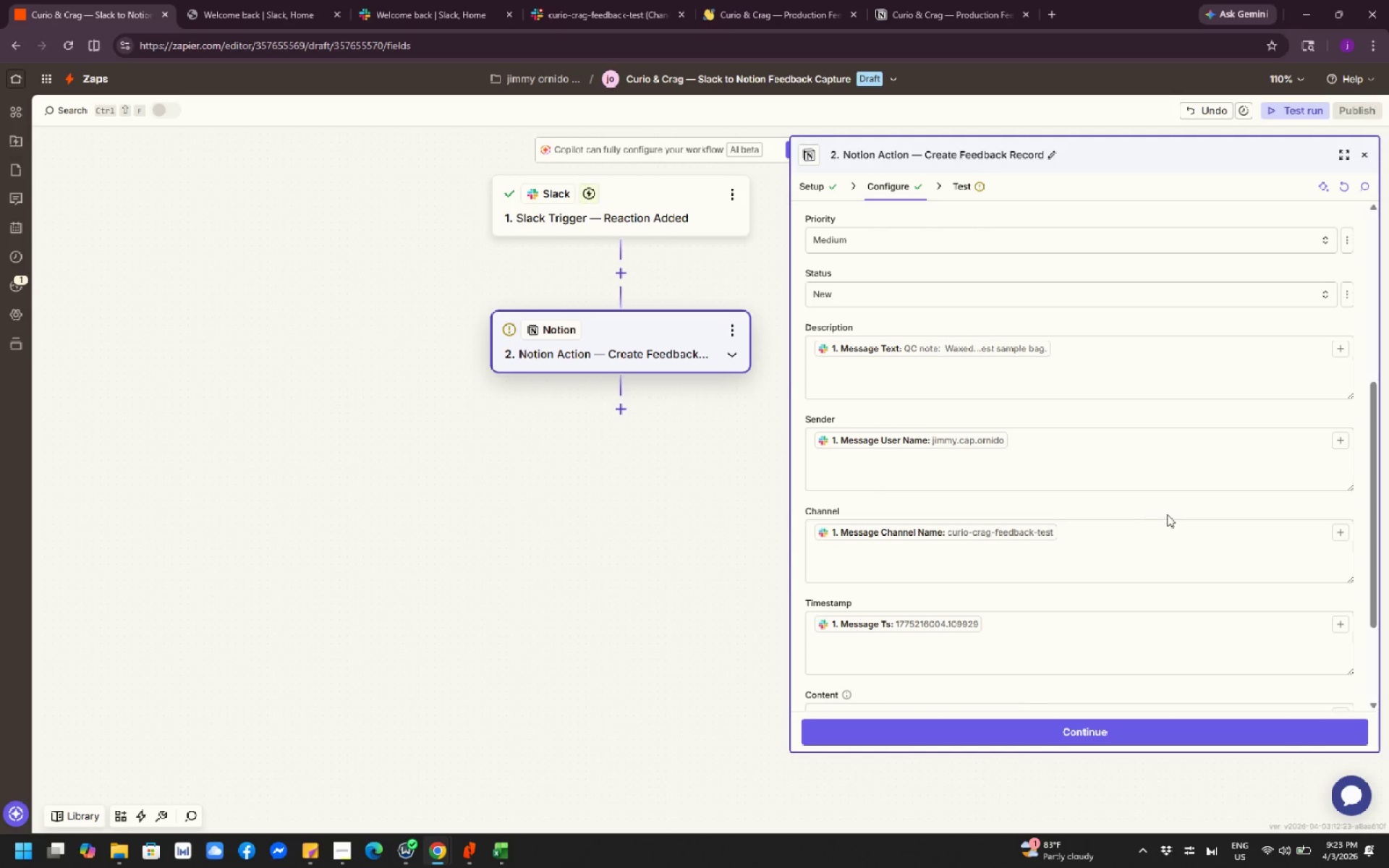 
scroll: coordinate [1037, 496], scroll_direction: down, amount: 8.0
 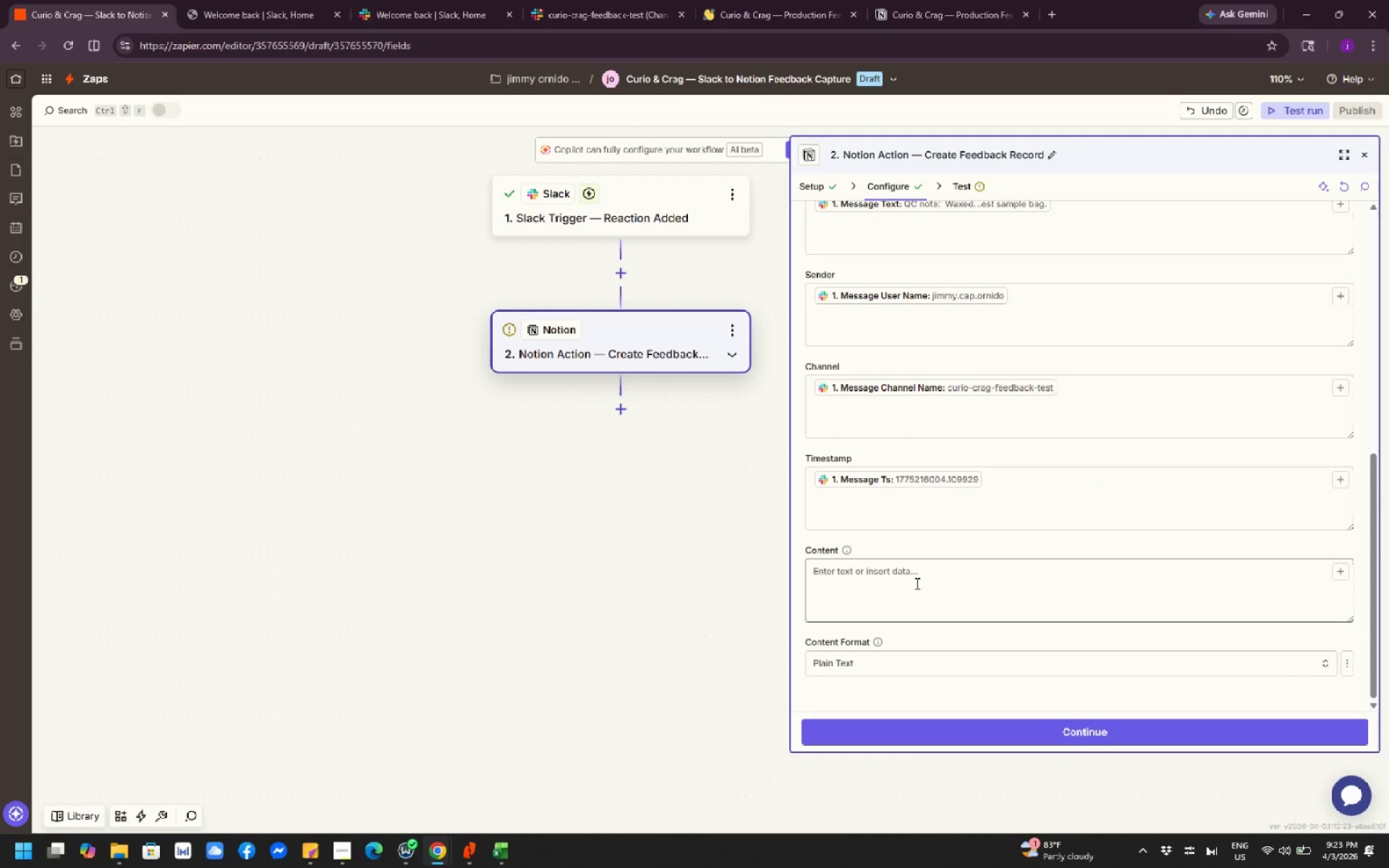 
left_click([916, 583])
 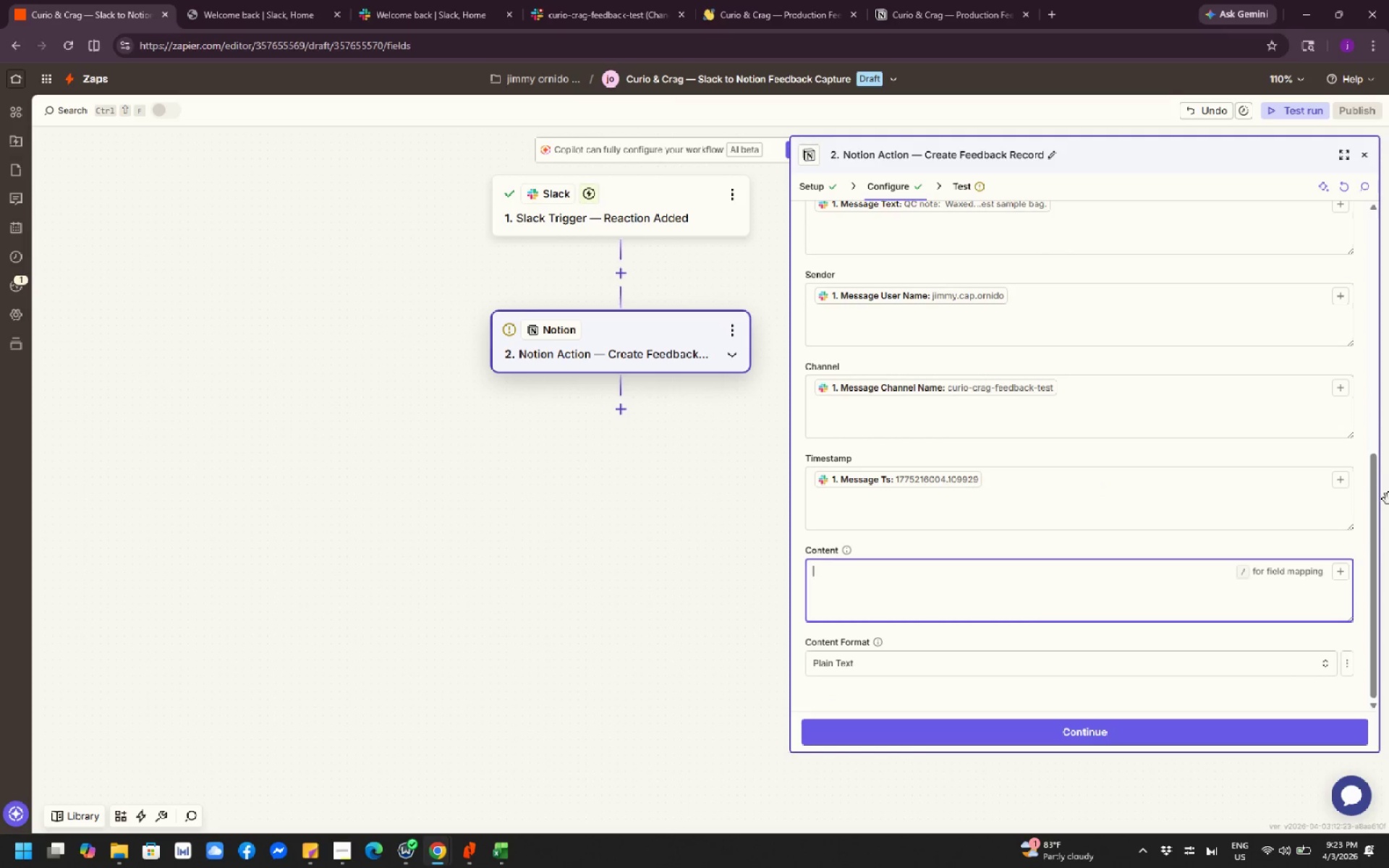 
left_click([1343, 574])
 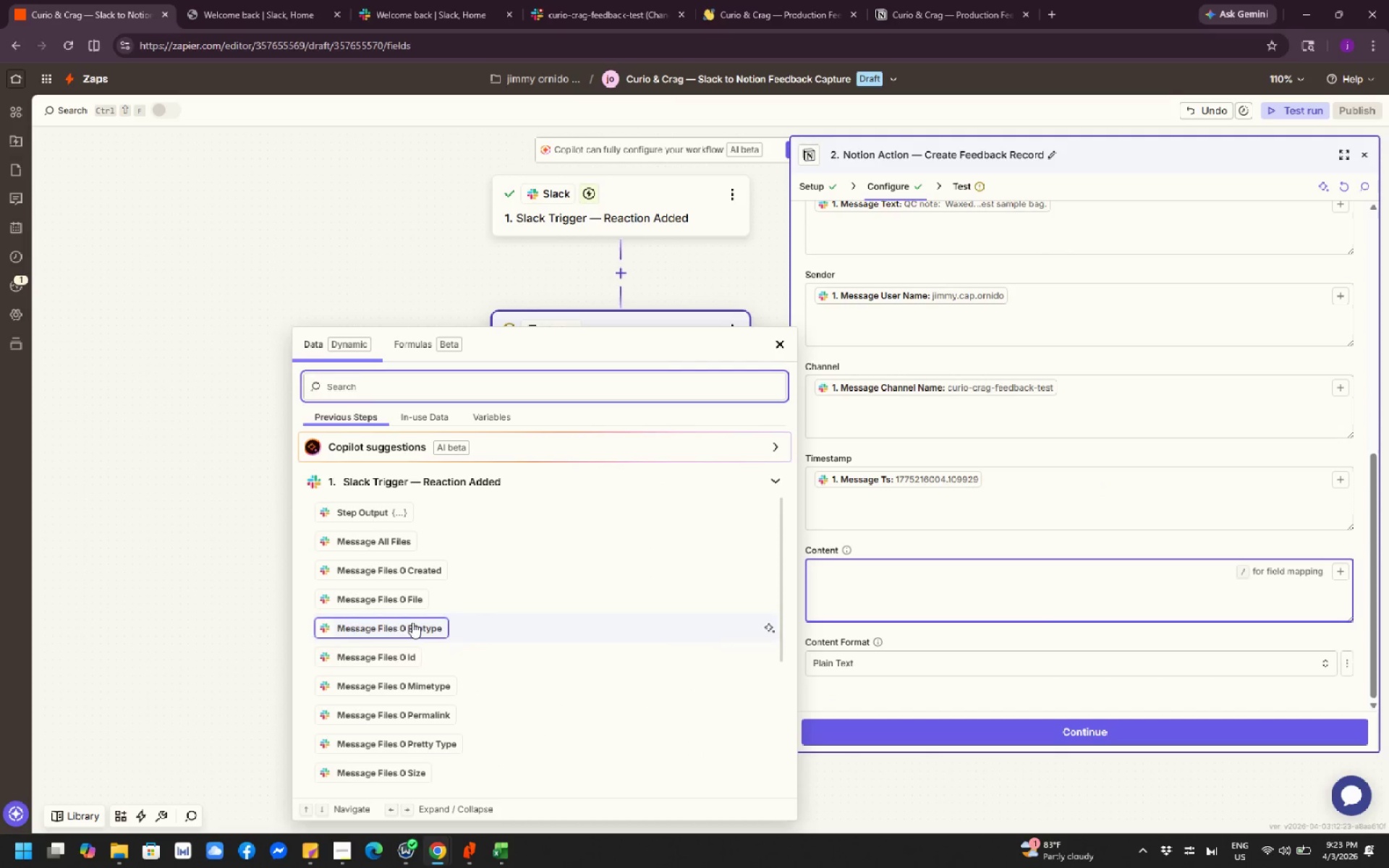 
scroll: coordinate [412, 703], scroll_direction: down, amount: 7.0
 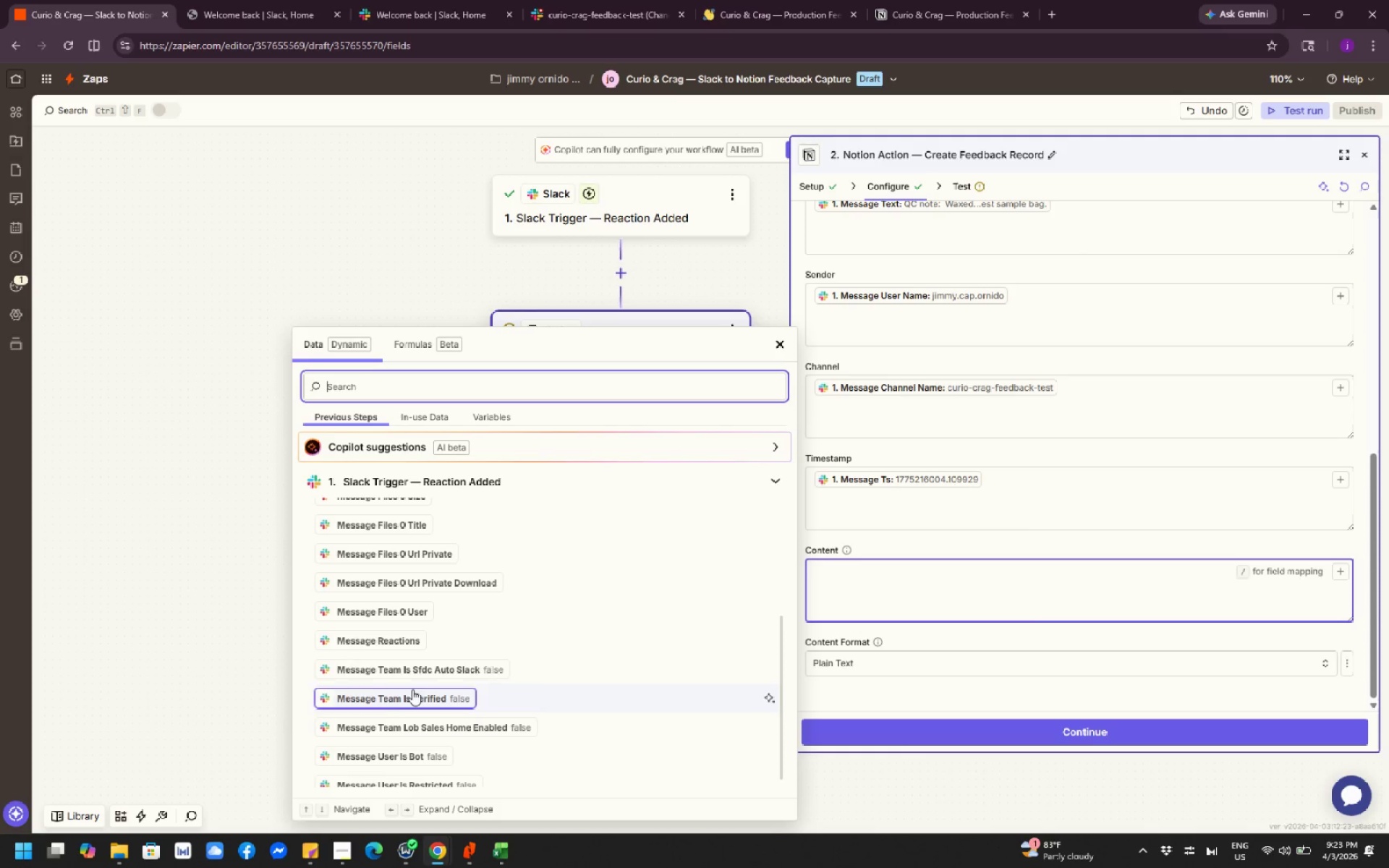 
scroll: coordinate [412, 629], scroll_direction: up, amount: 2.0
 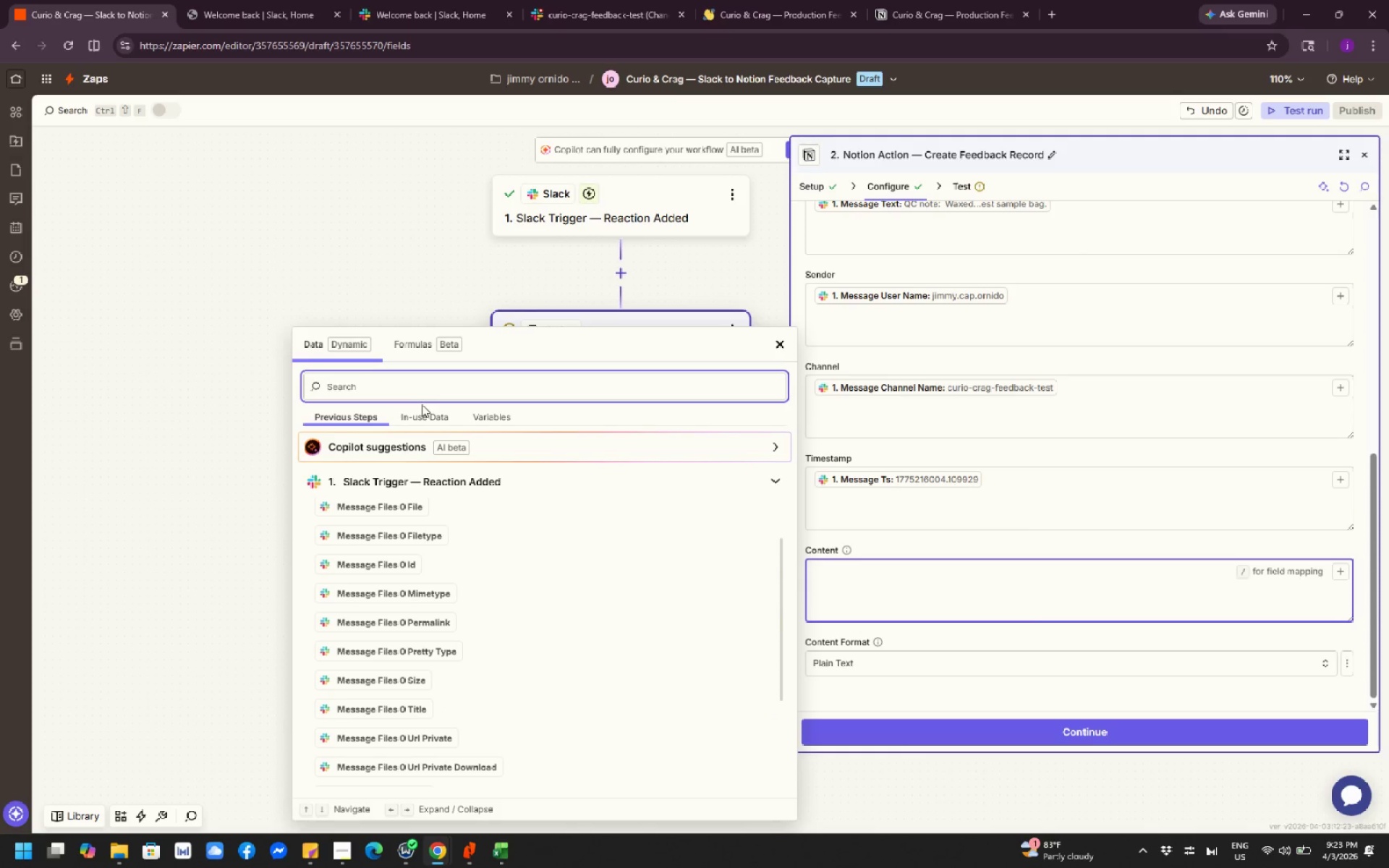 
left_click([417, 383])
 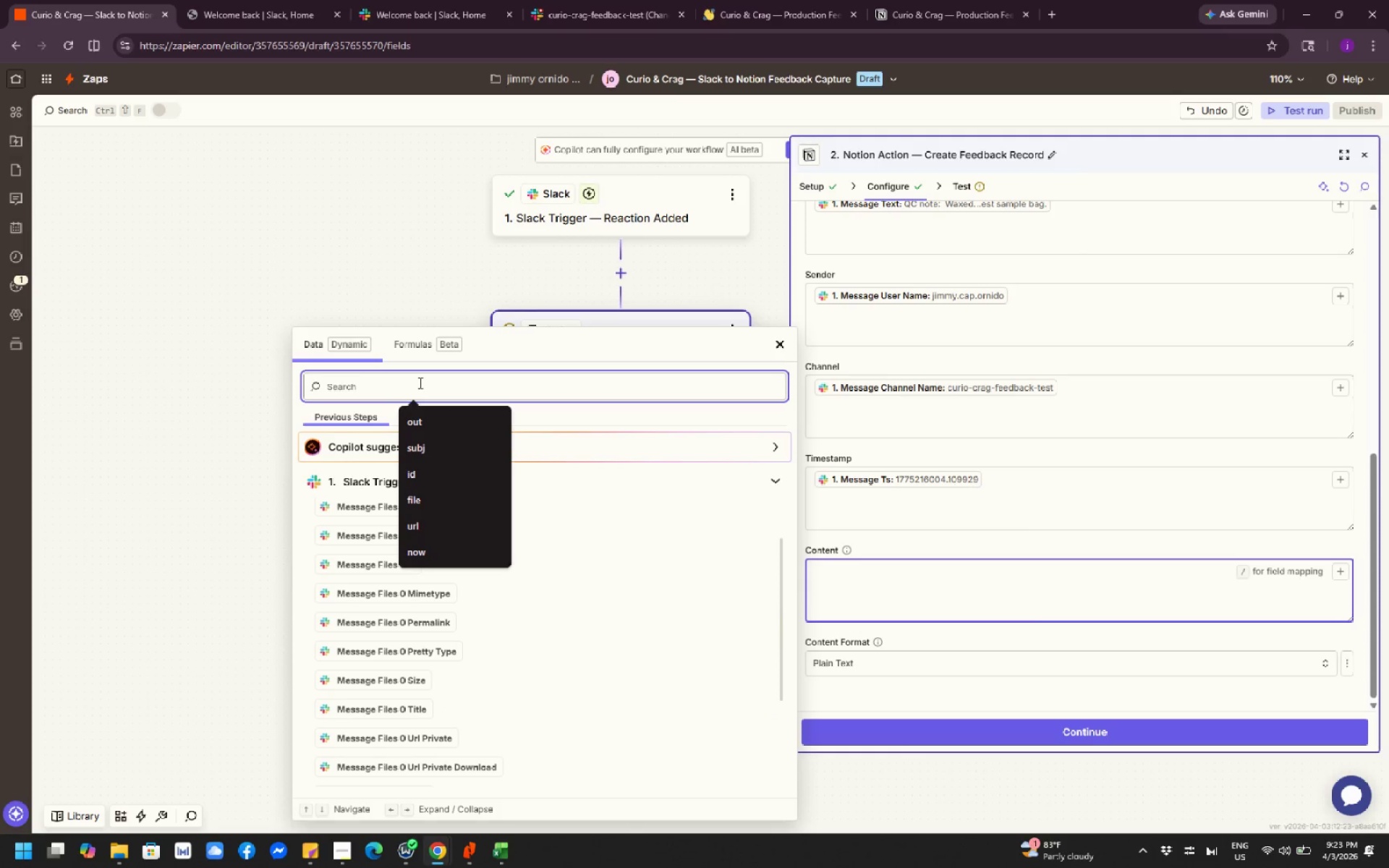 
type(message text)
 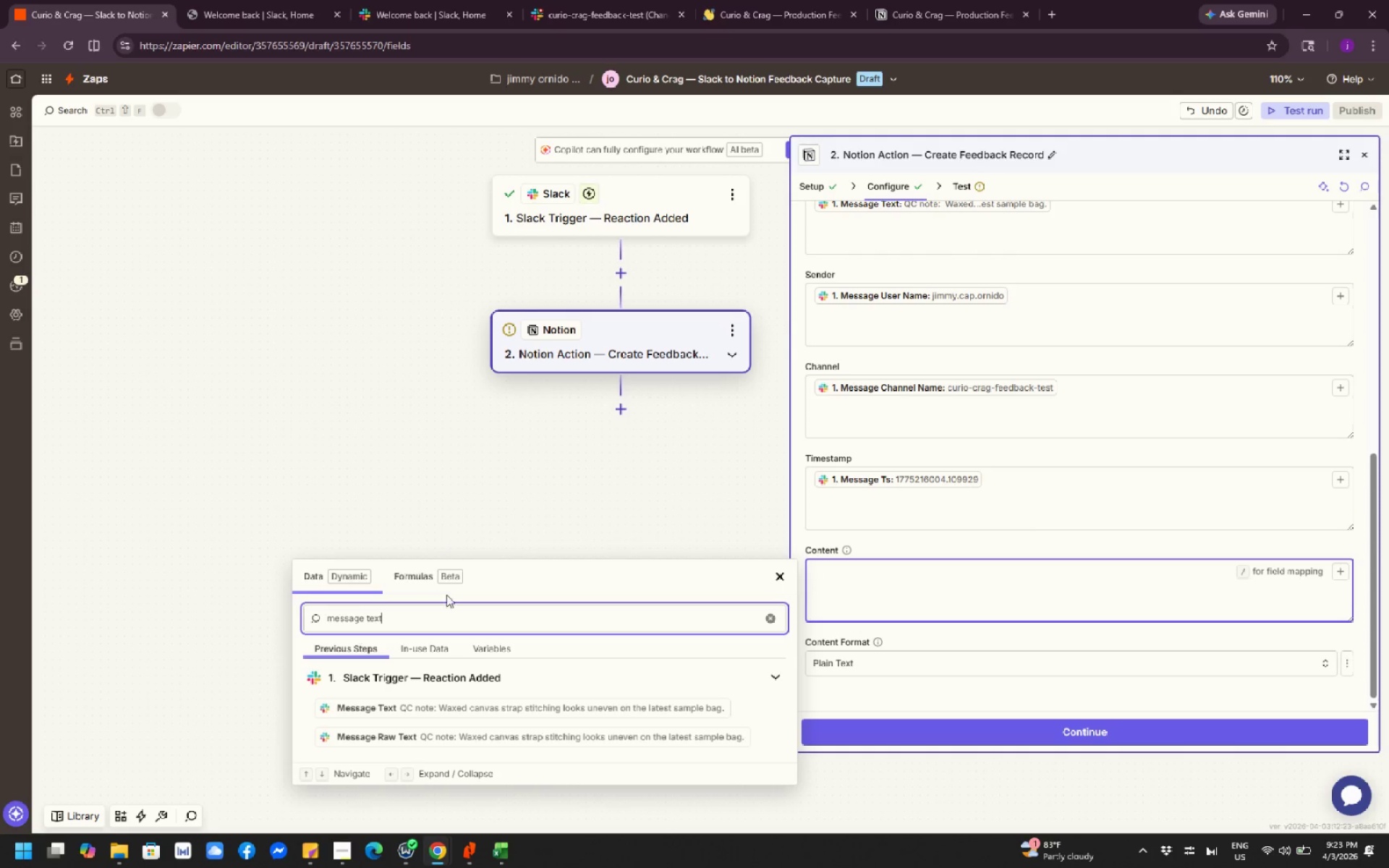 
left_click([483, 718])
 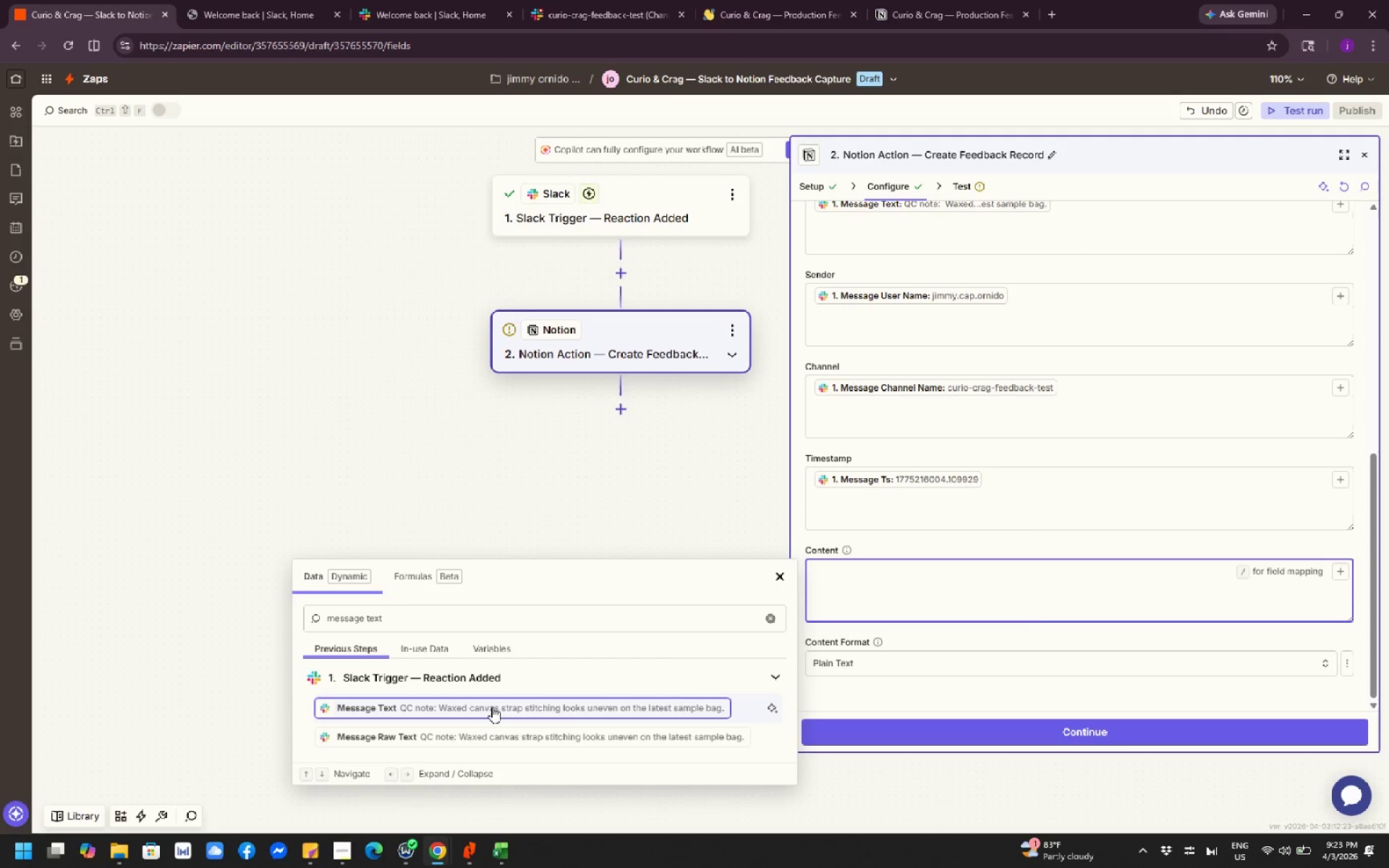 
left_click([492, 707])
 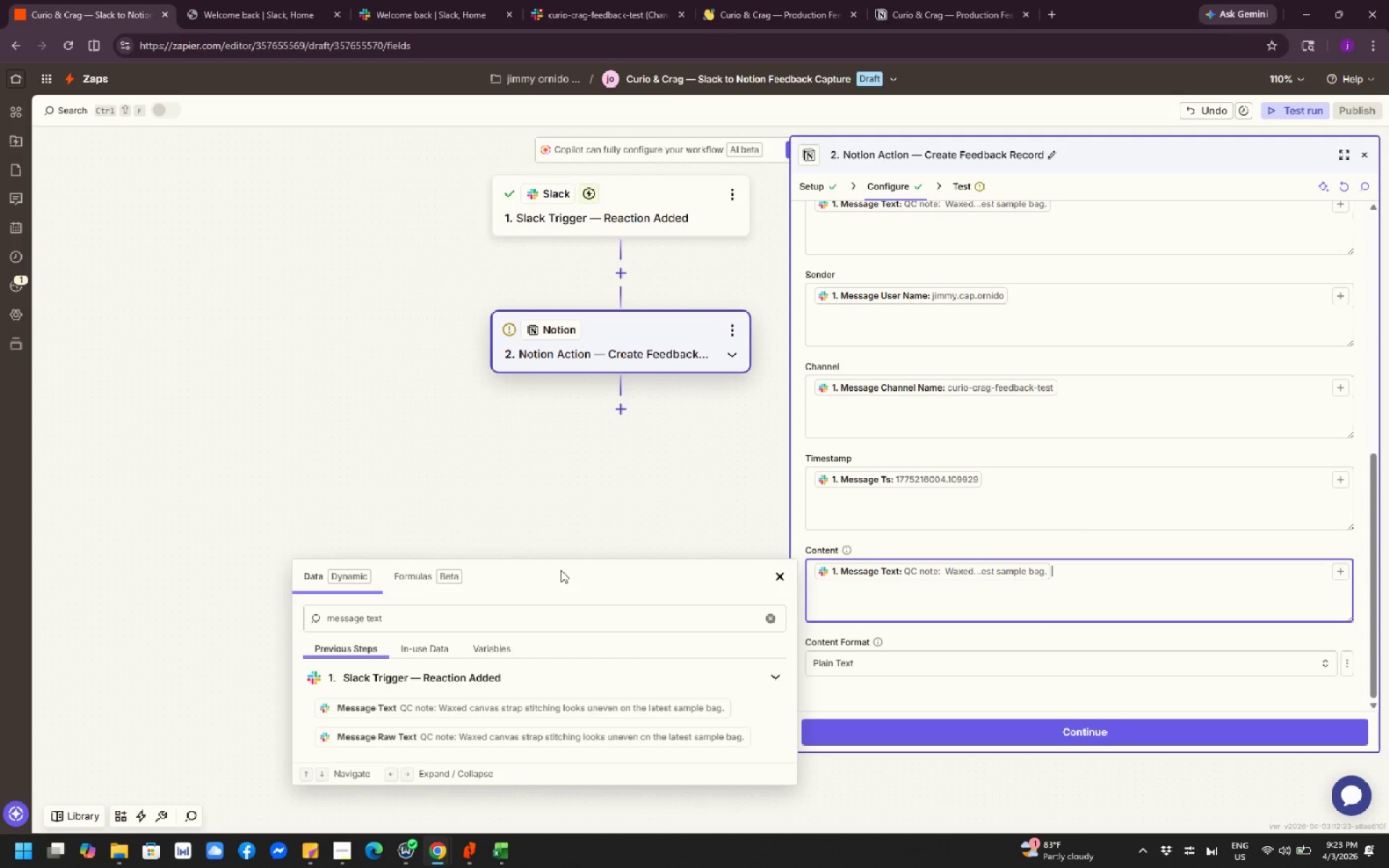 
scroll: coordinate [938, 566], scroll_direction: down, amount: 2.0
 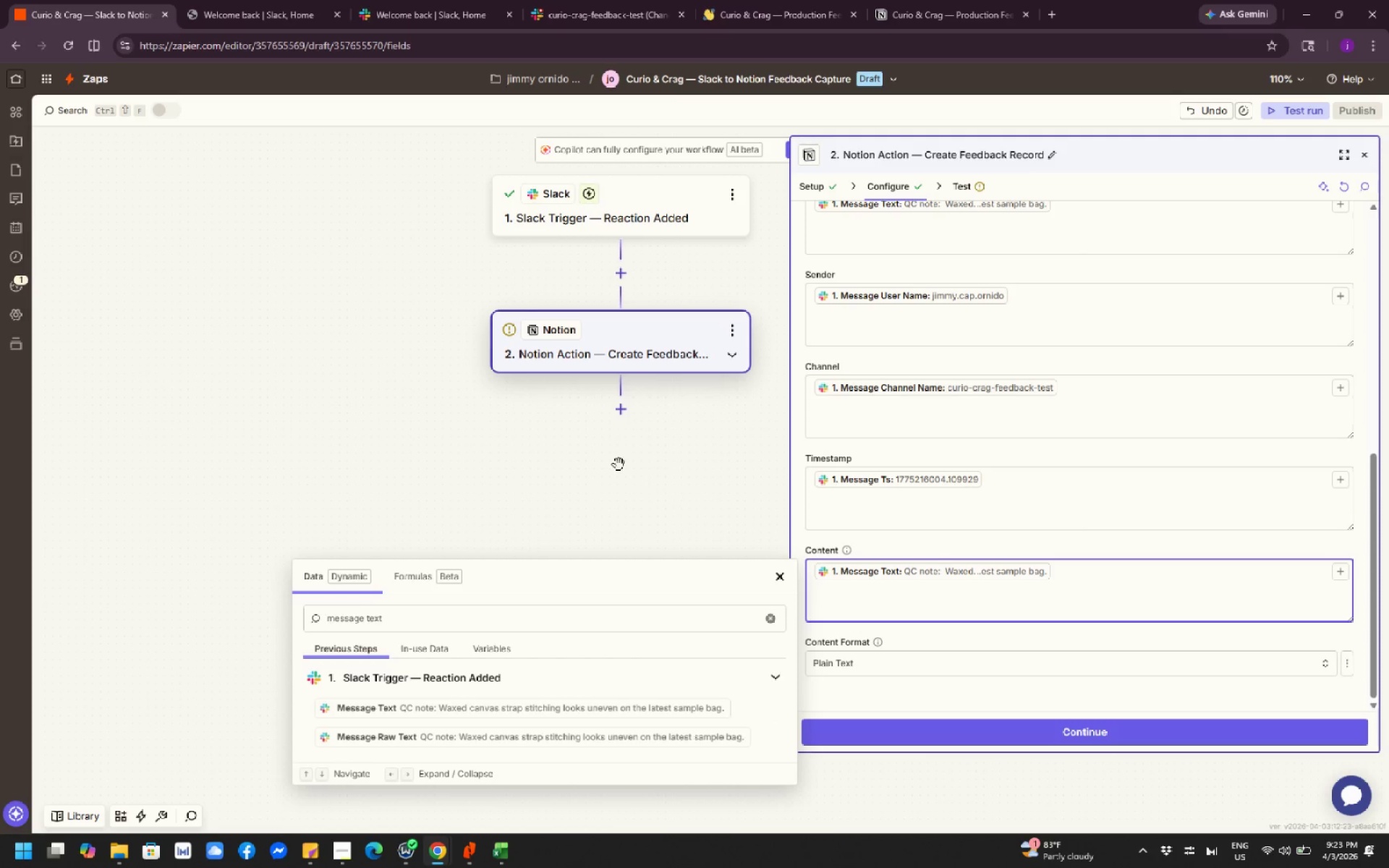 
left_click([614, 460])
 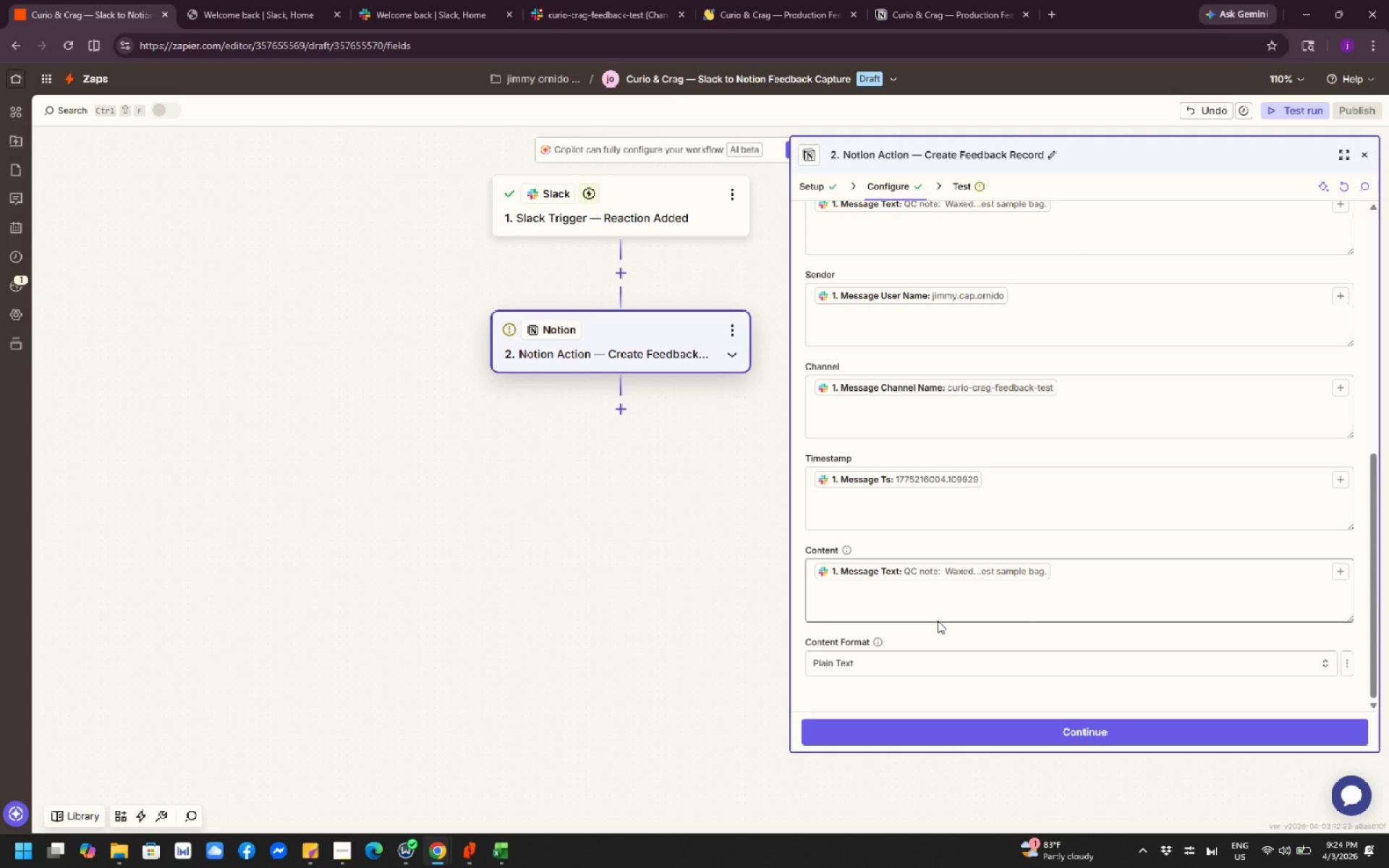 
wait(29.62)
 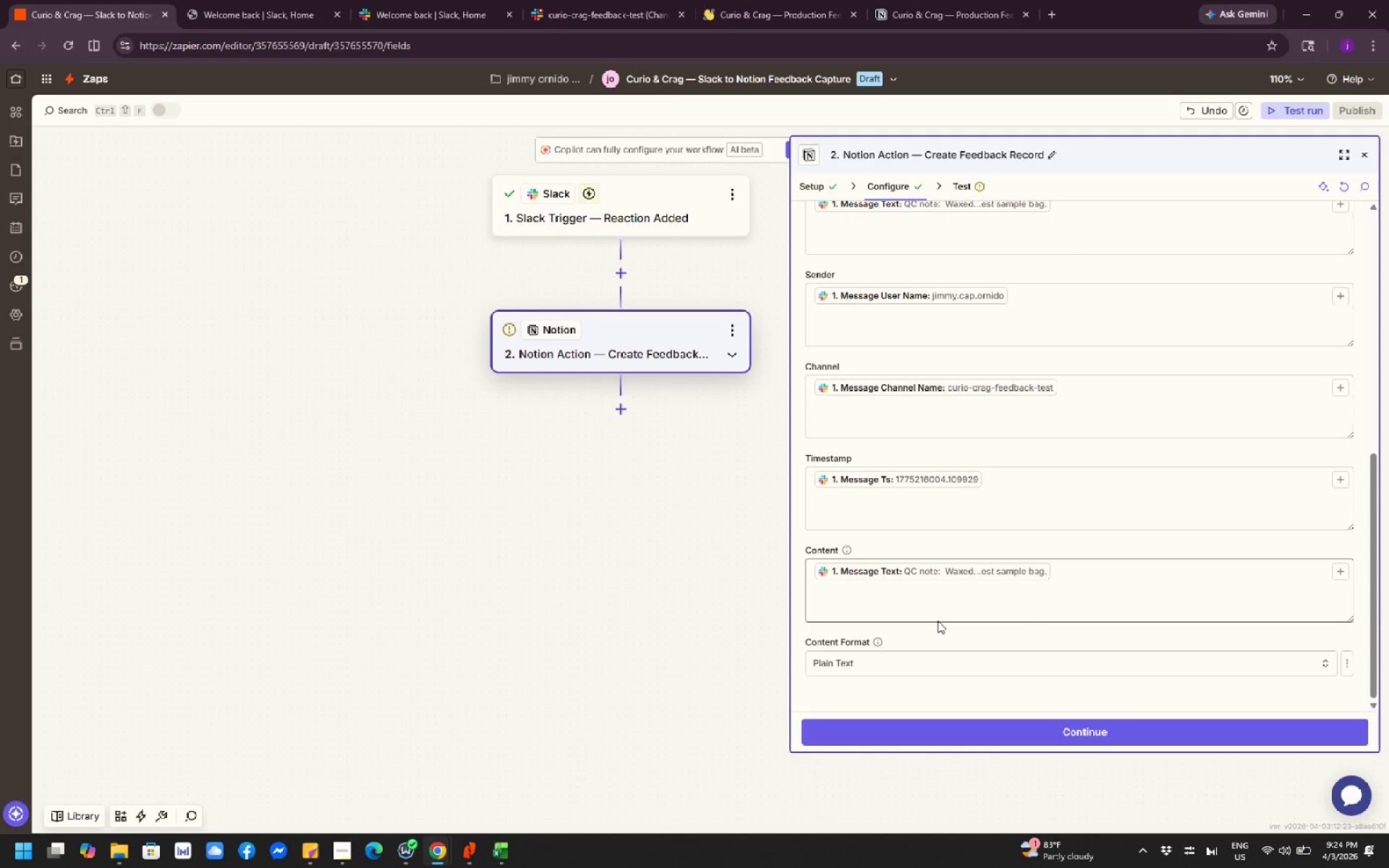 
scroll: coordinate [1139, 430], scroll_direction: up, amount: 14.0
 